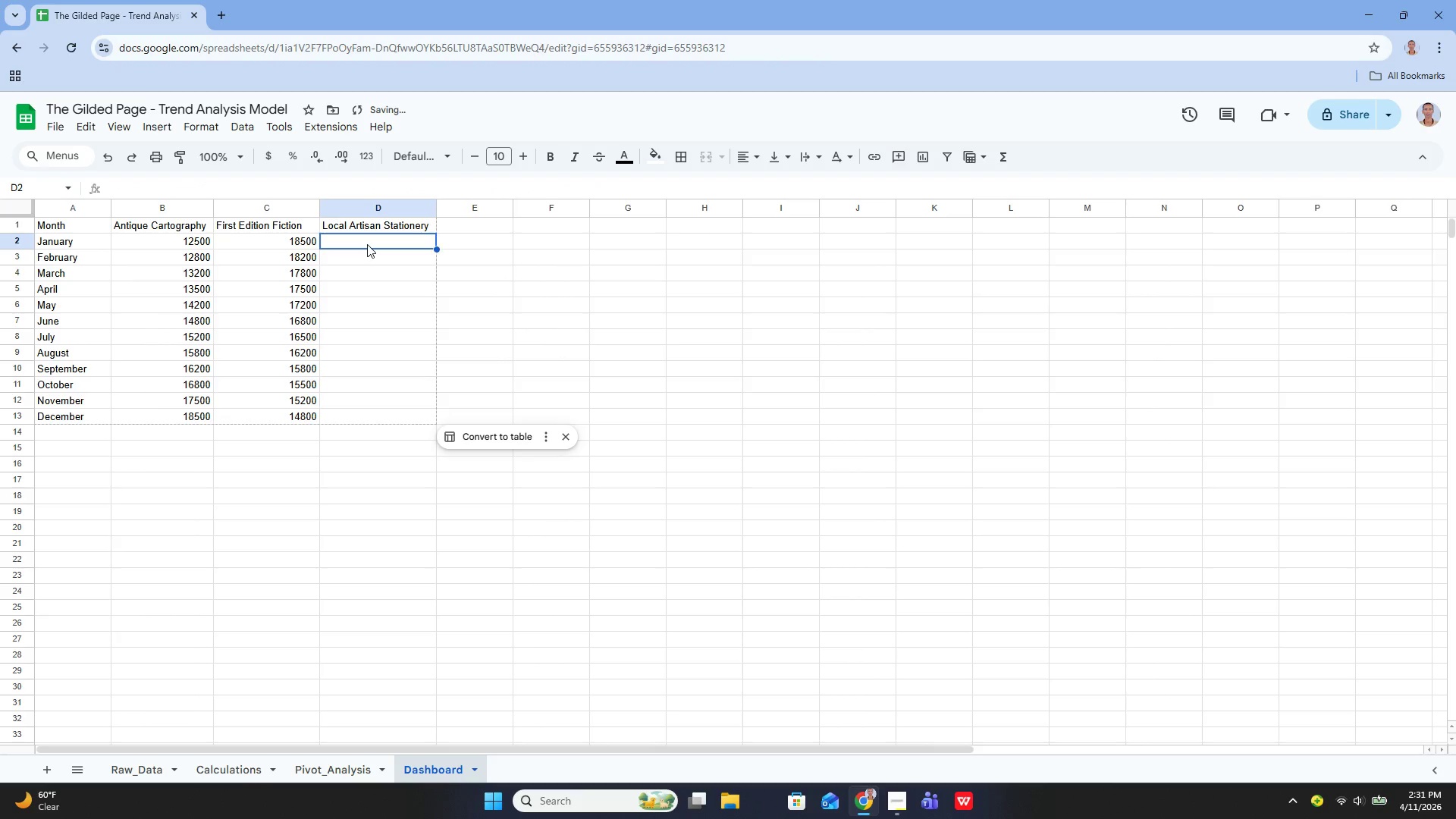 
key(Enter)
 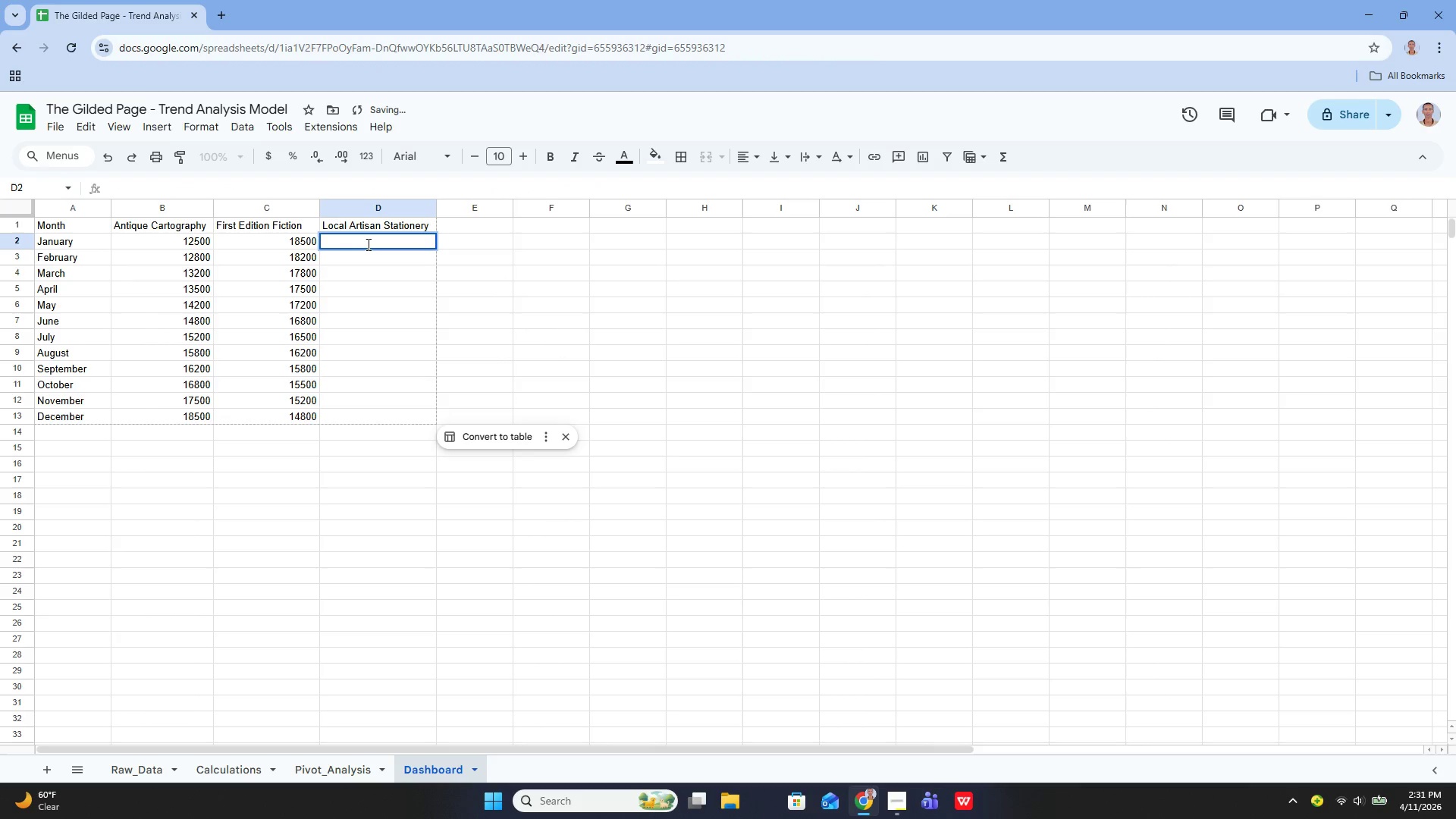 
type(=SUM)
 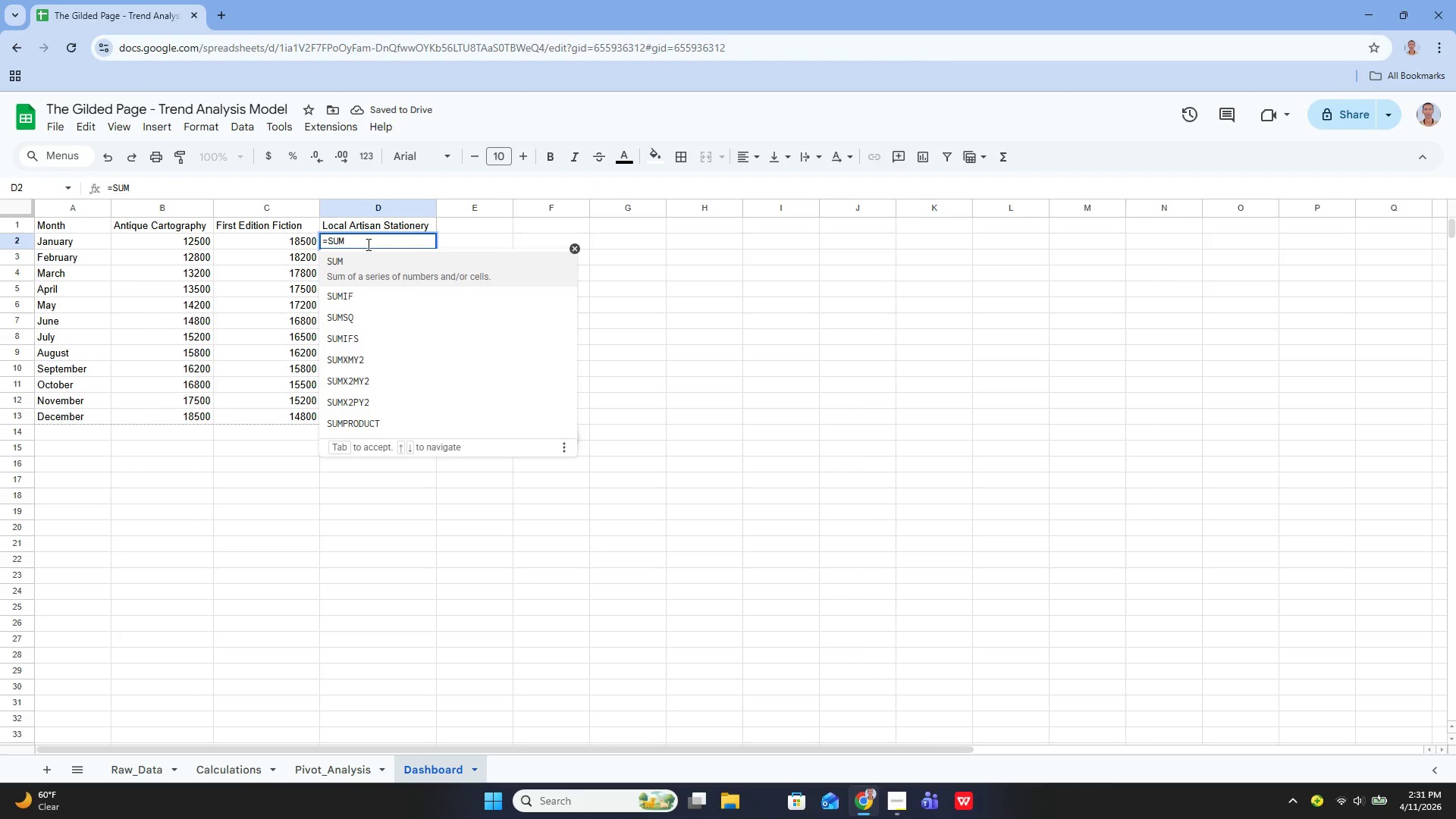 
key(ArrowDown)
 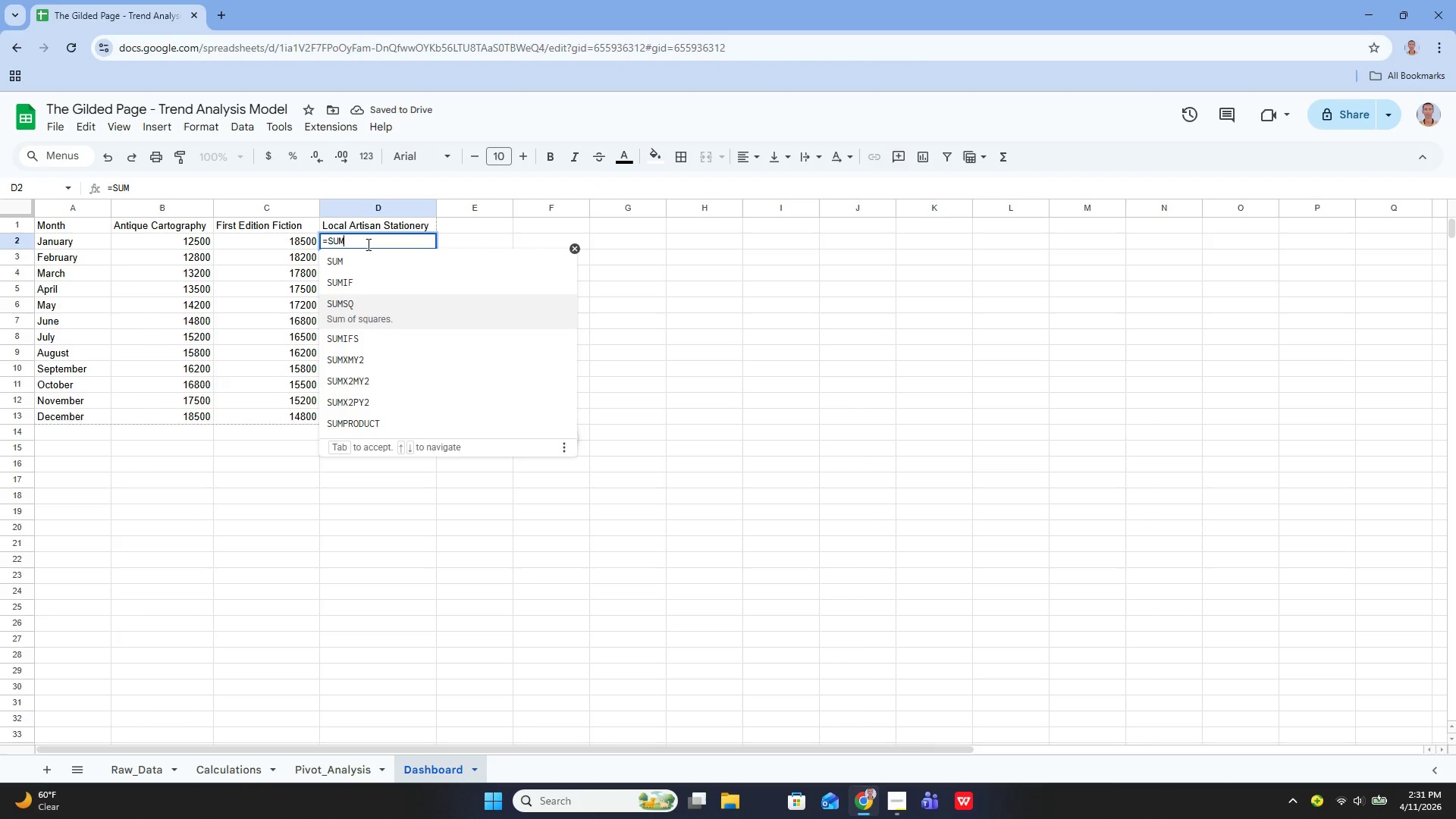 
key(ArrowDown)
 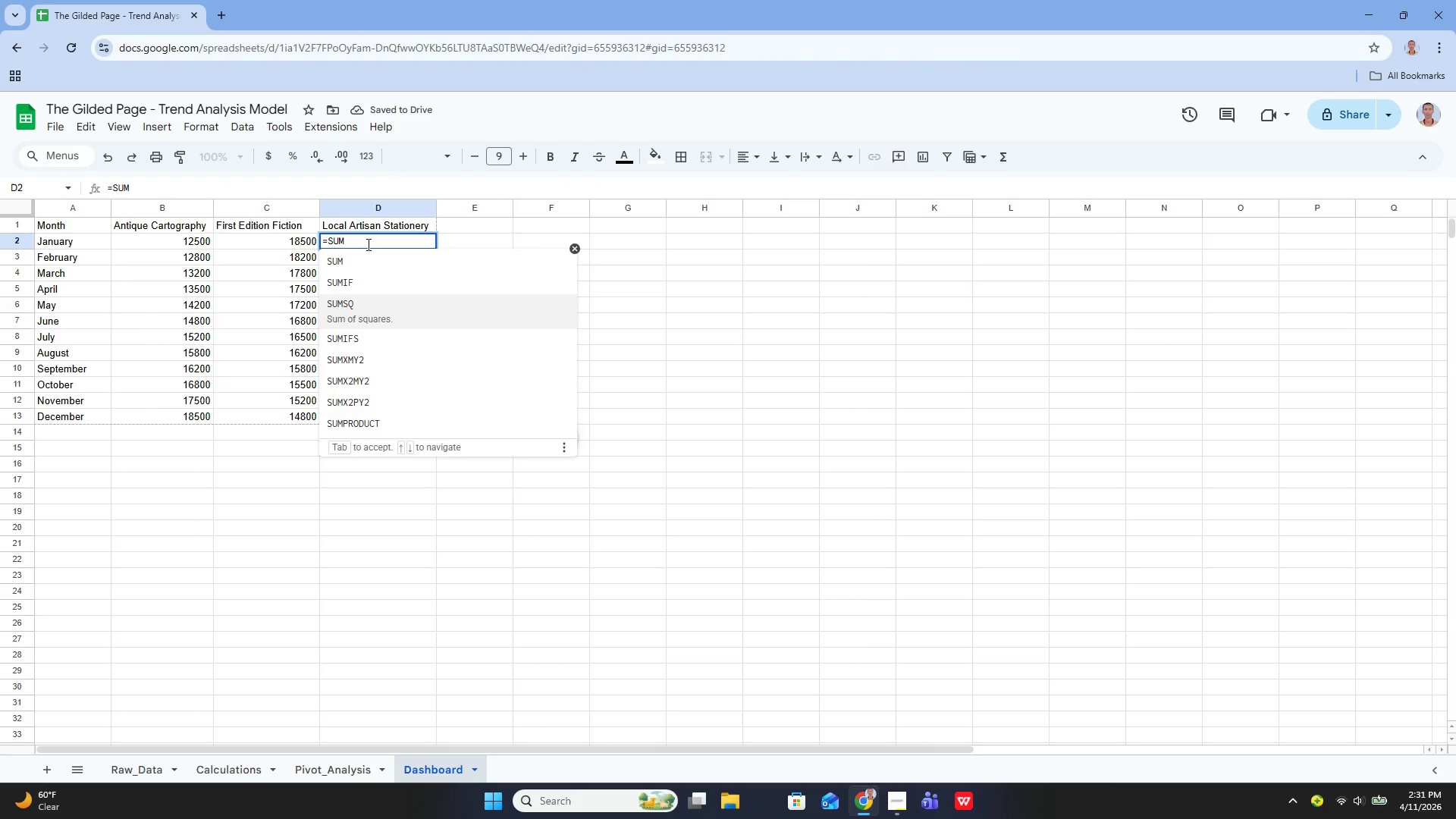 
key(ArrowUp)
 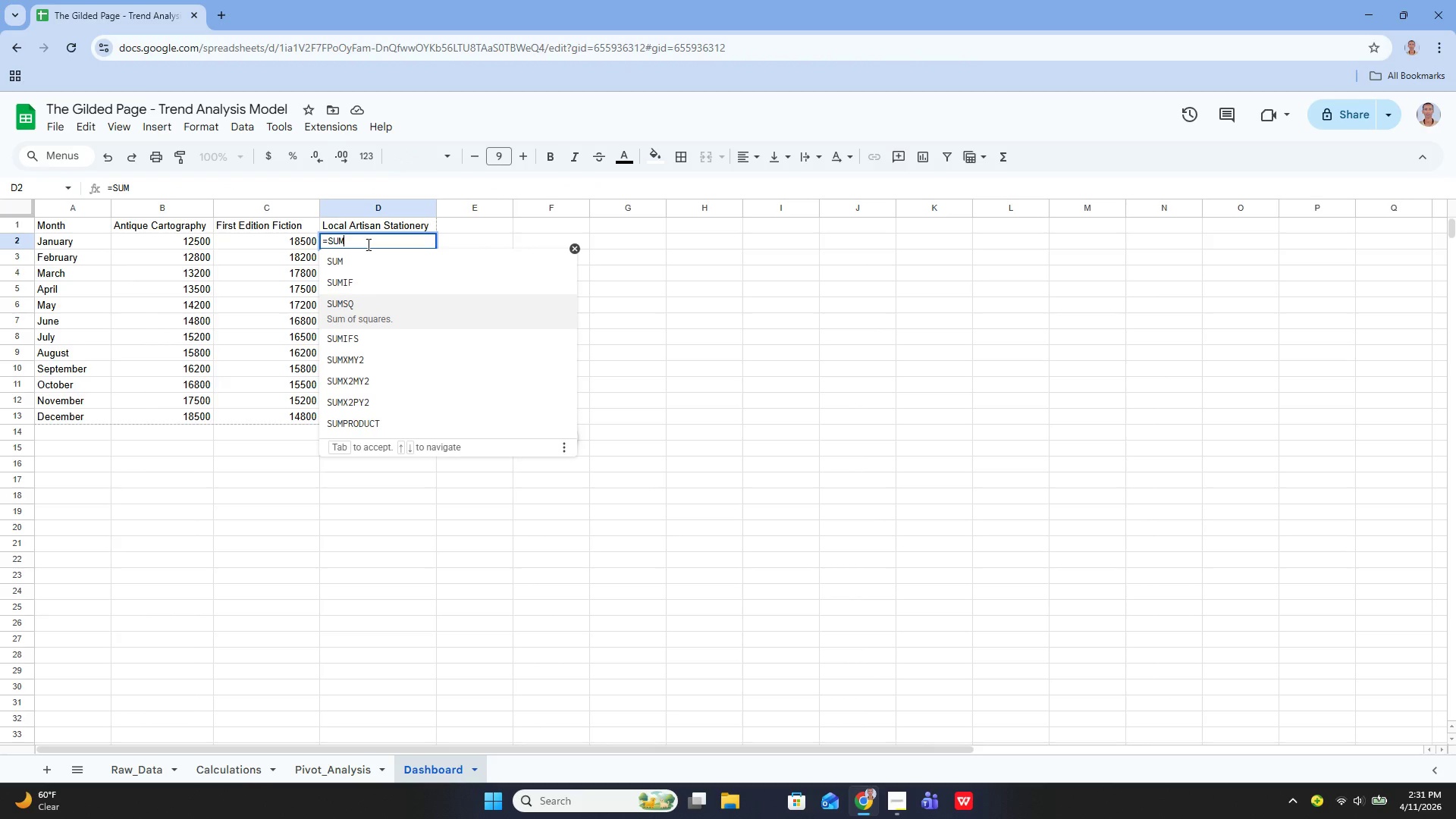 
key(ArrowDown)
 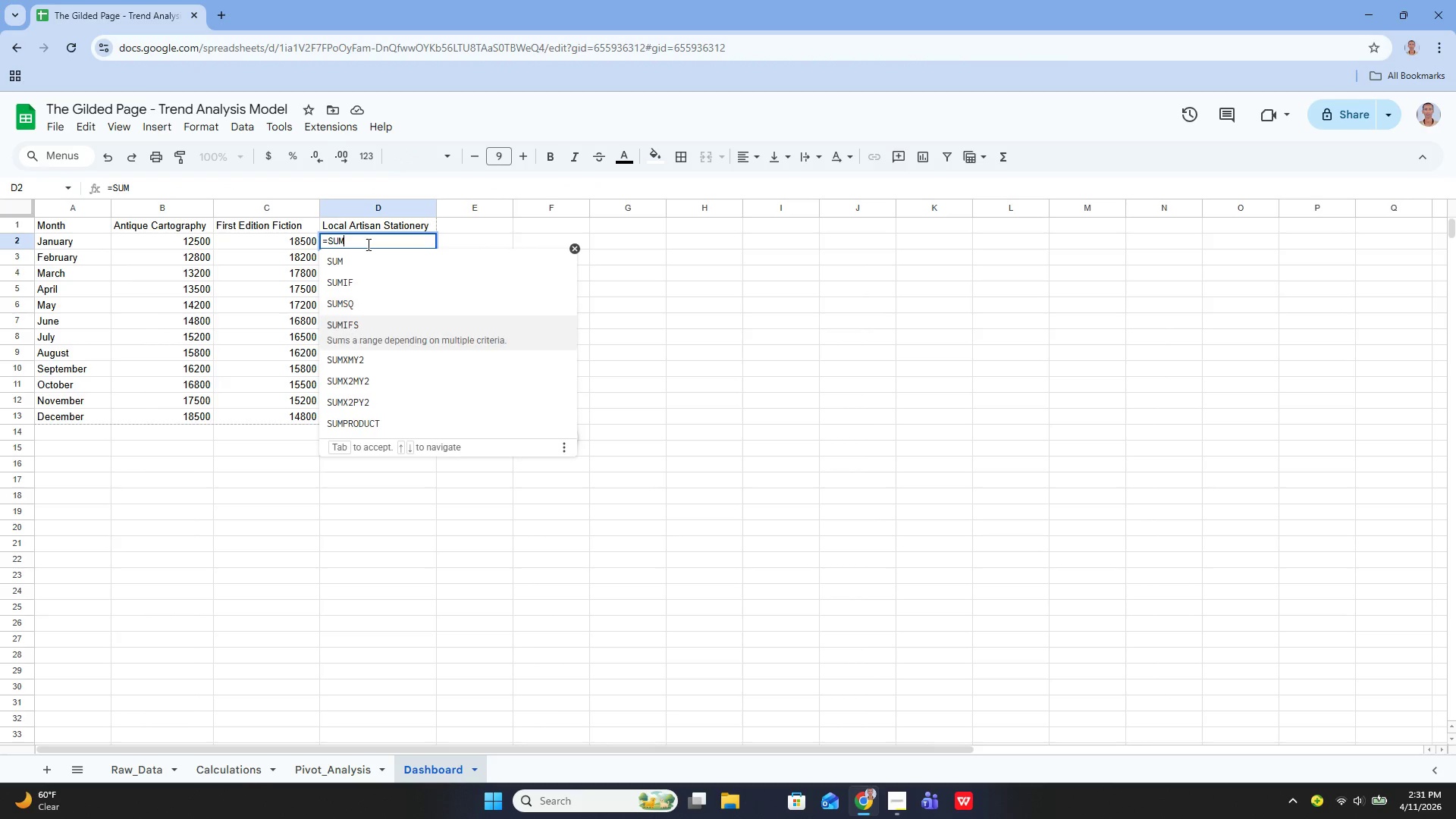 
key(ArrowDown)
 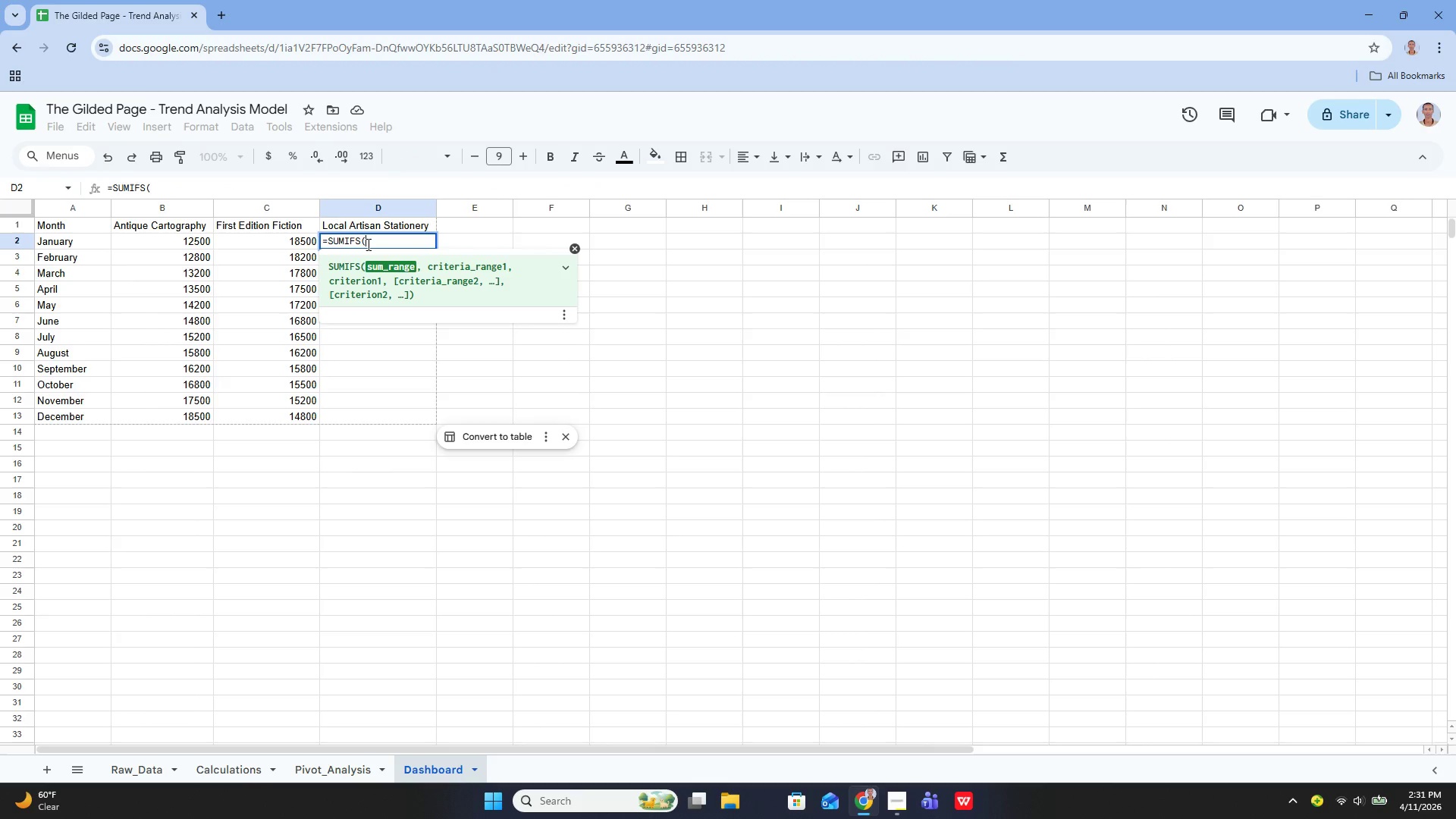 
key(Enter)
 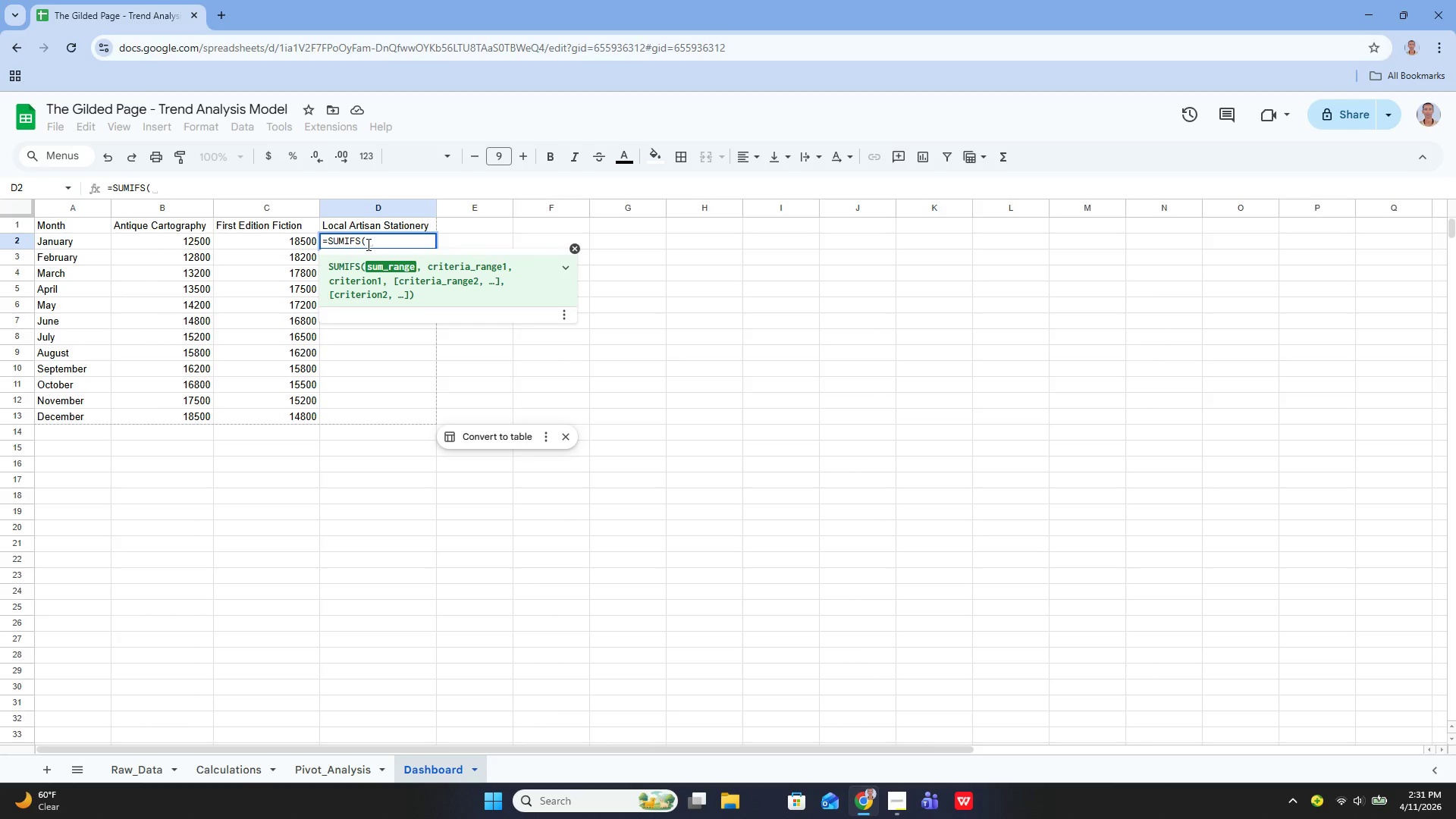 
key(Quote)
 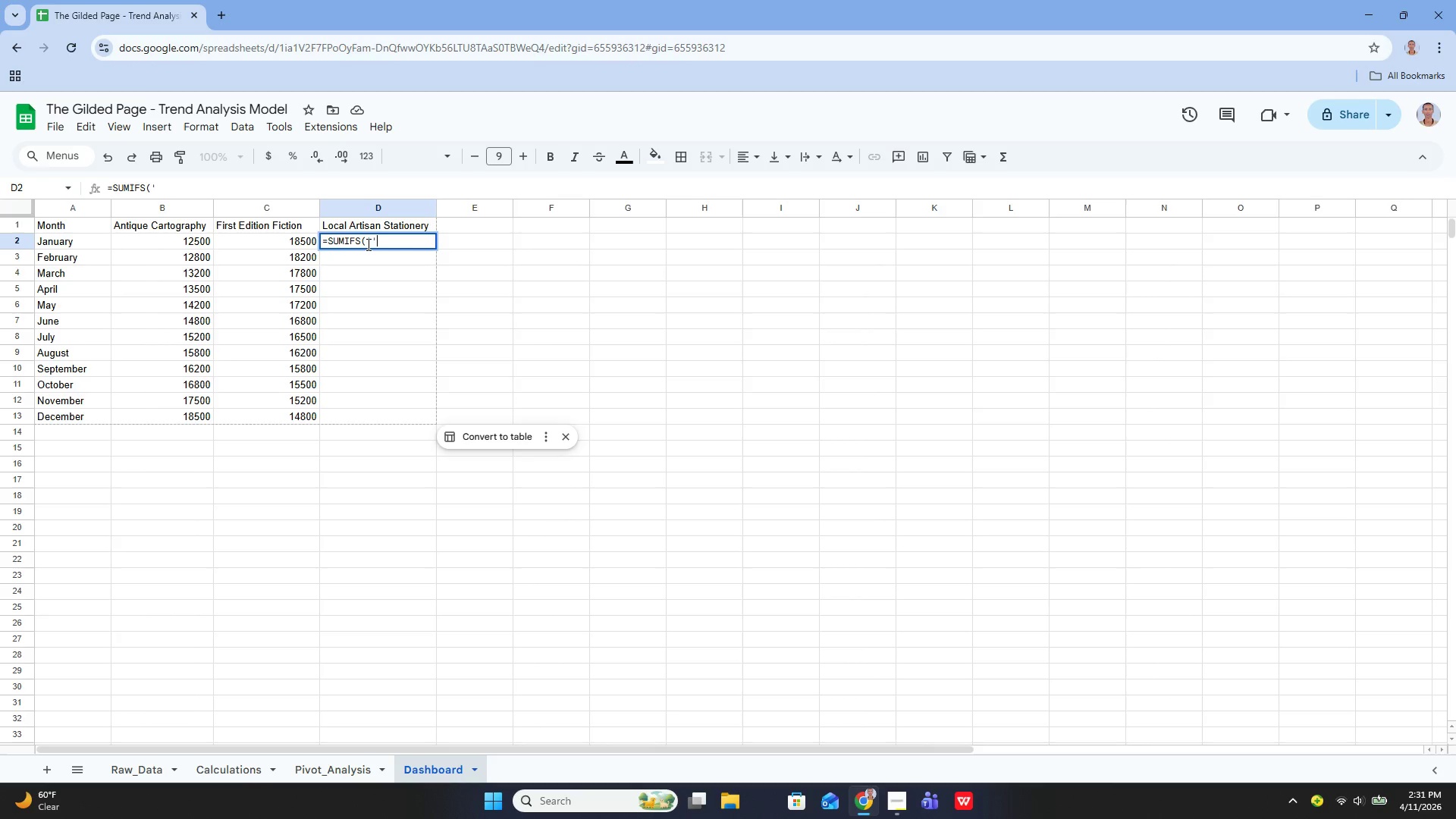 
key(Quote)
 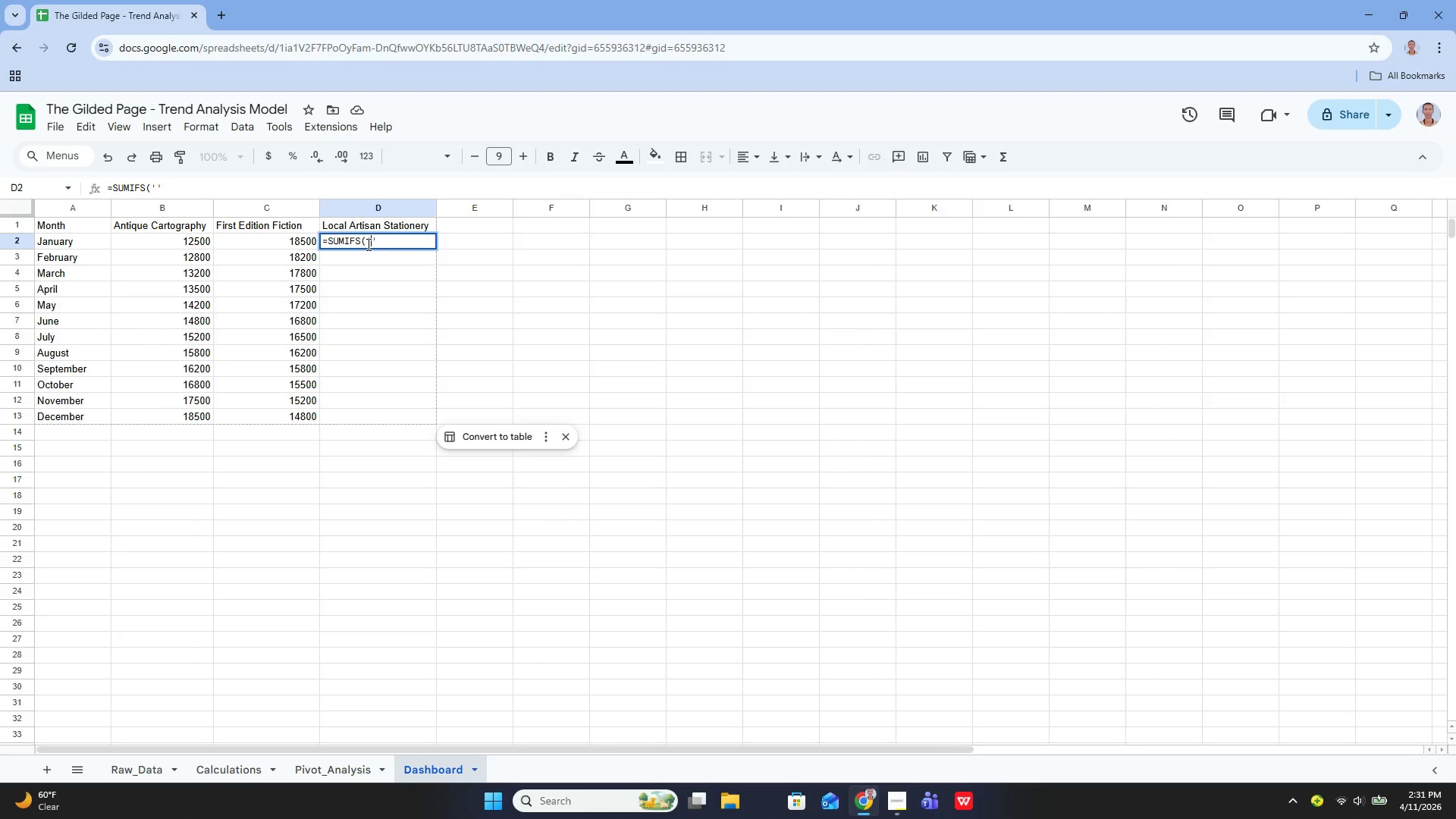 
key(ArrowLeft)
 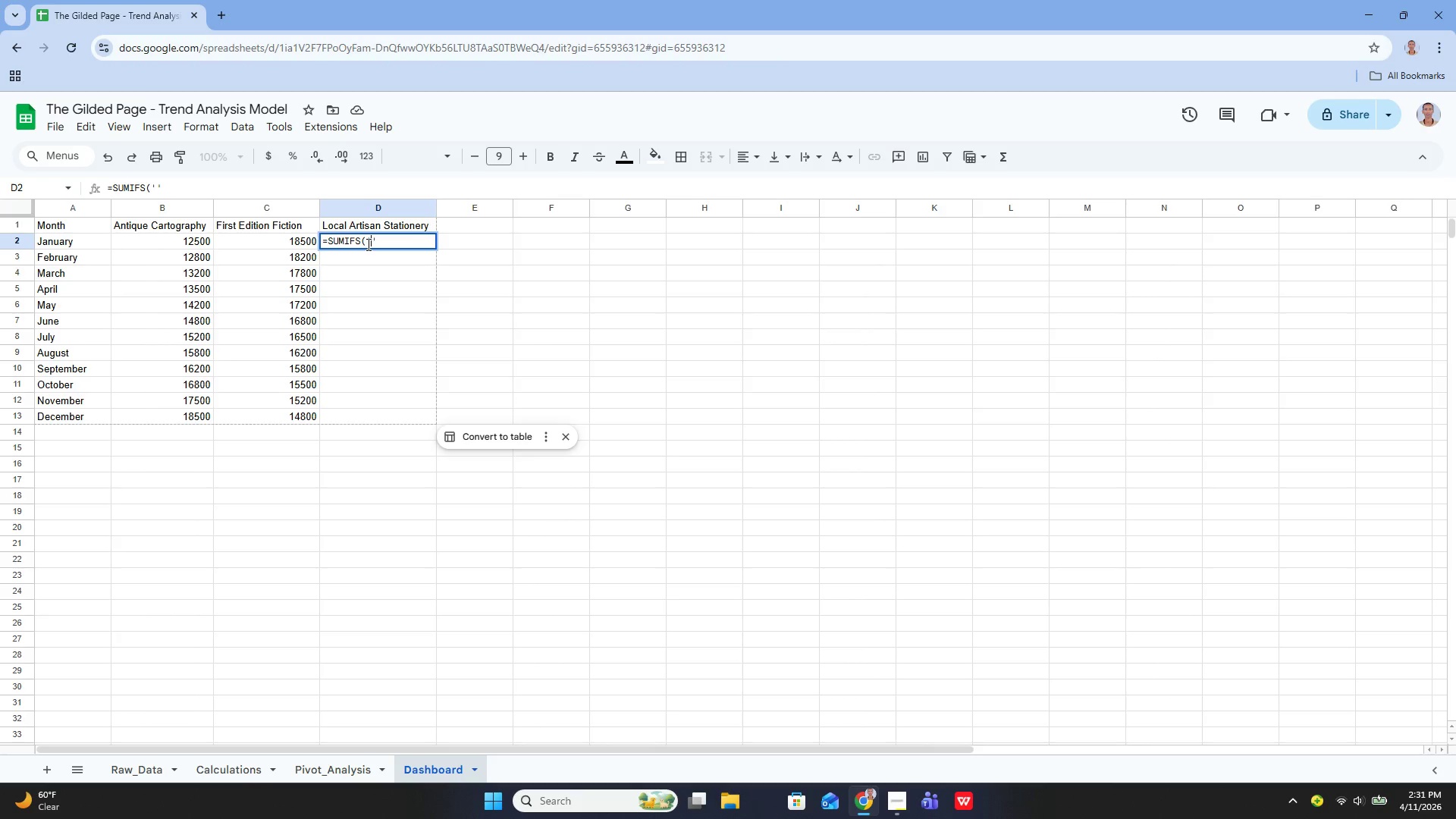 
type(Raw_Data)
 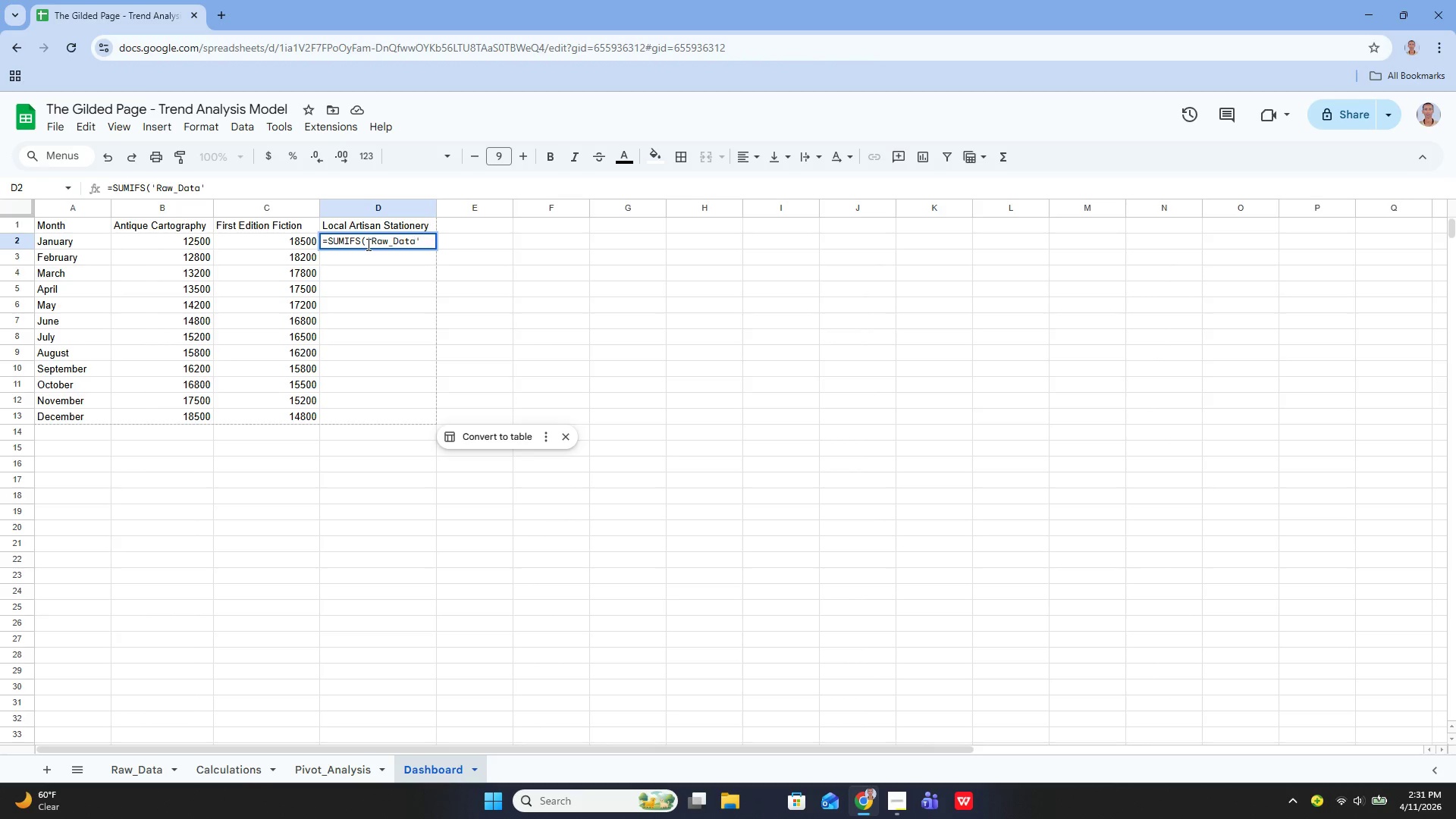 
key(ArrowRight)
 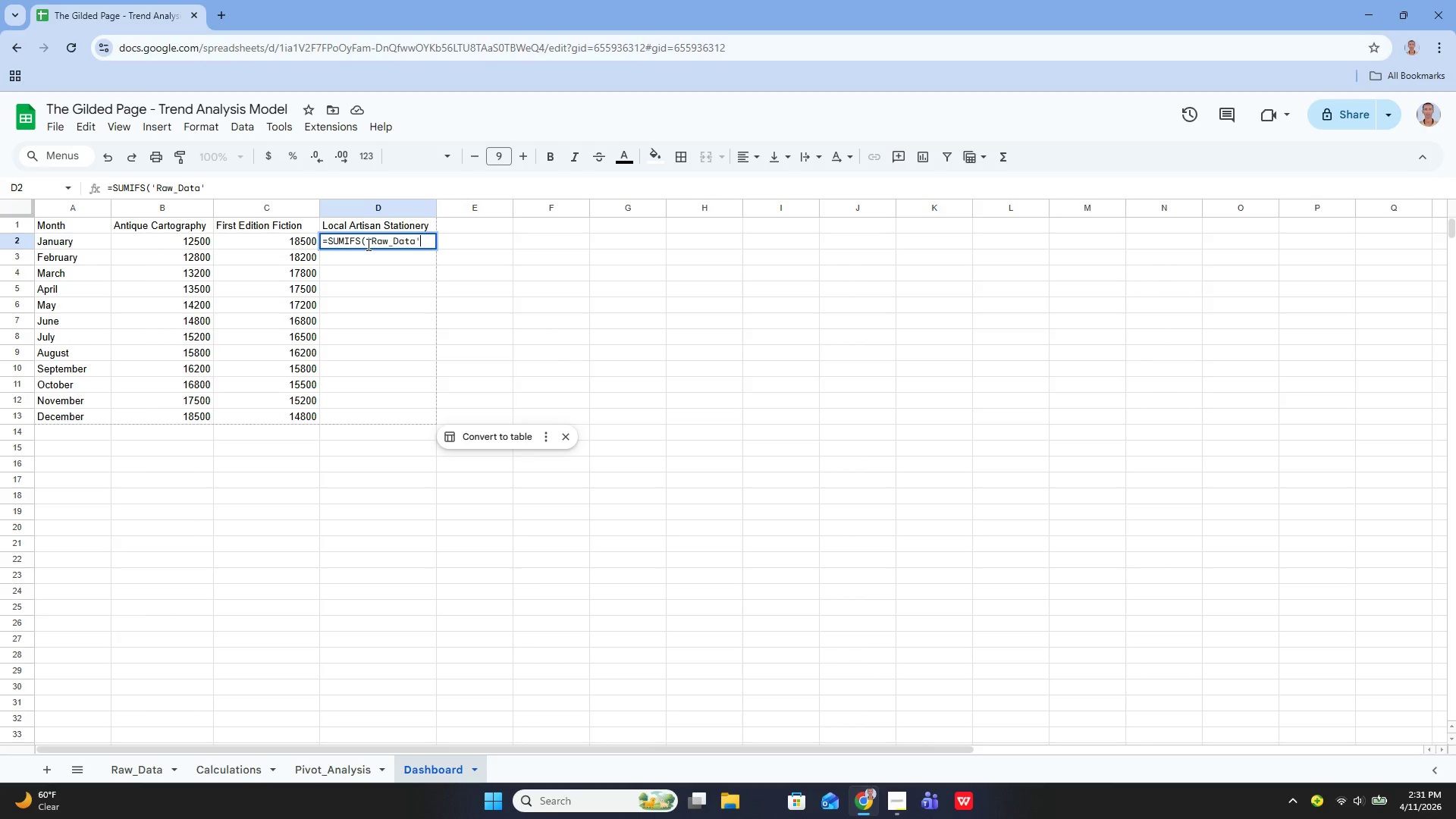 
type(!c)
key(Backspace)
type(C2:C37, '')
 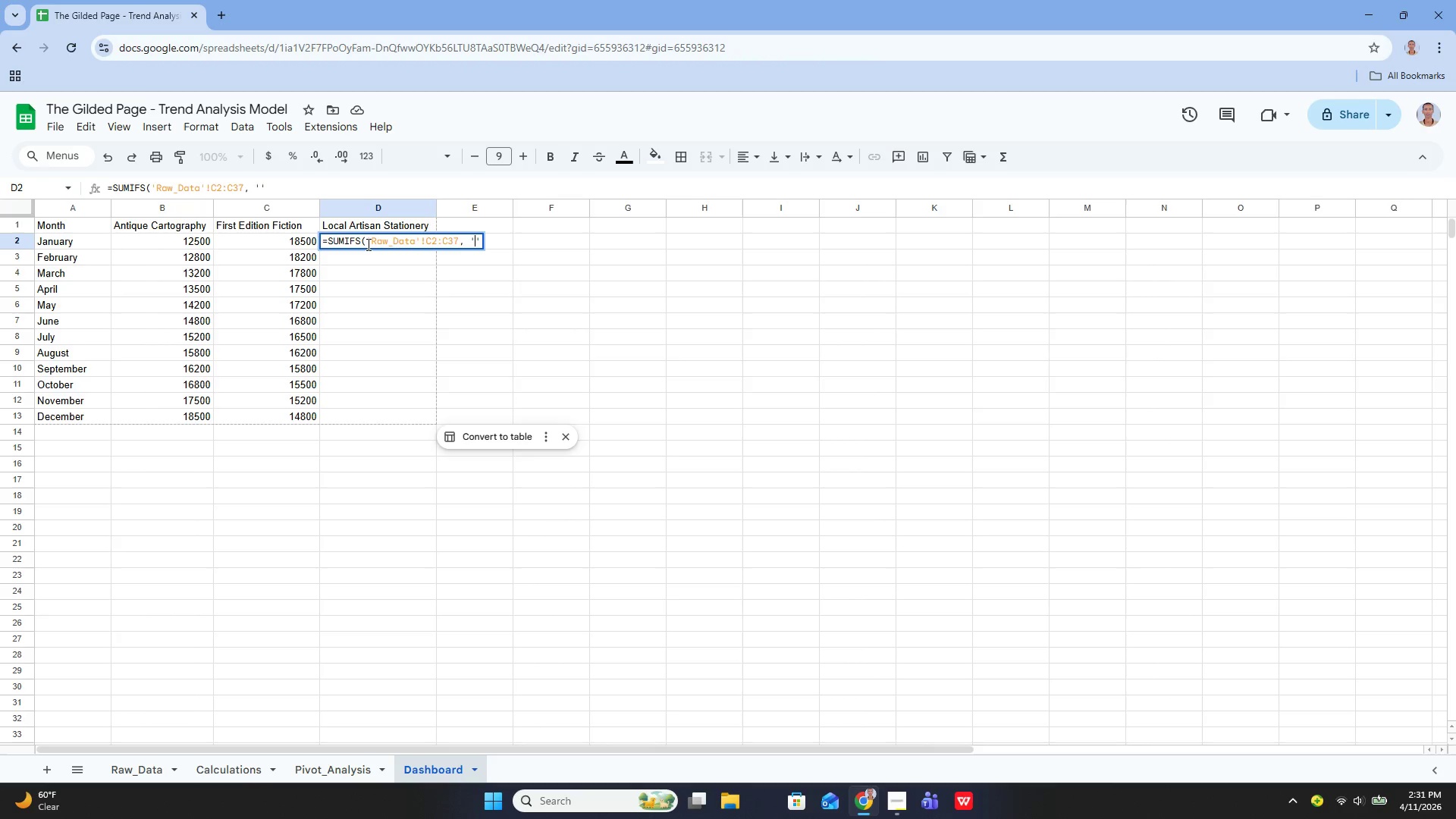 
 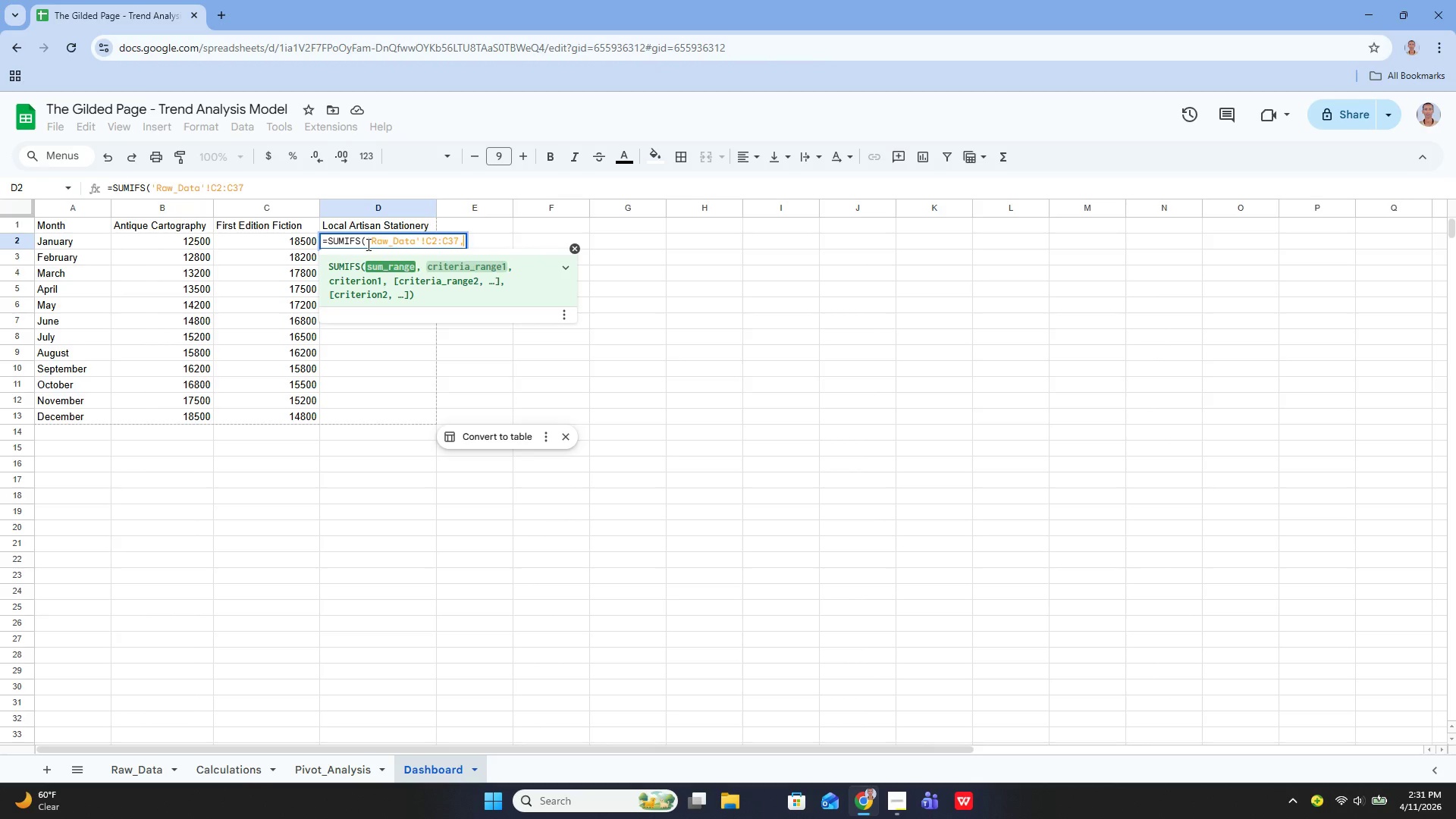 
key(ArrowLeft)
 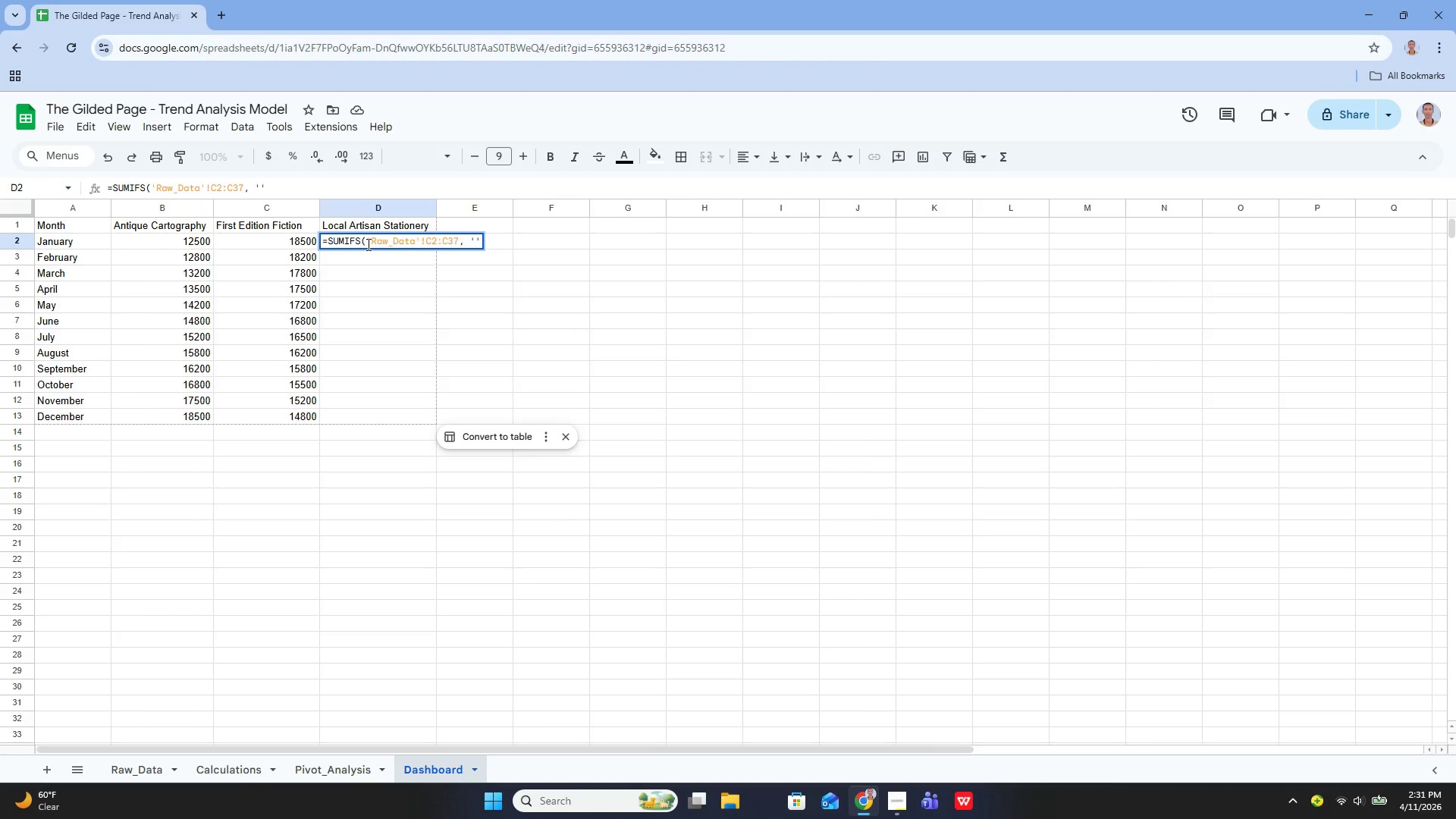 
type(ER)
key(Backspace)
key(Backspace)
type(Raw_data)
key(Backspace)
key(Backspace)
key(Backspace)
key(Backspace)
type(Data)
 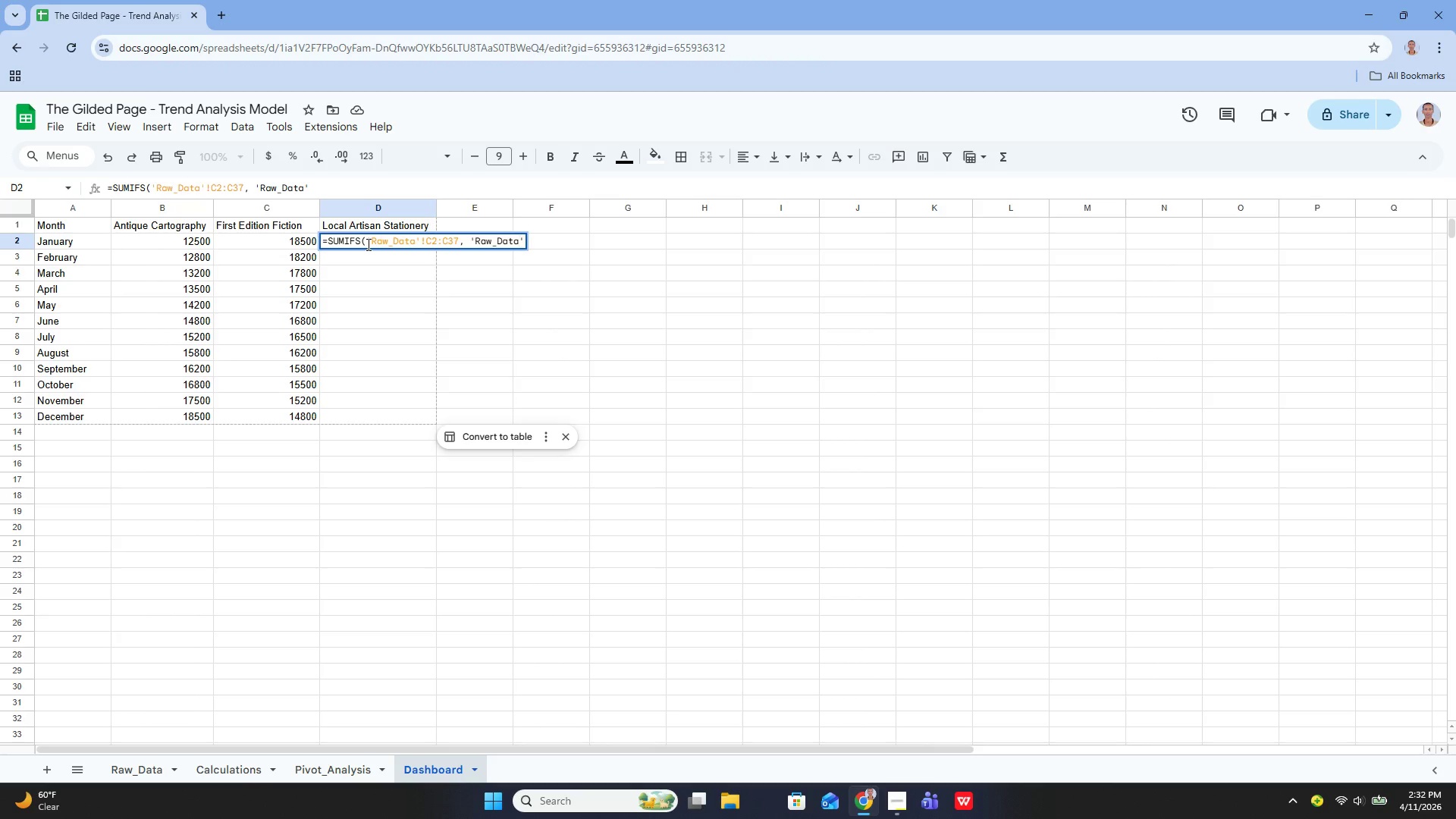 
key(ArrowRight)
 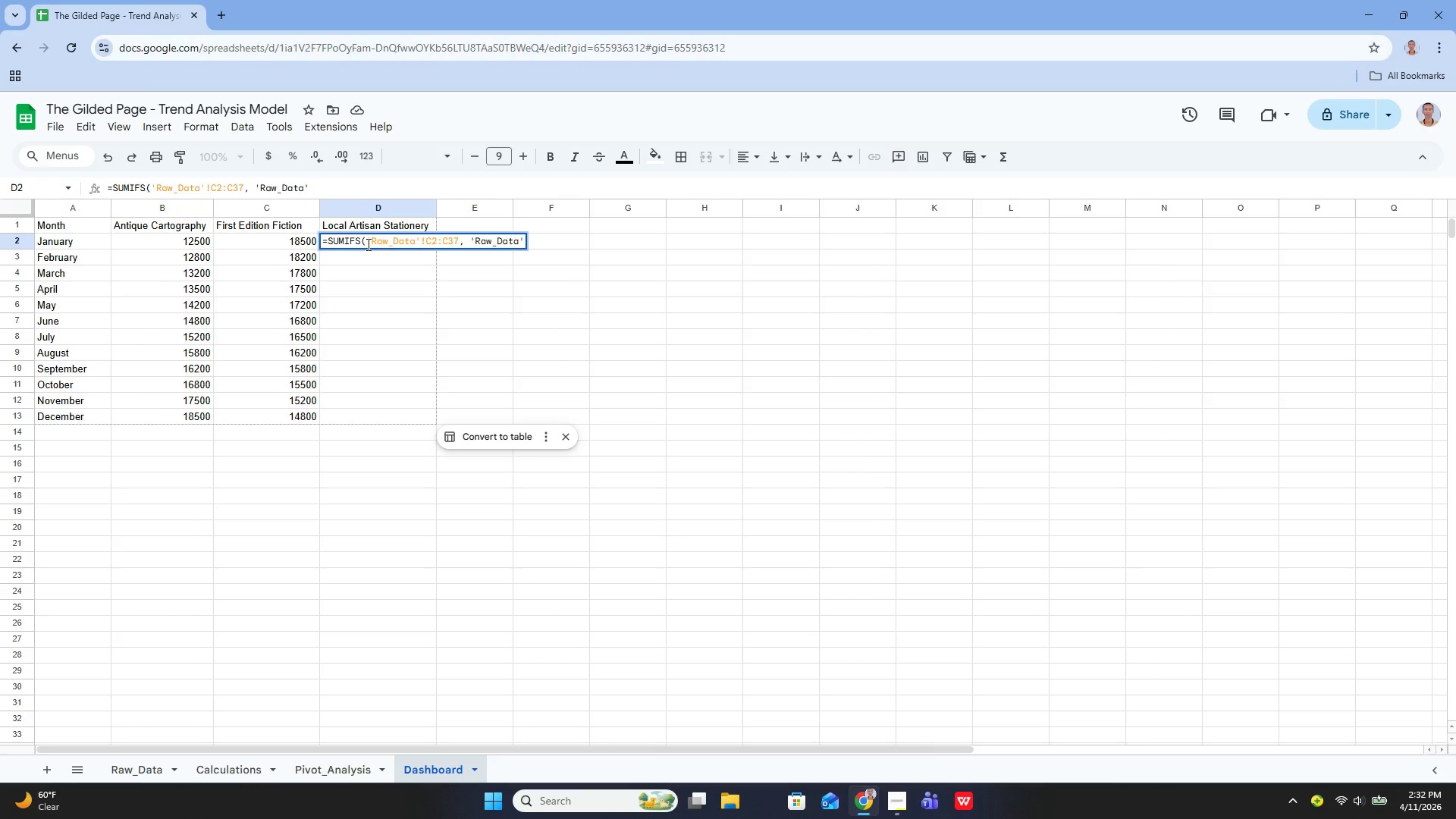 
type(!A2:A37, A2, '')
 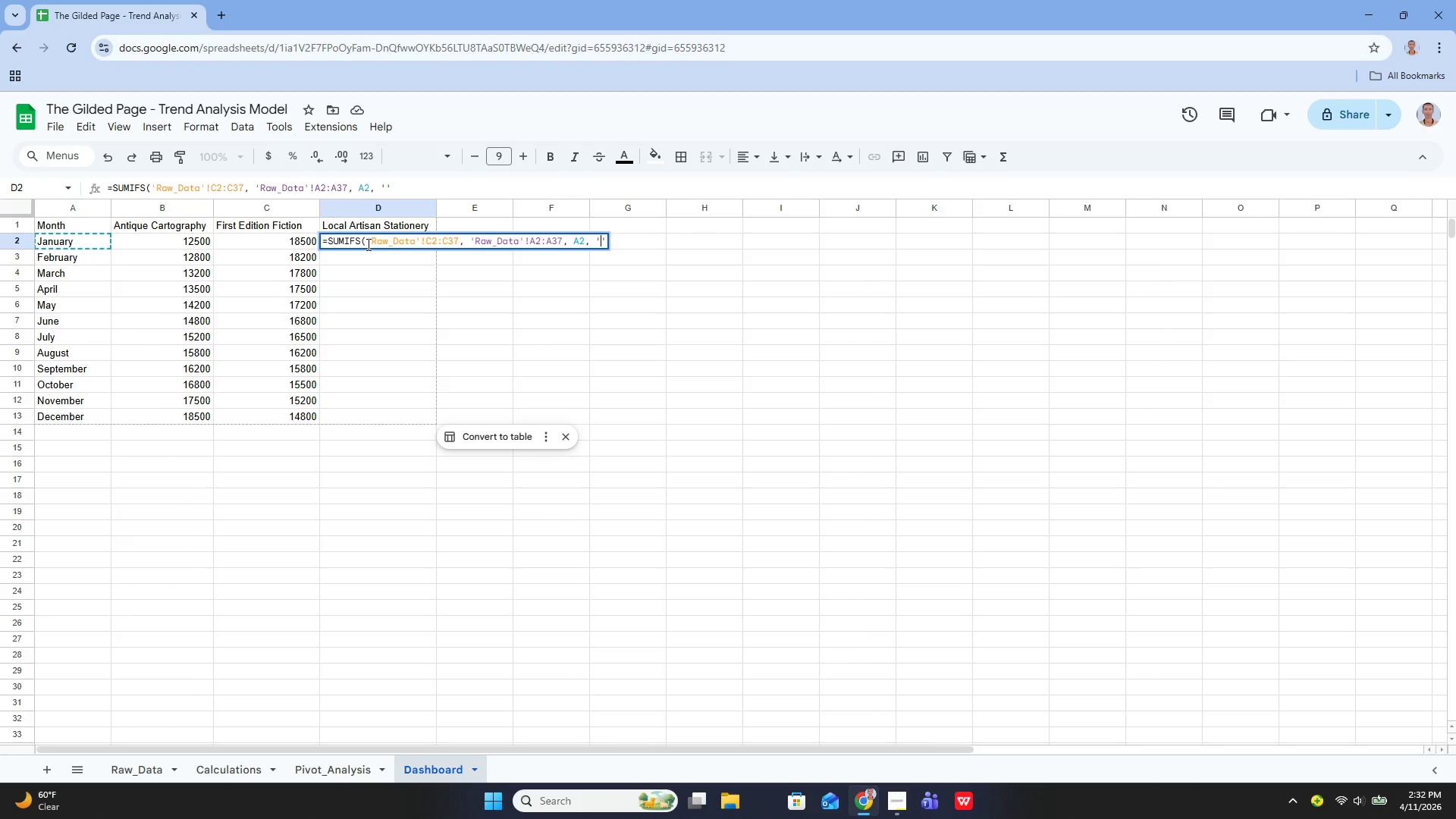 
 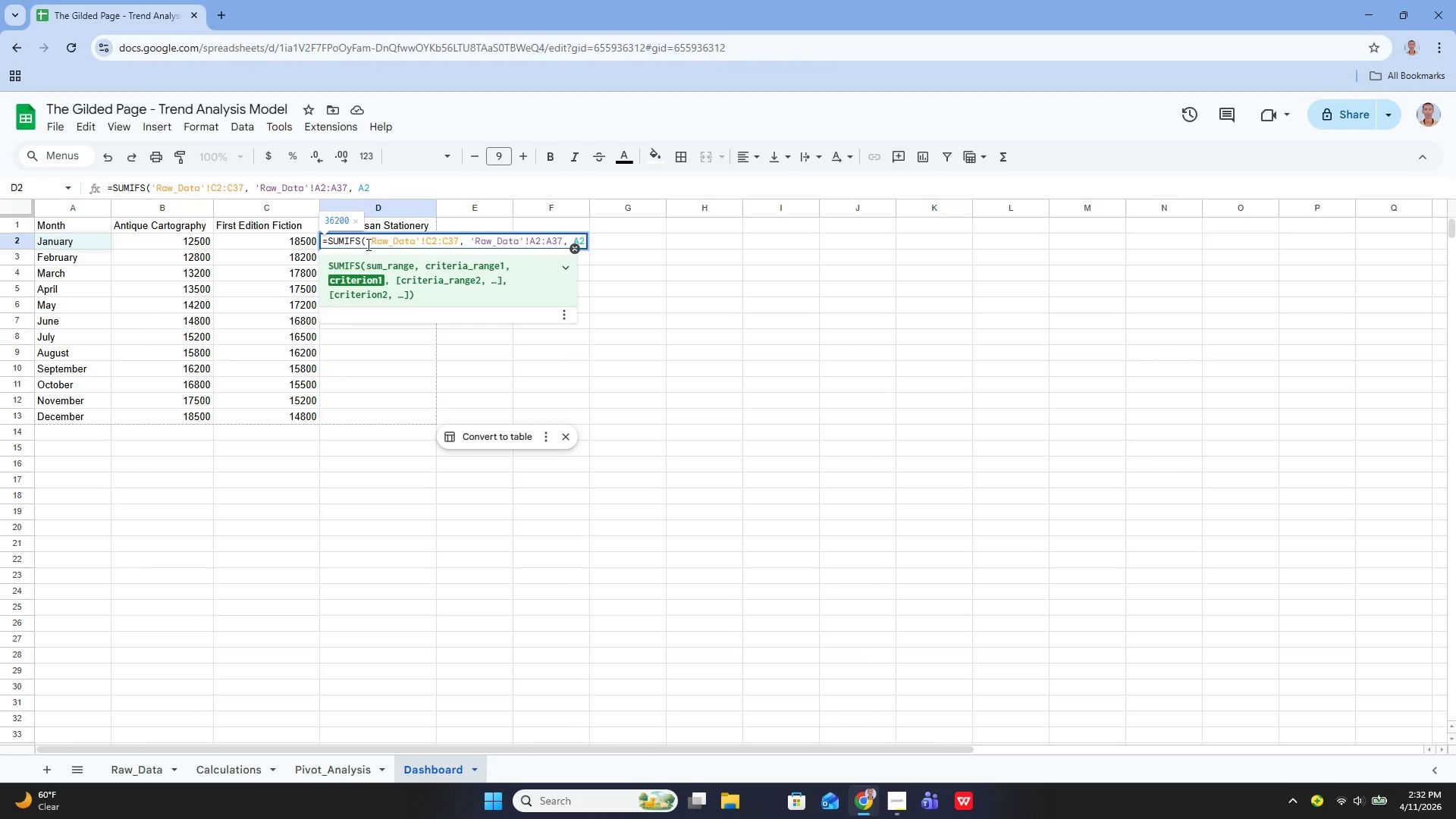 
key(ArrowLeft)
 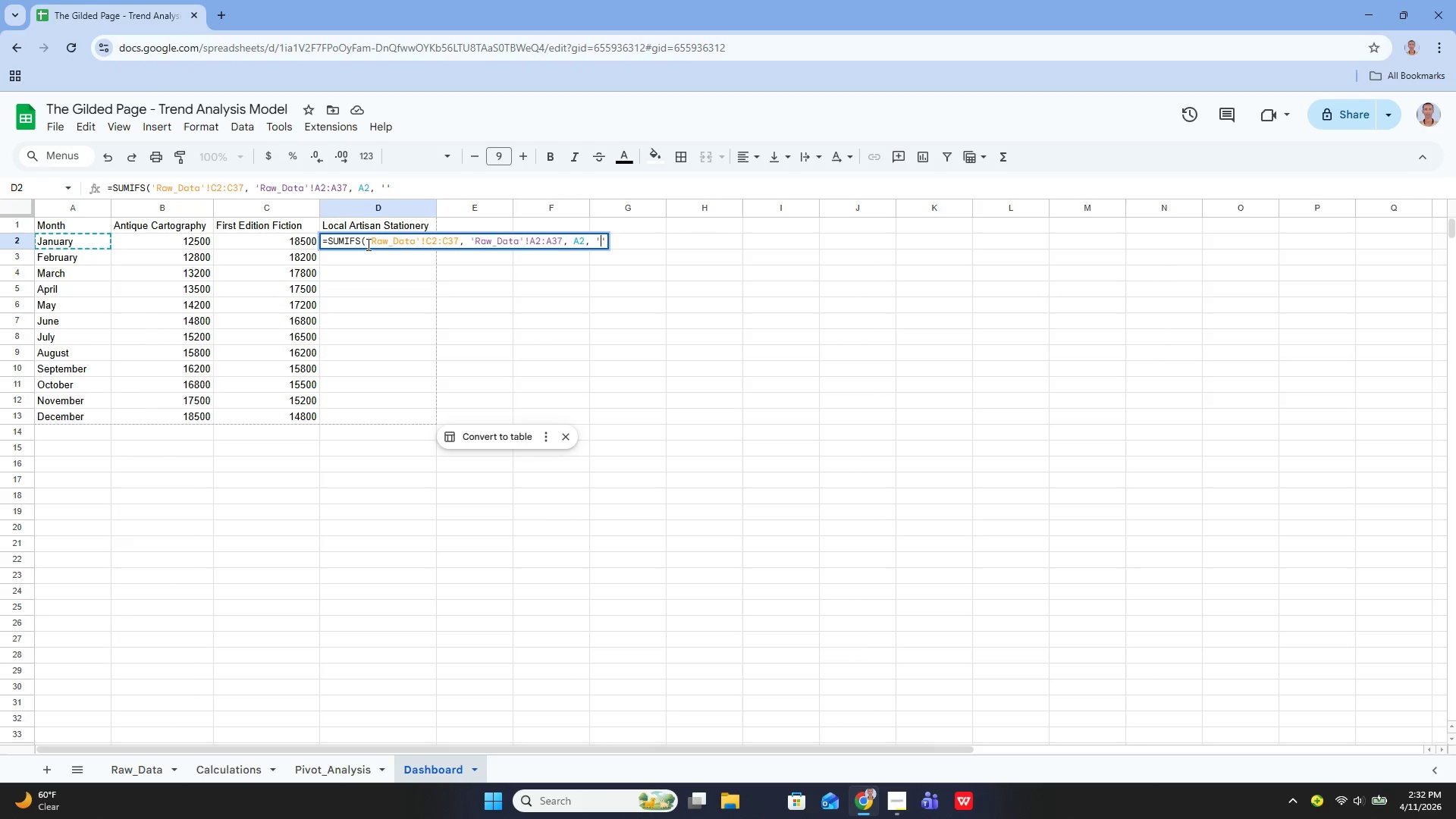 
type(Raw_Data)
 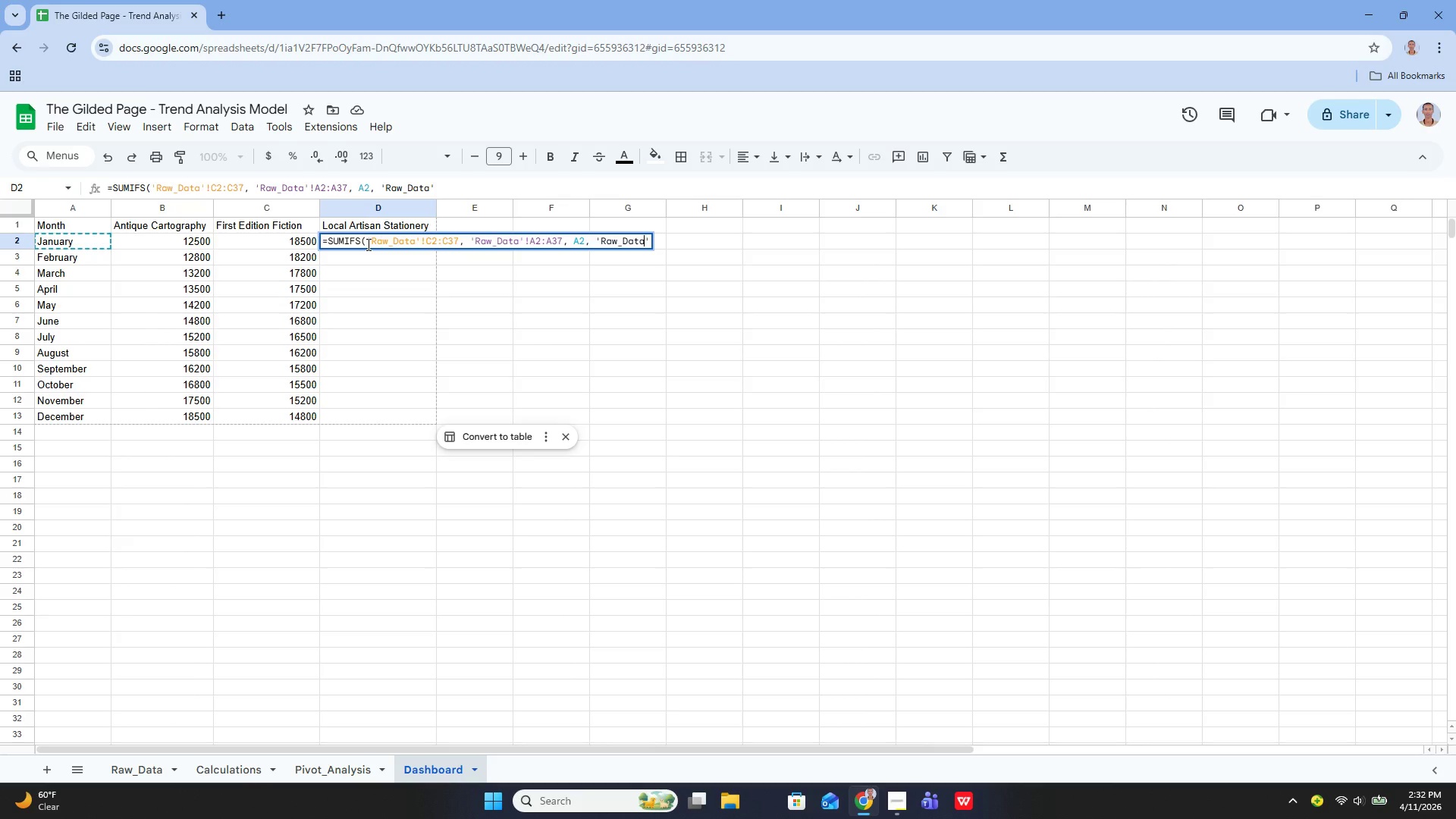 
key(ArrowRight)
 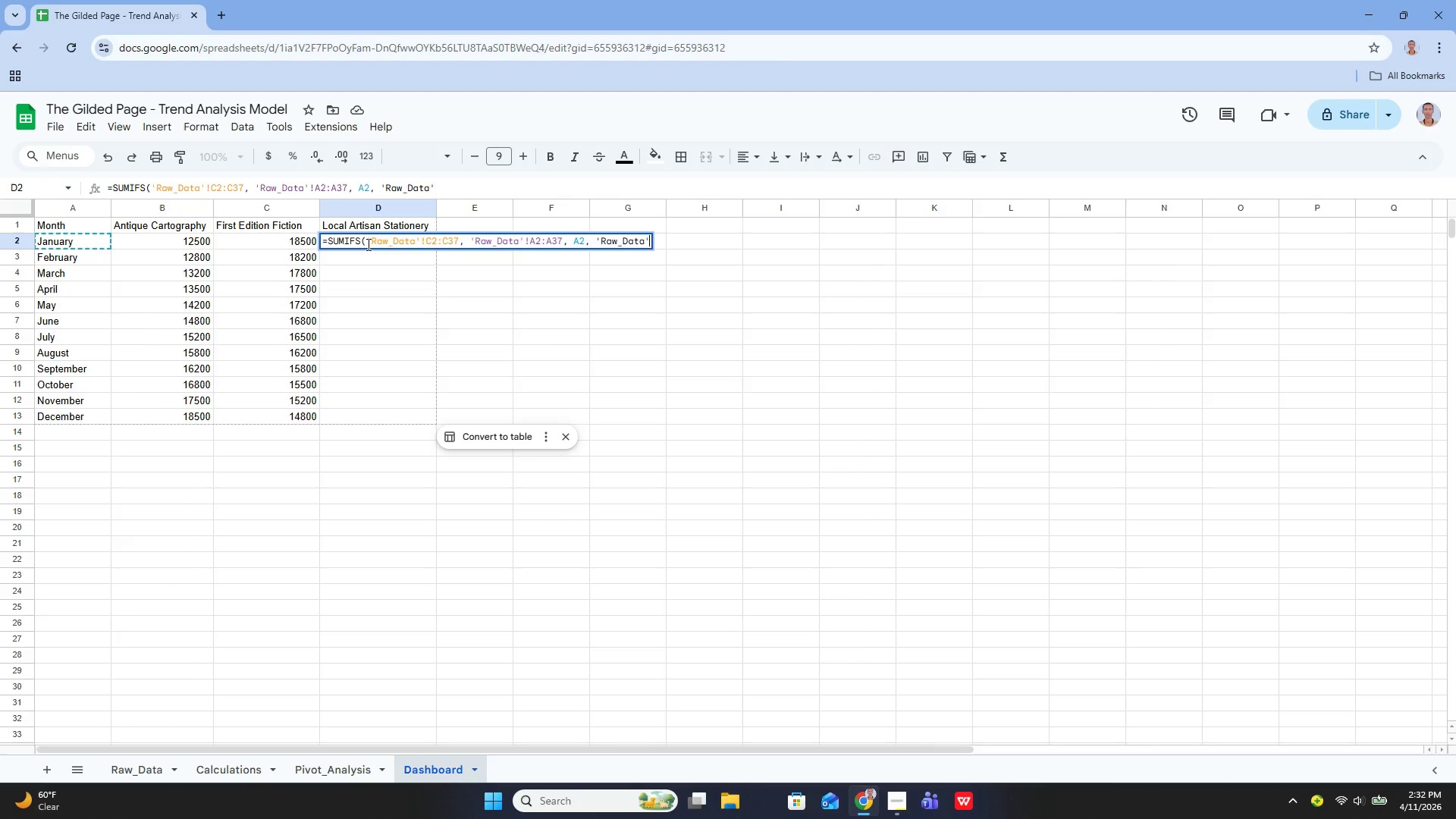 
type(!B2:B37)
 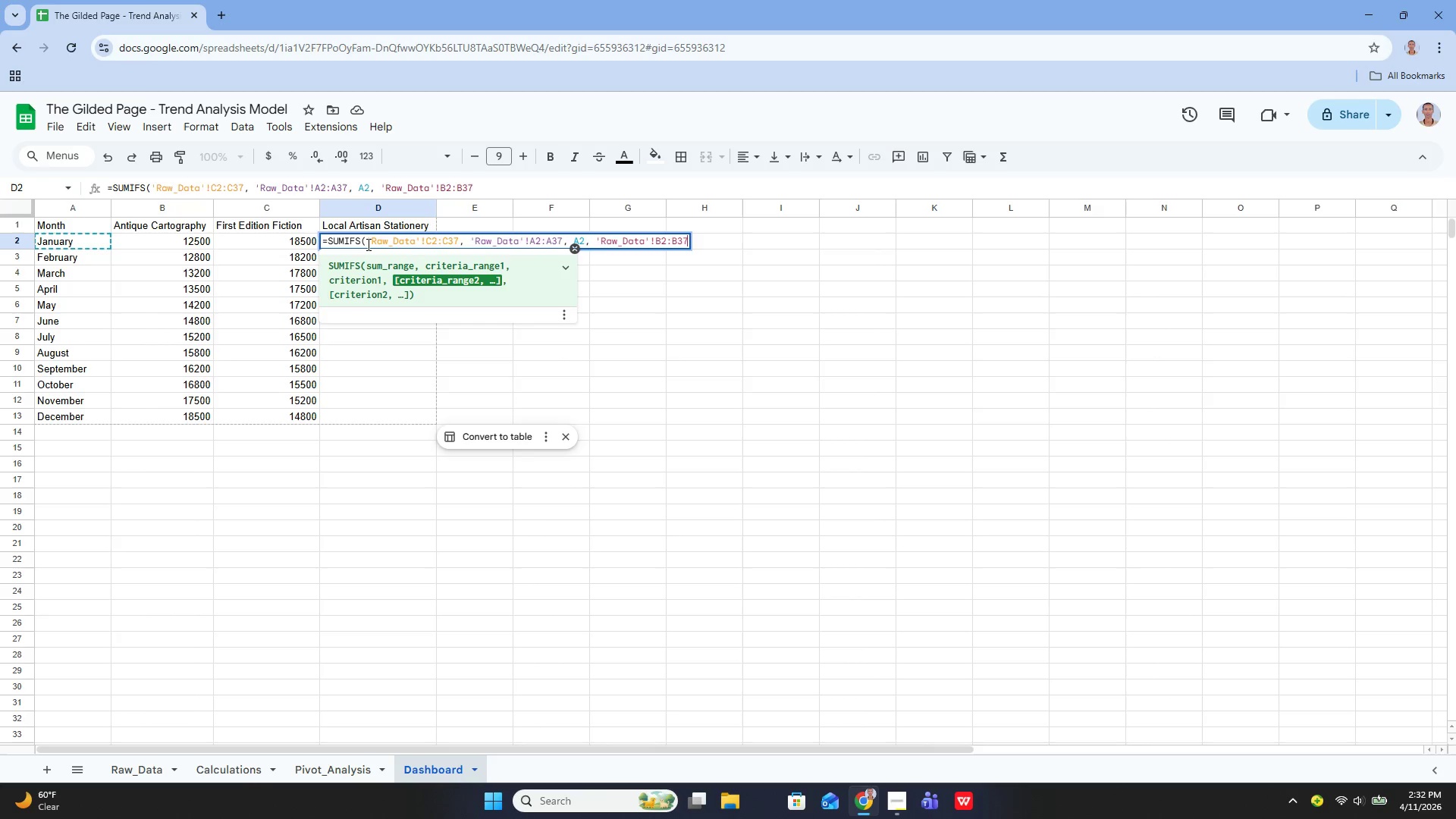 
key(Comma)
 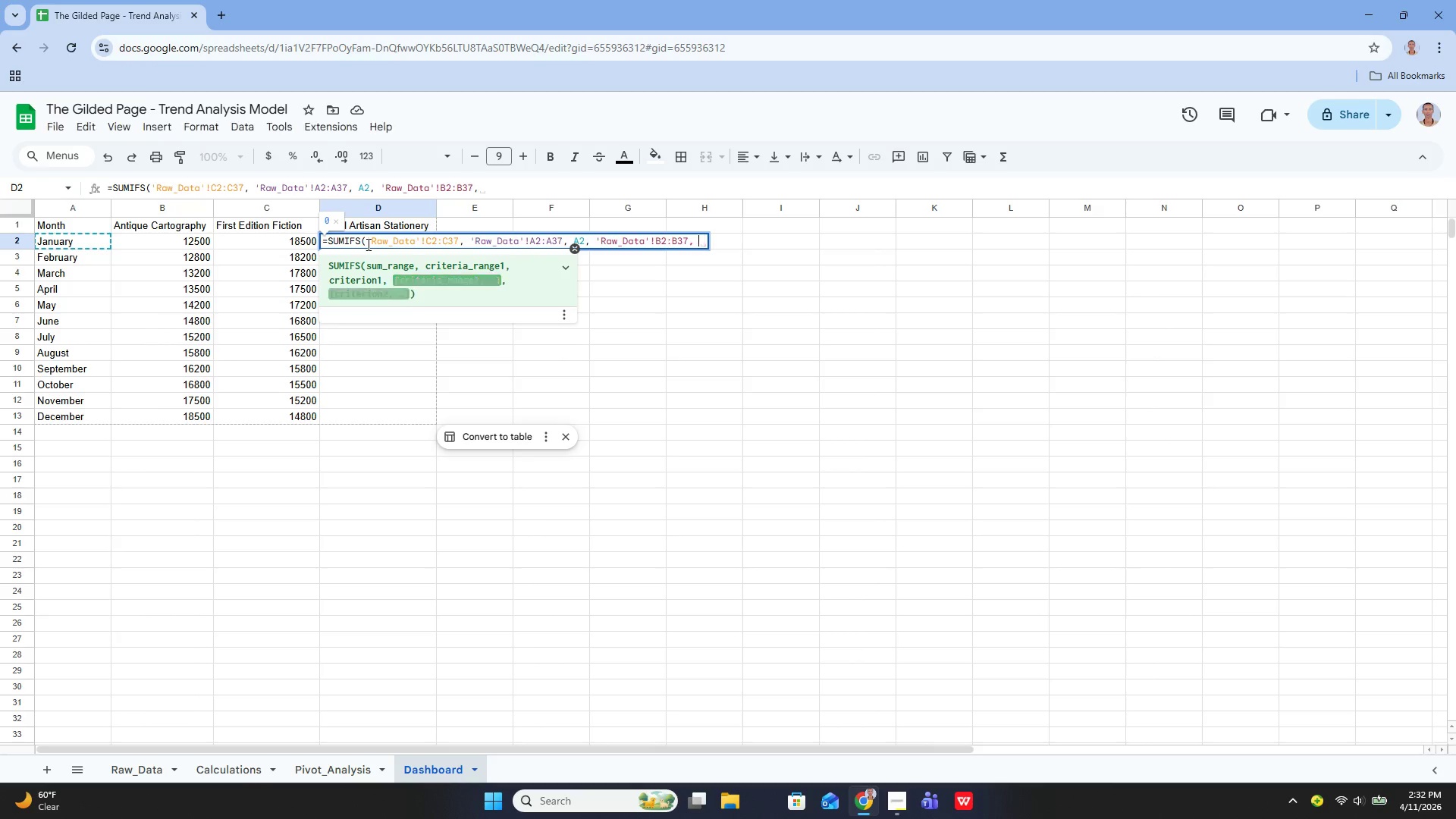 
key(Space)
 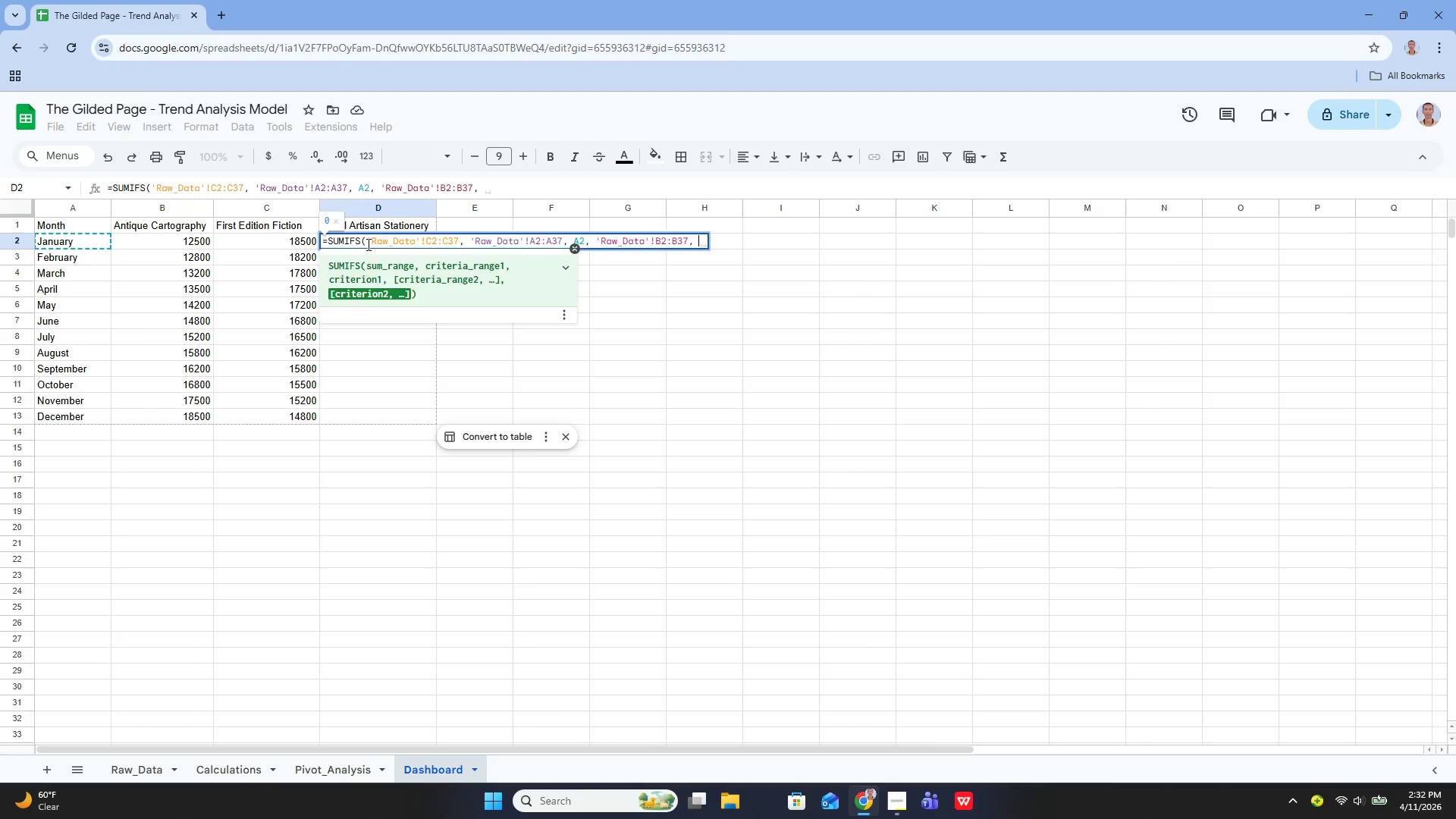 
key(Quote)
 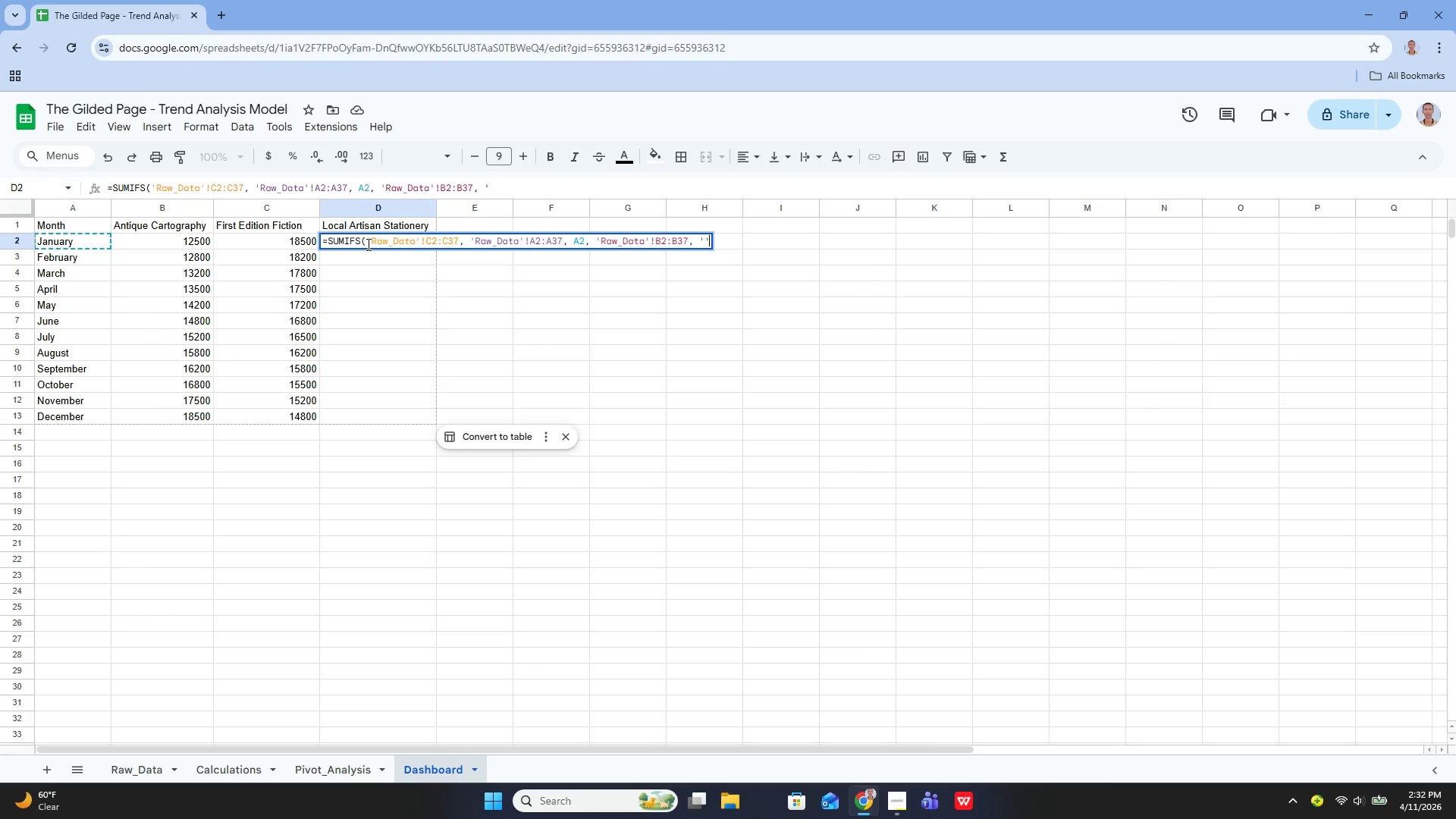 
key(Quote)
 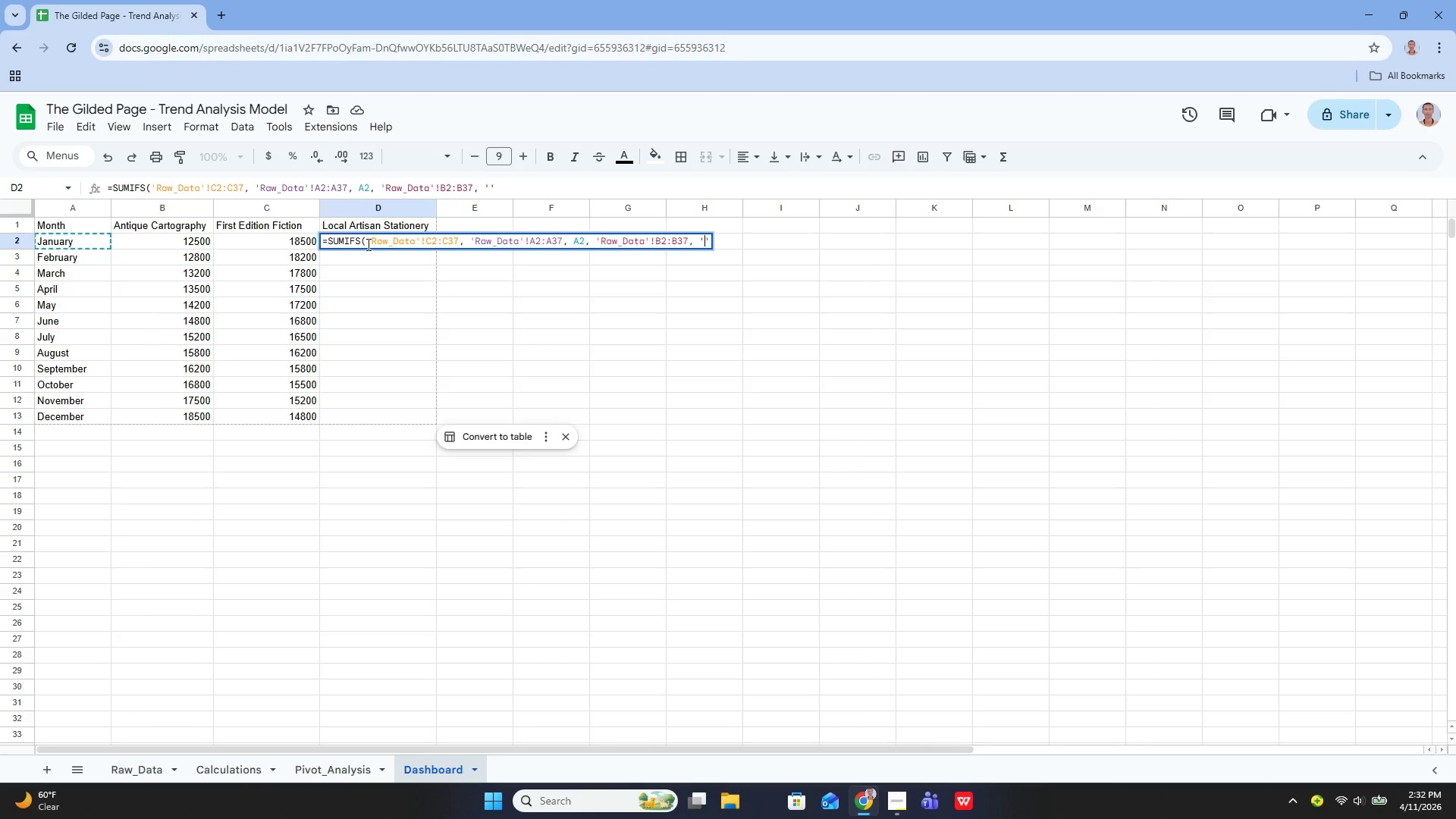 
key(ArrowLeft)
 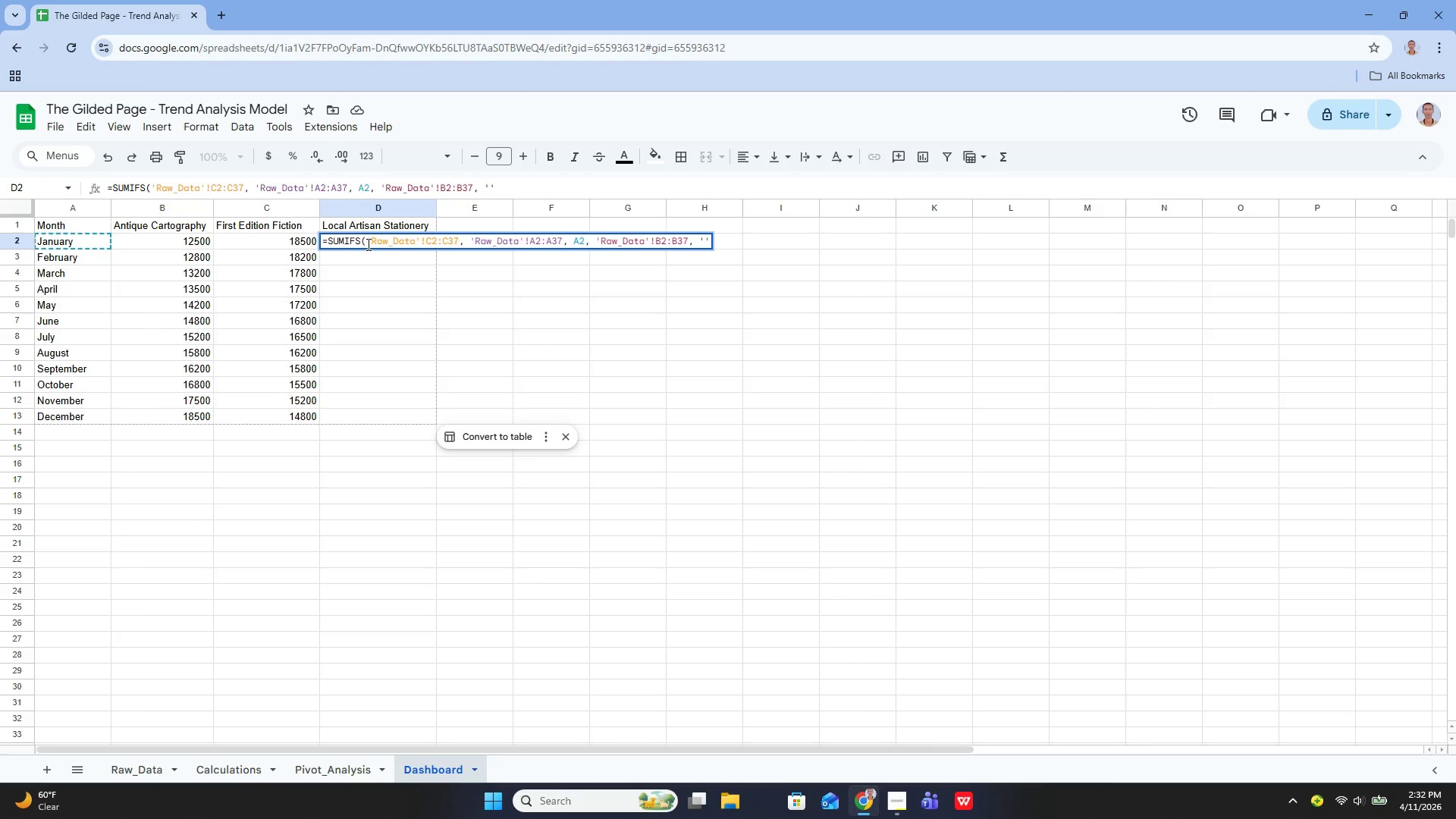 
hold_key(key=ShiftLeft, duration=0.55)
 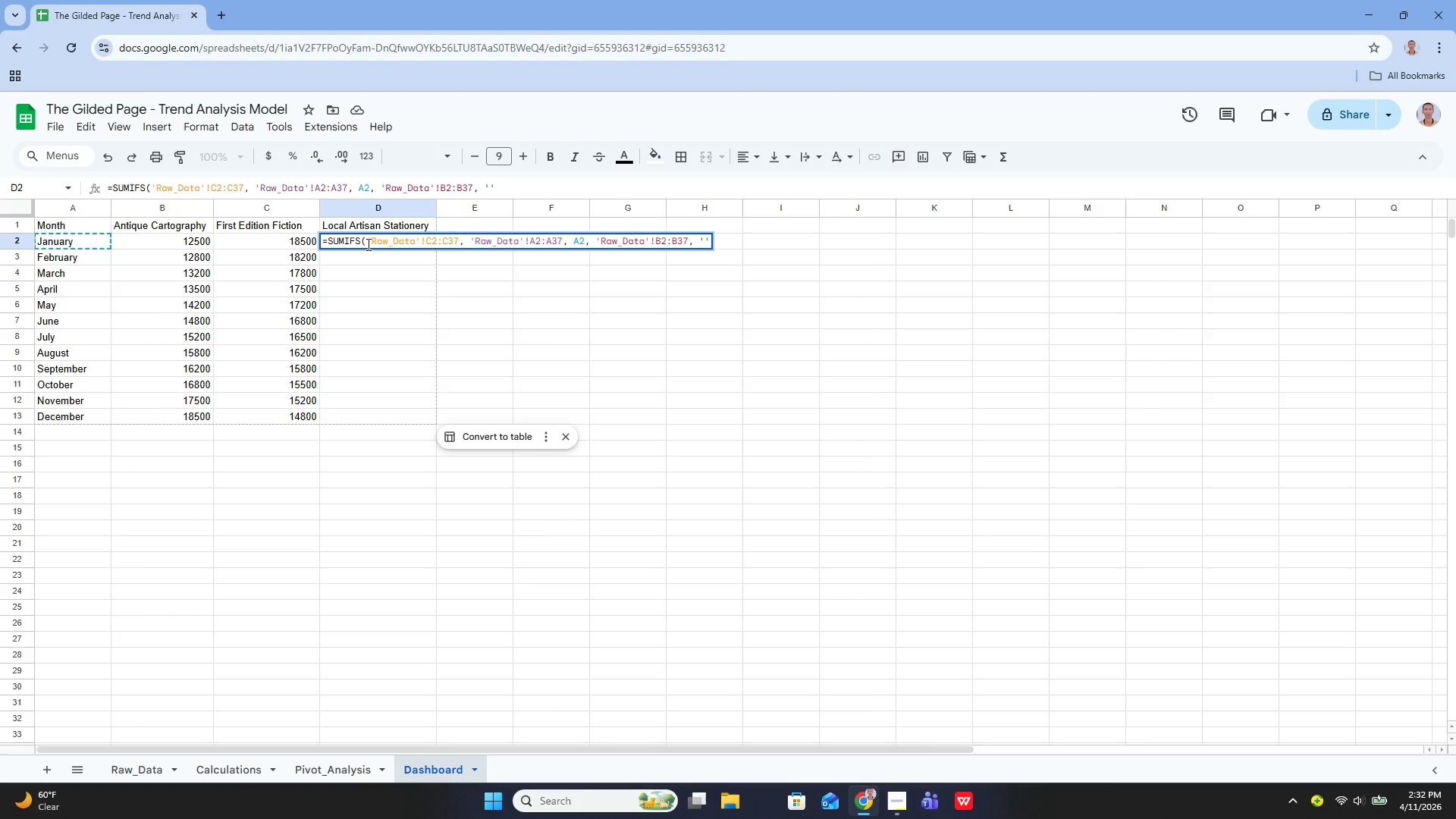 
hold_key(key=ShiftLeft, duration=0.34)
 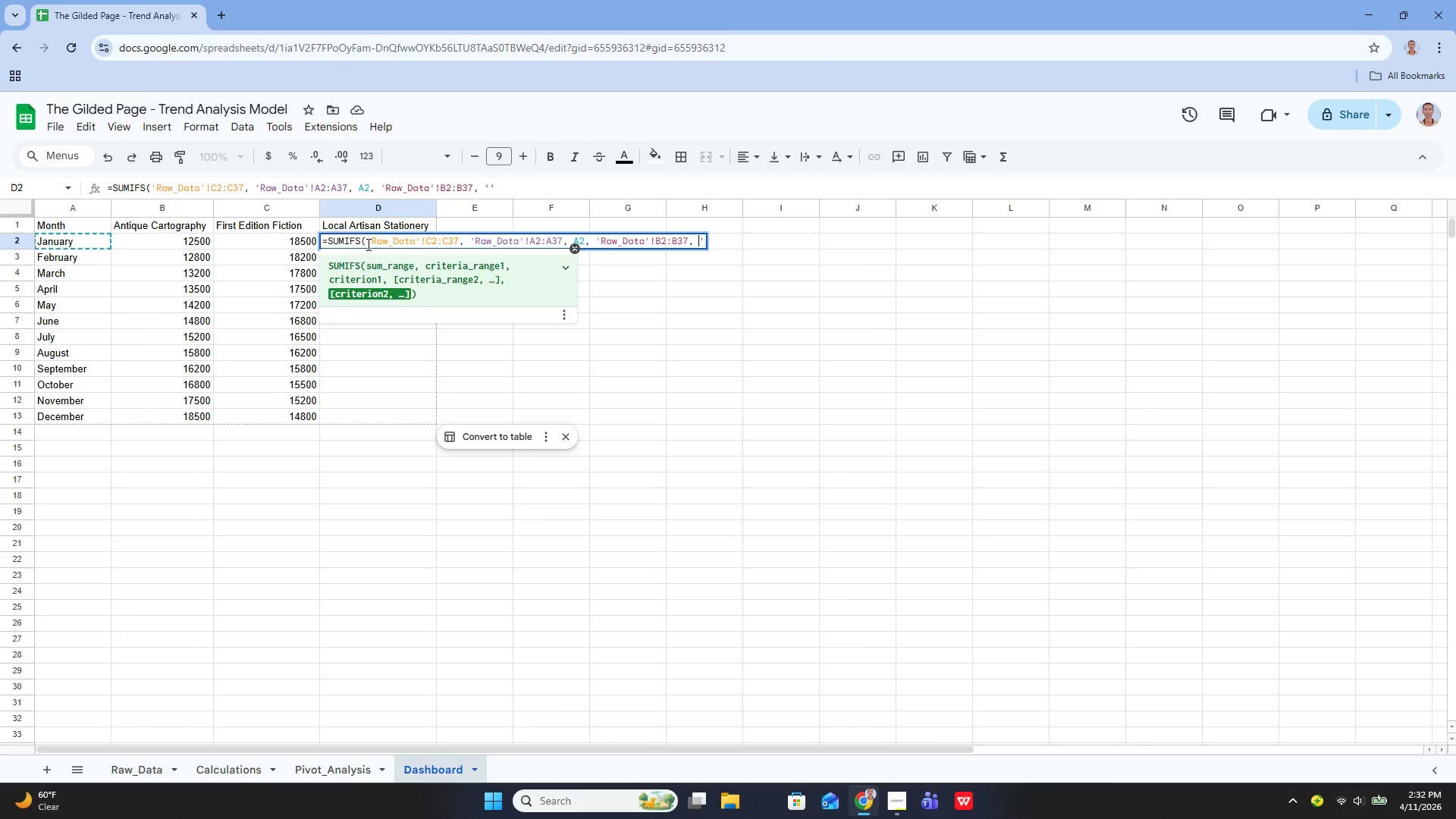 
key(Backspace)
 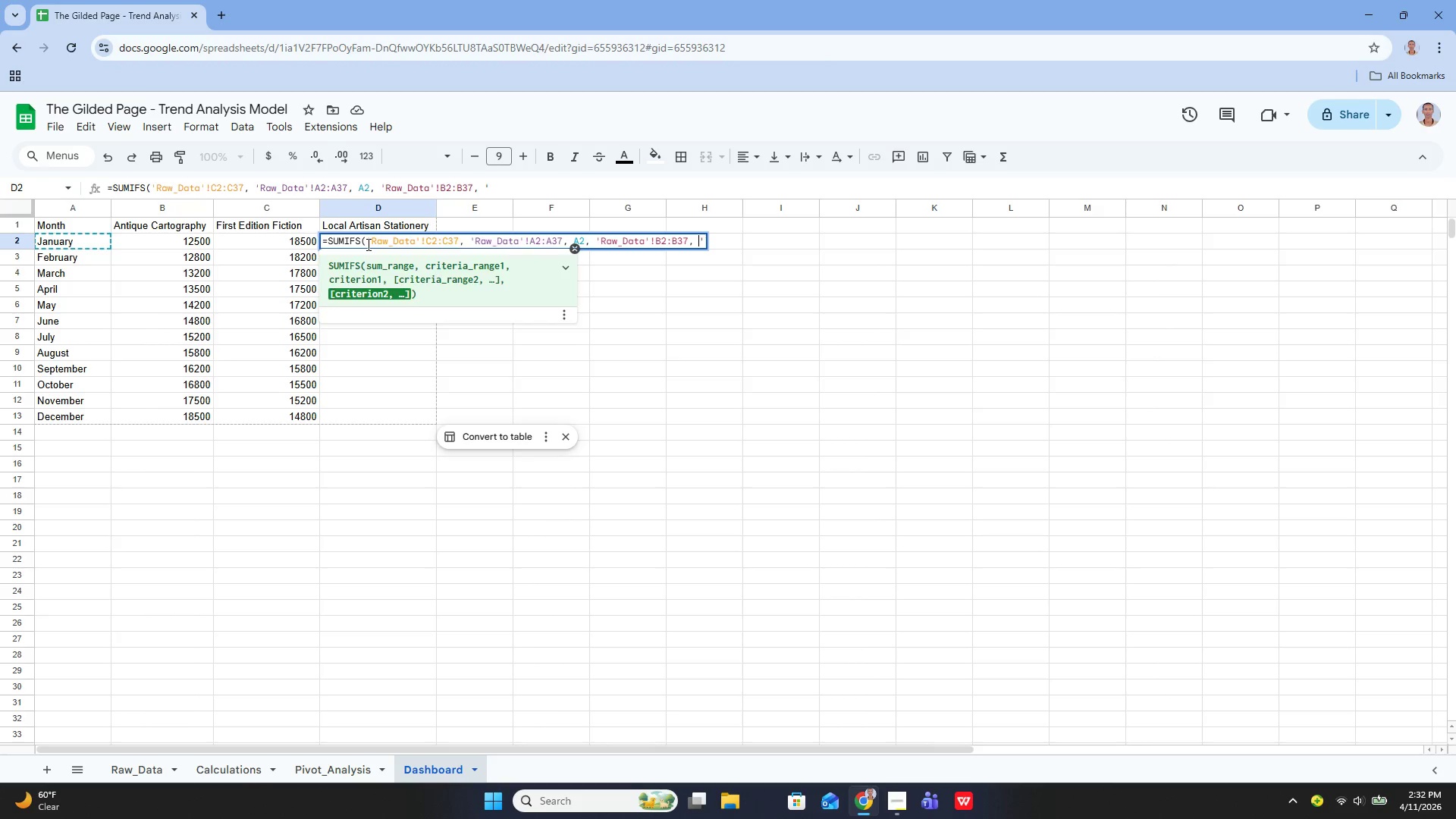 
key(ArrowRight)
 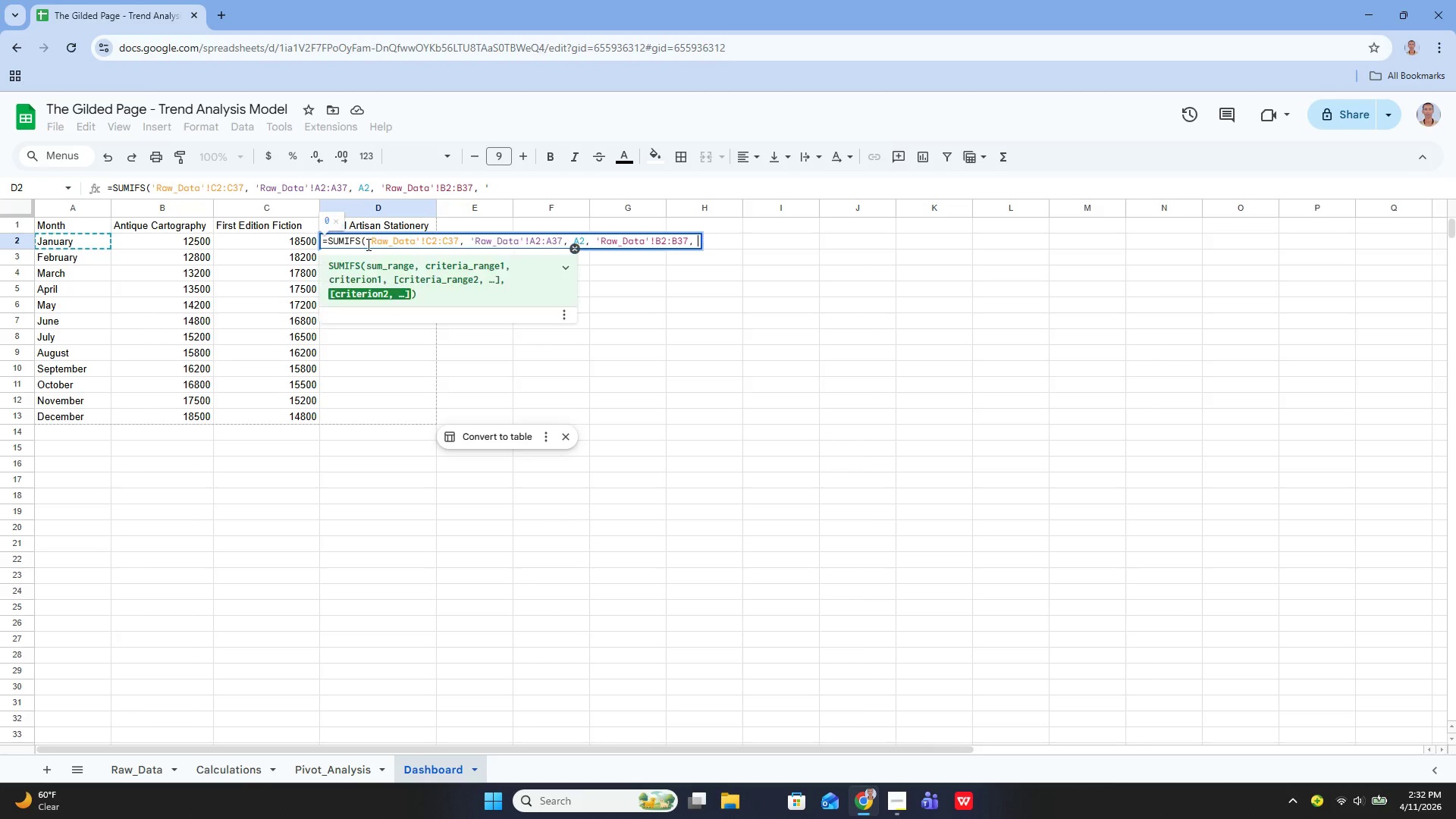 
key(Backspace)
 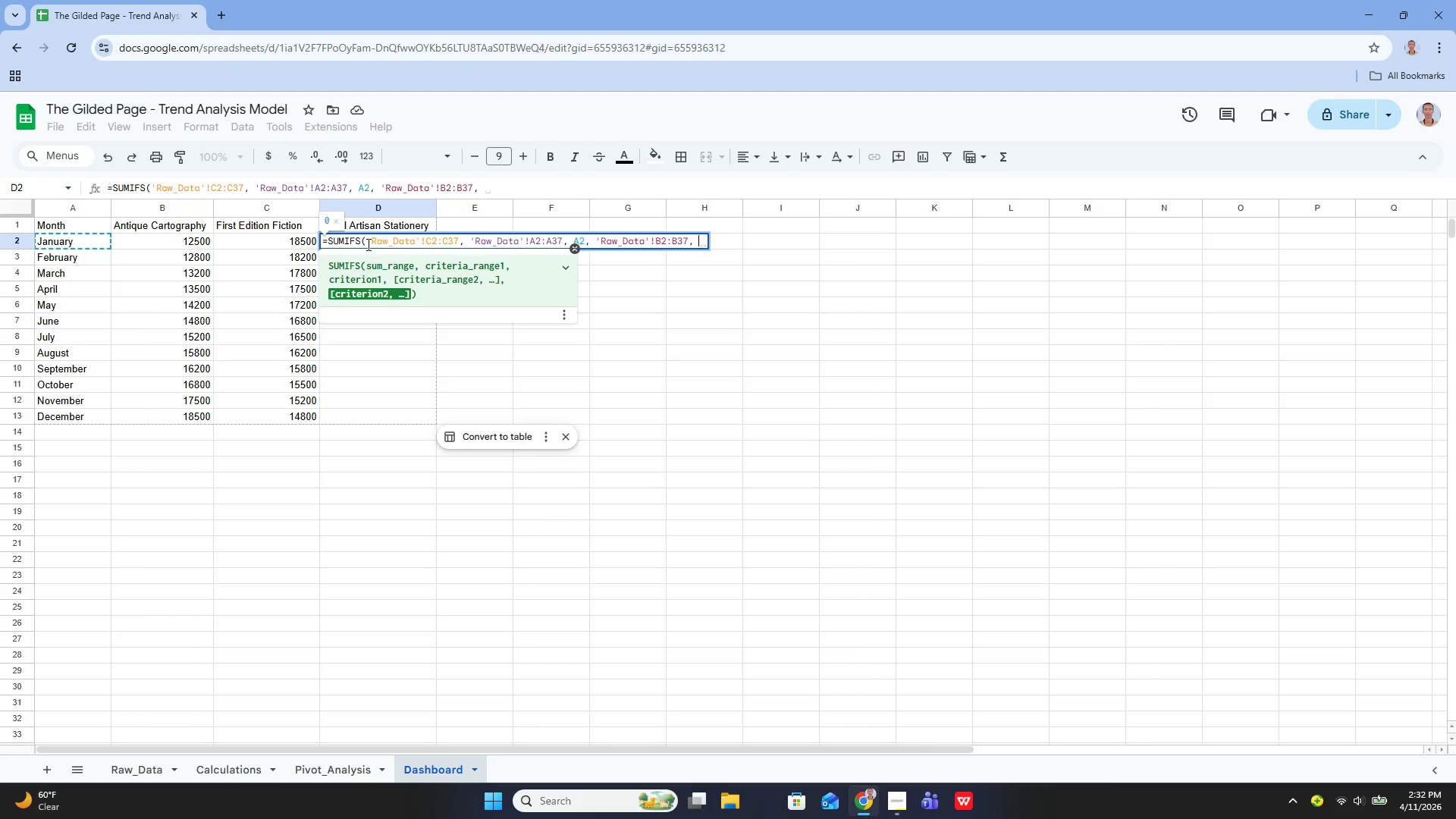 
key(Shift+Quote)
 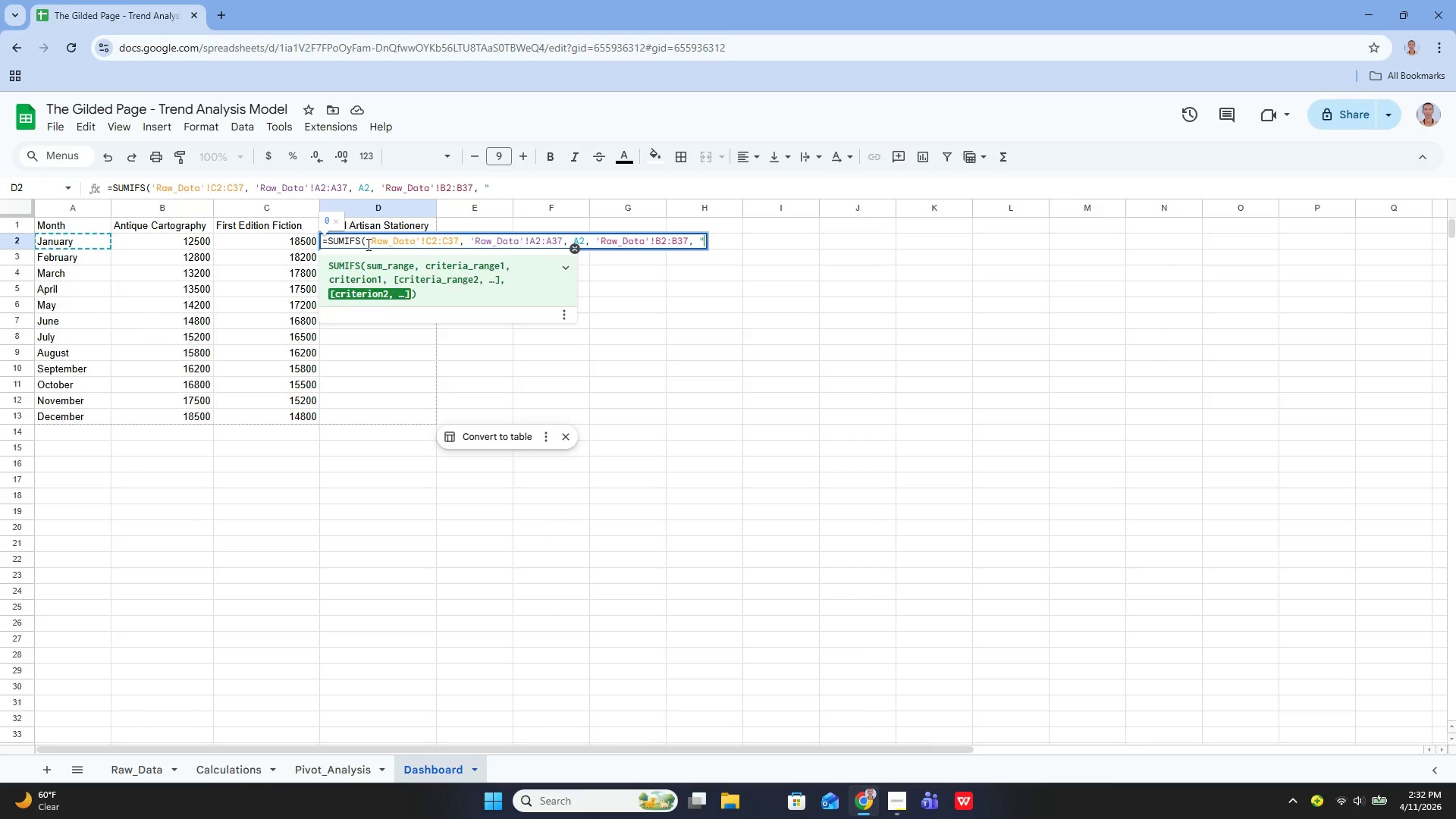 
key(Shift+ShiftLeft)
 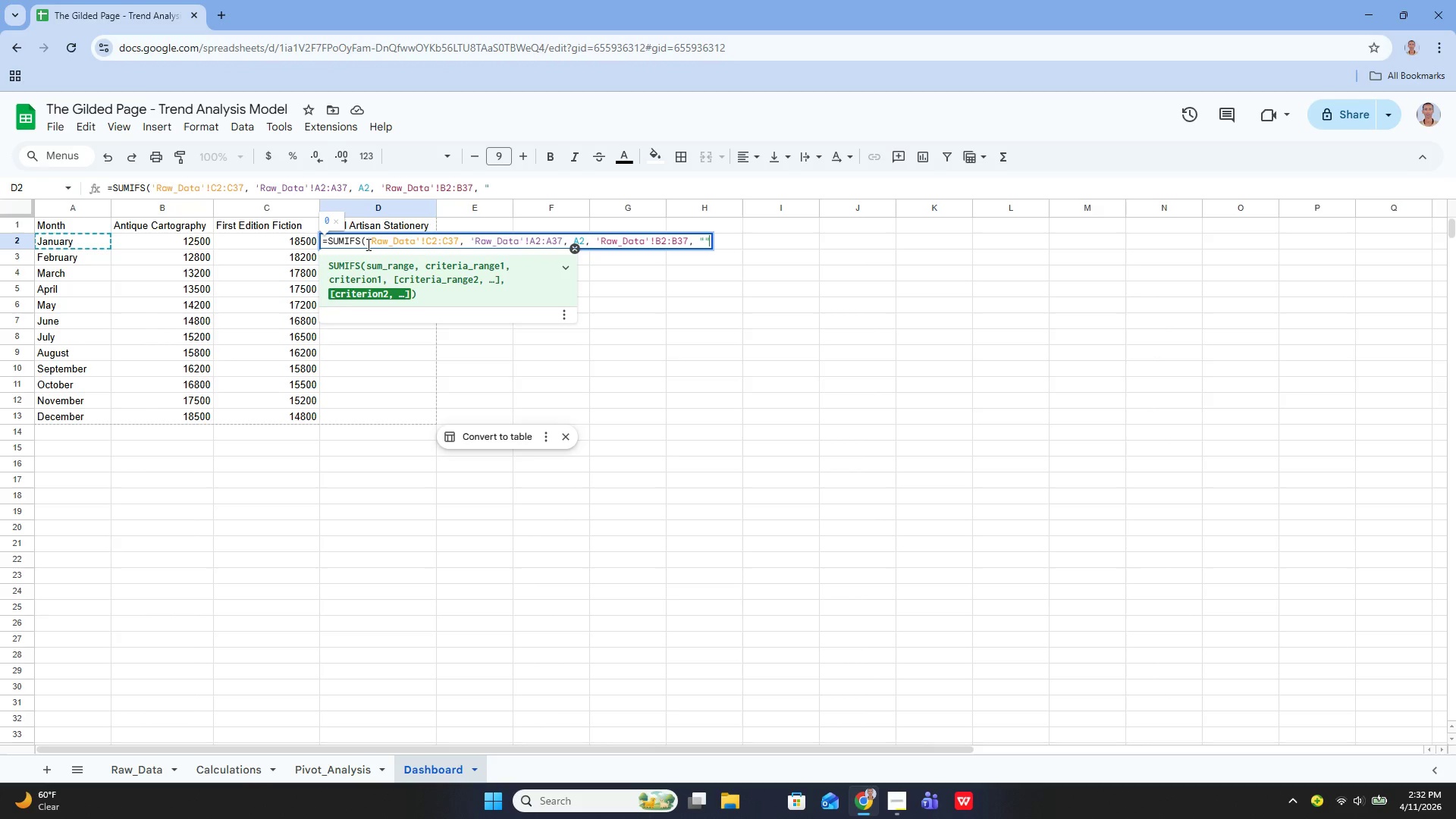 
key(Shift+Quote)
 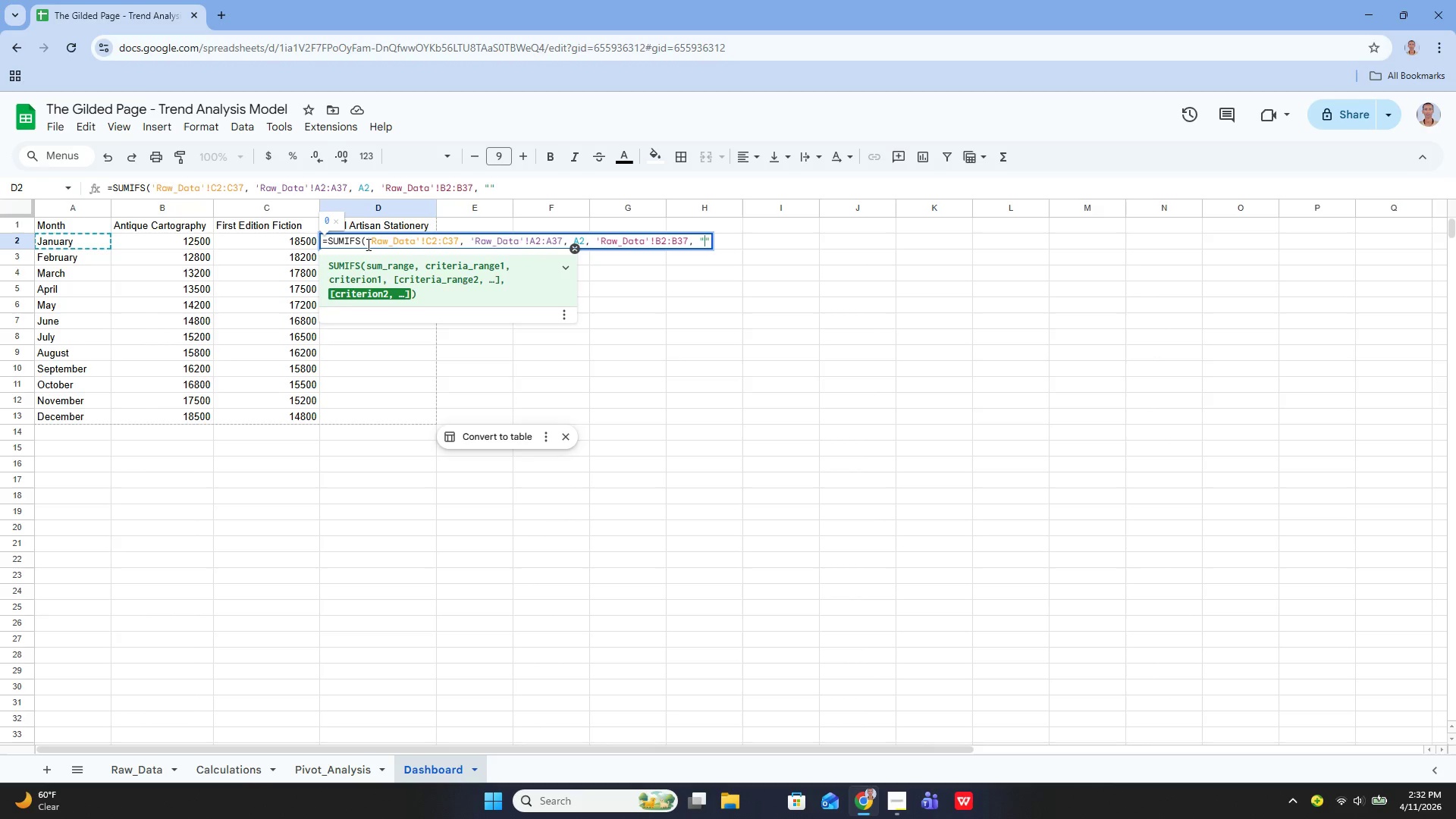 
key(ArrowLeft)
 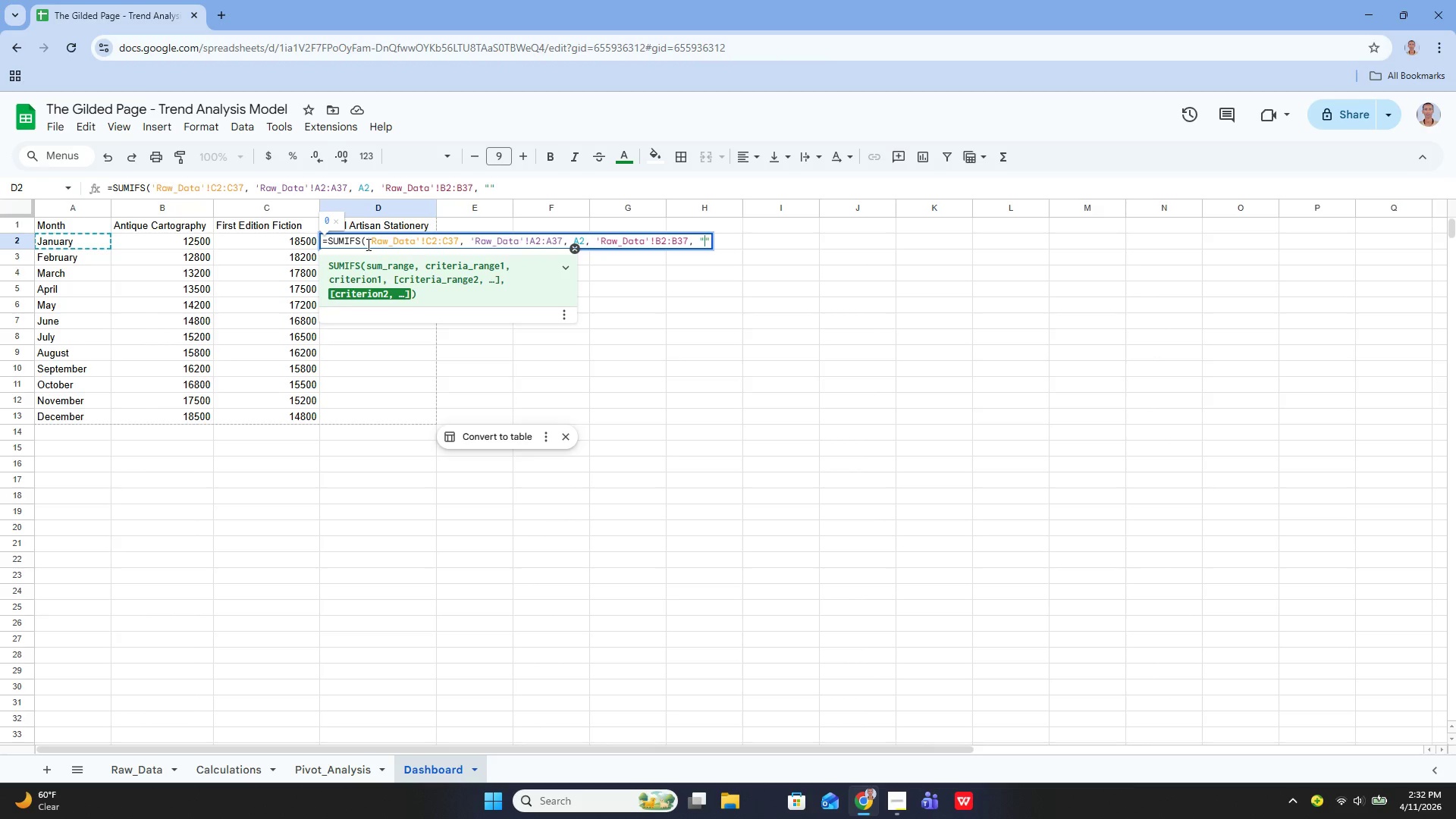 
type(Local Artisan Stationery)
 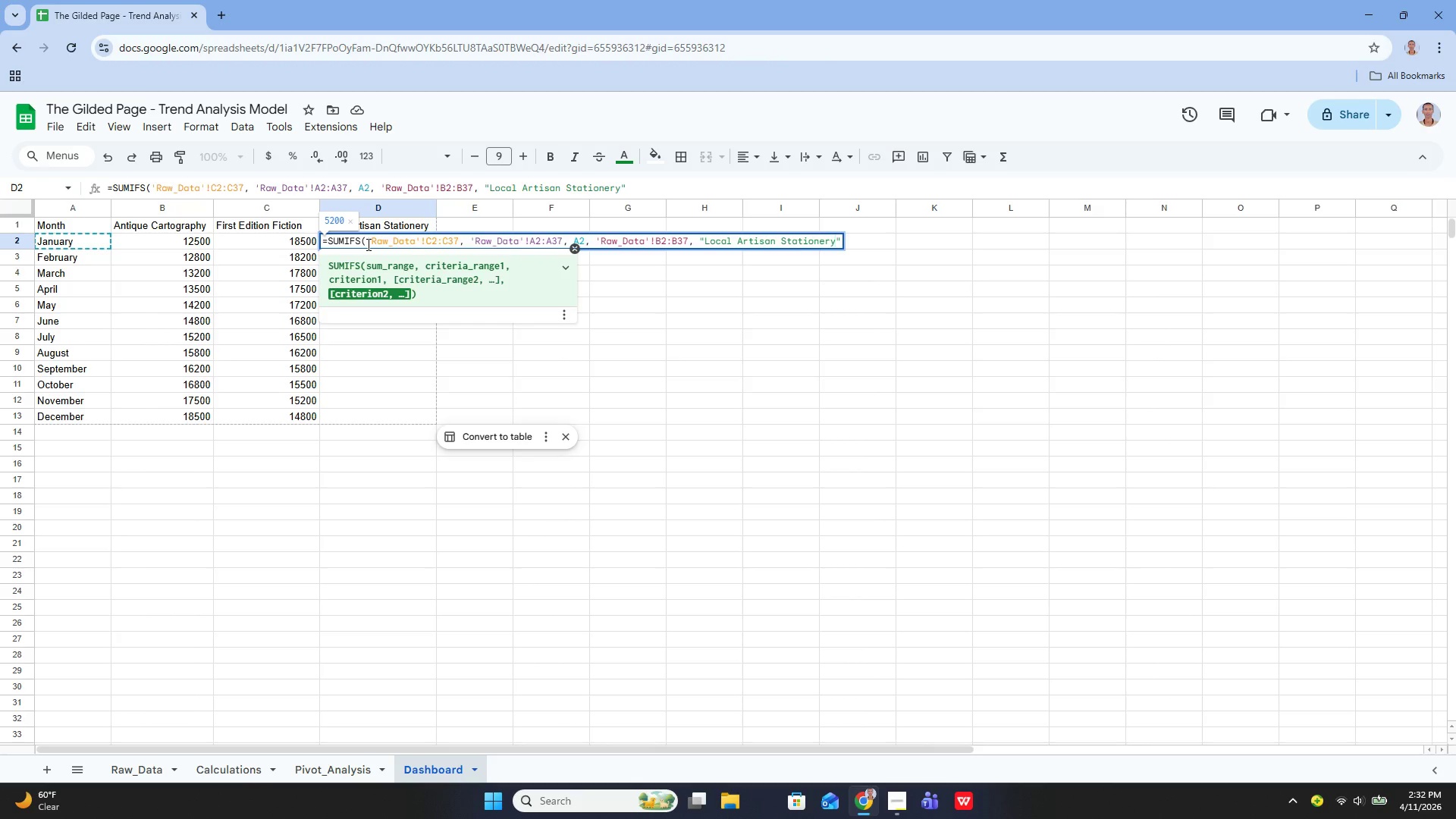 
key(Enter)
 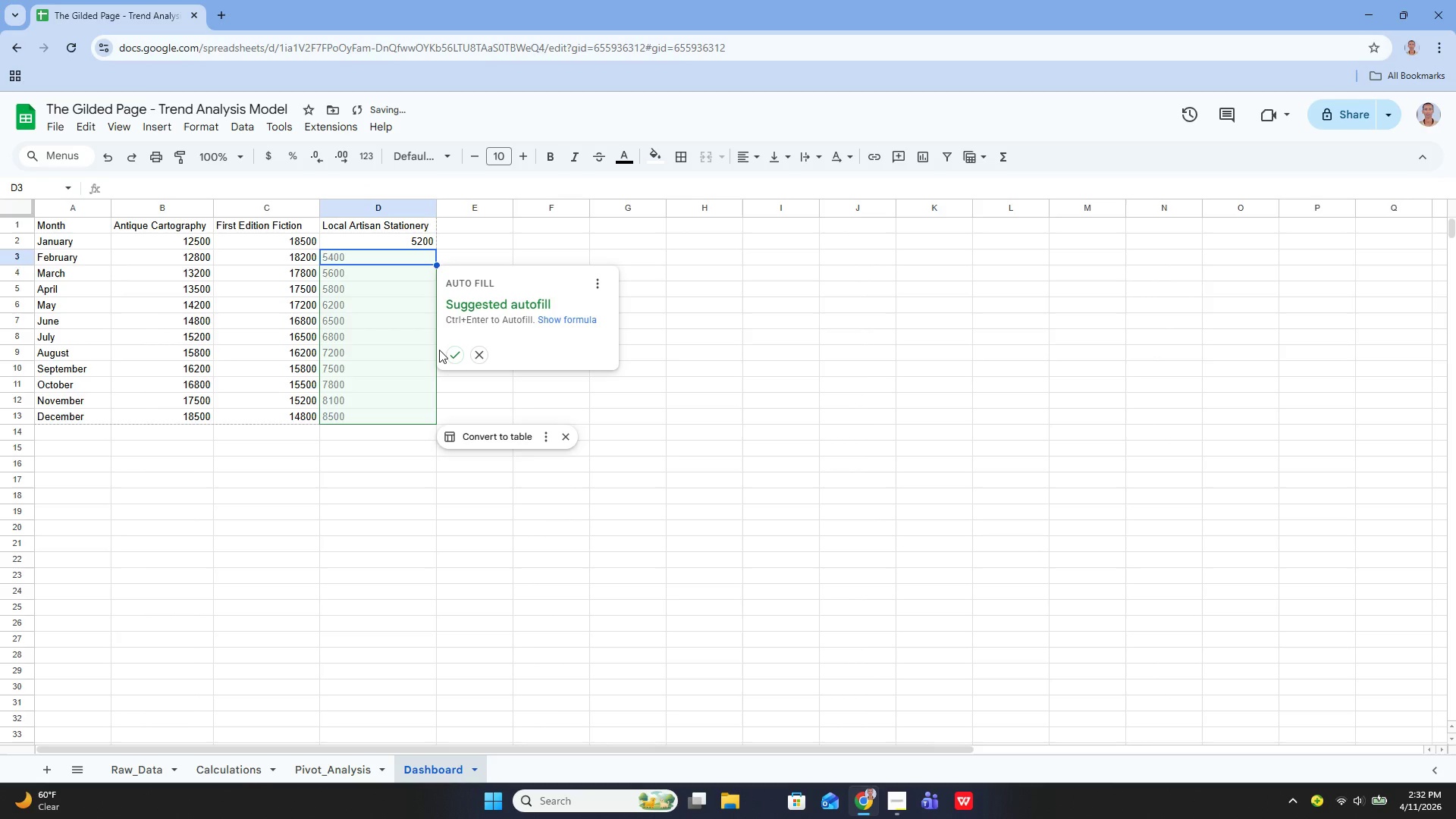 
left_click([458, 359])
 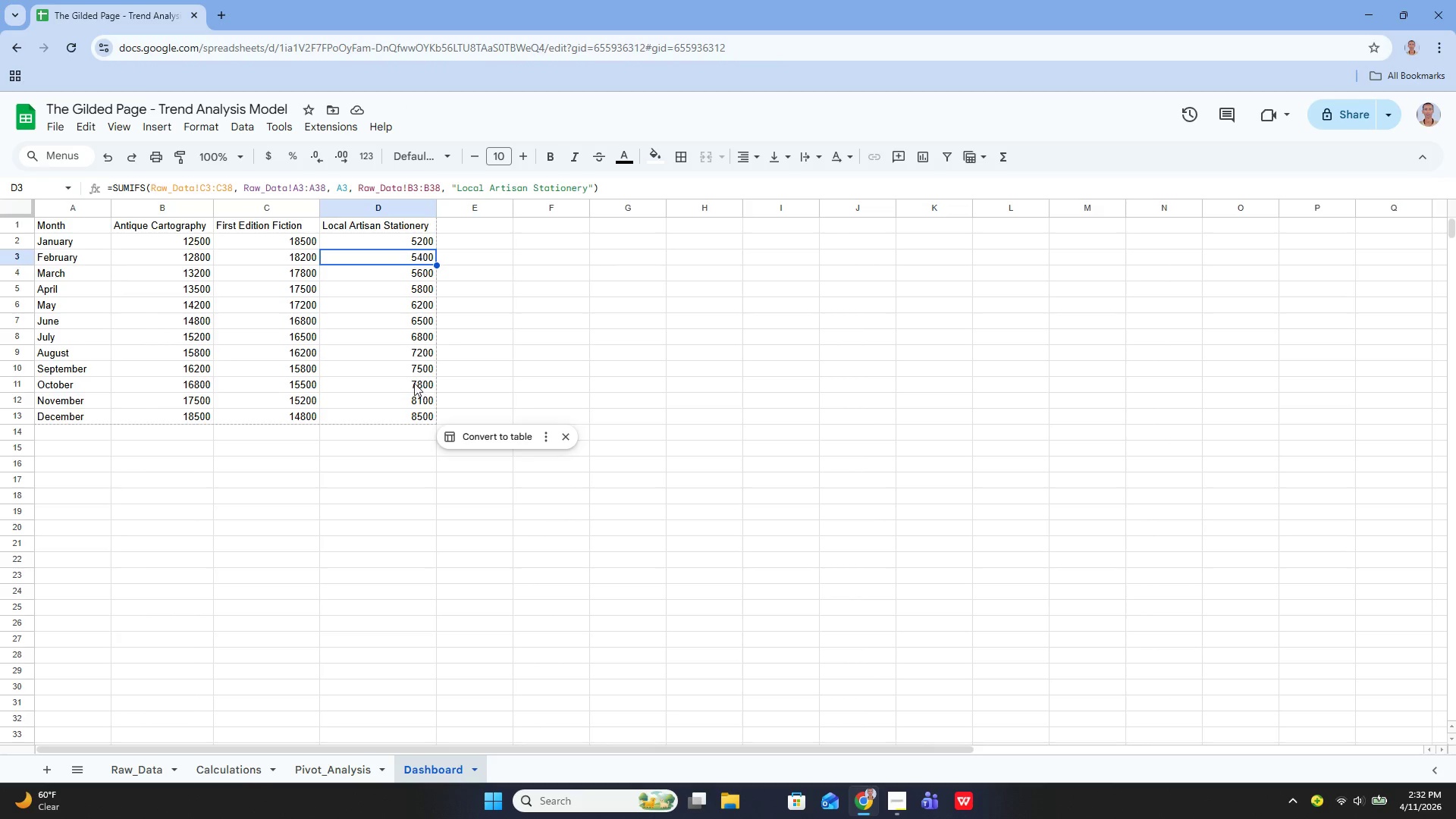 
wait(7.7)
 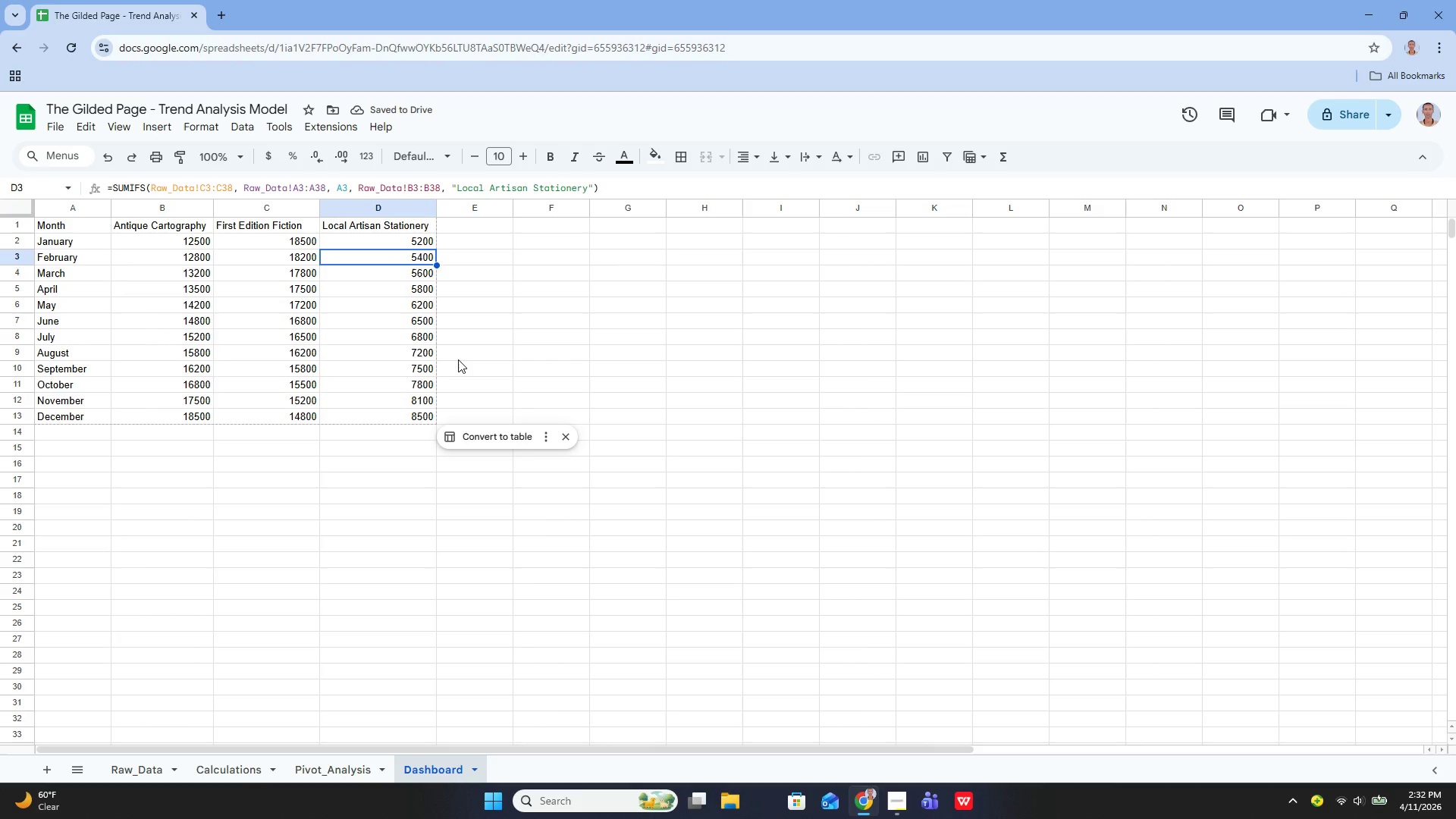 
left_click_drag(start_coordinate=[167, 244], to_coordinate=[394, 420])
 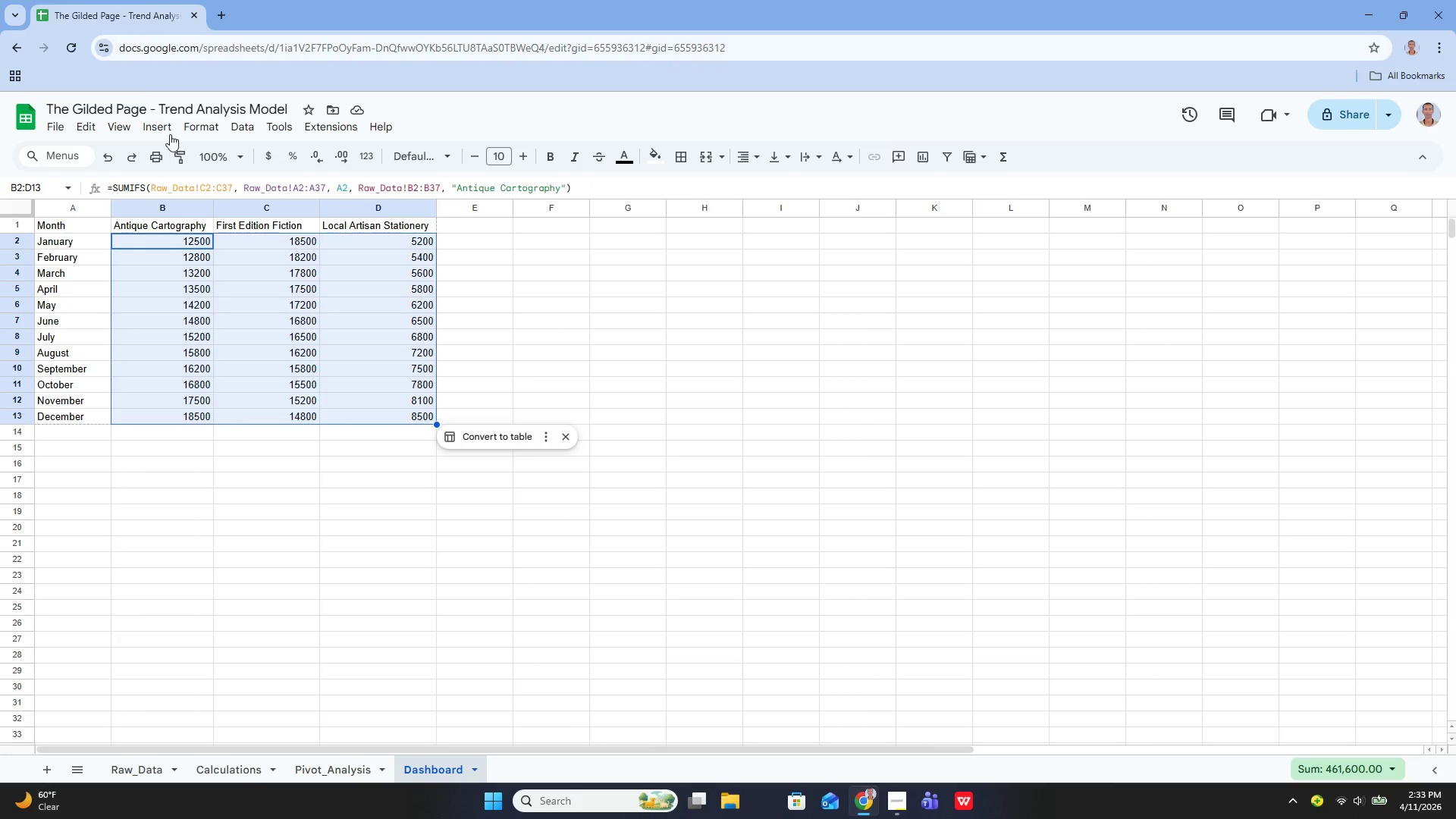 
left_click([169, 124])
 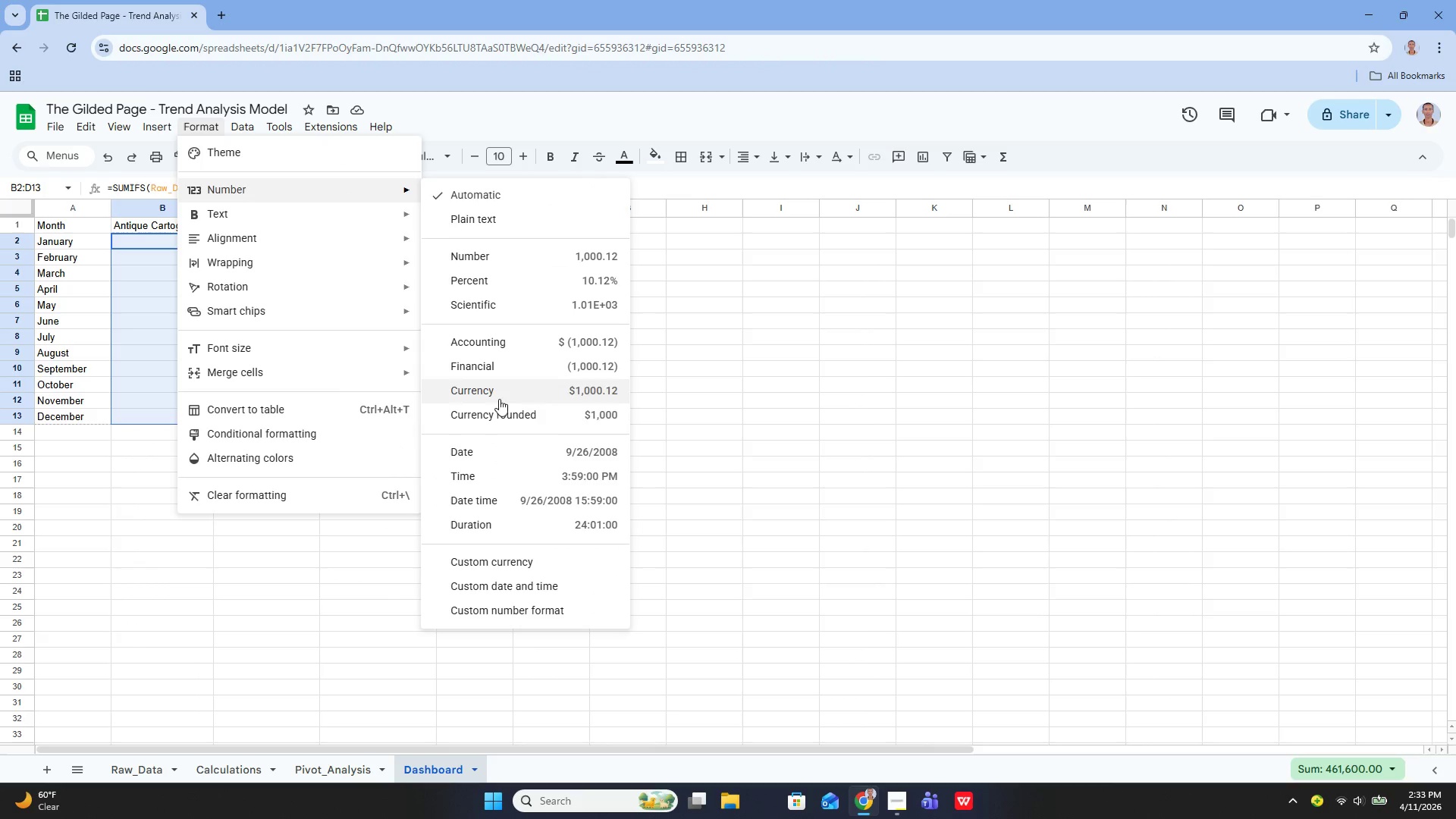 
wait(6.56)
 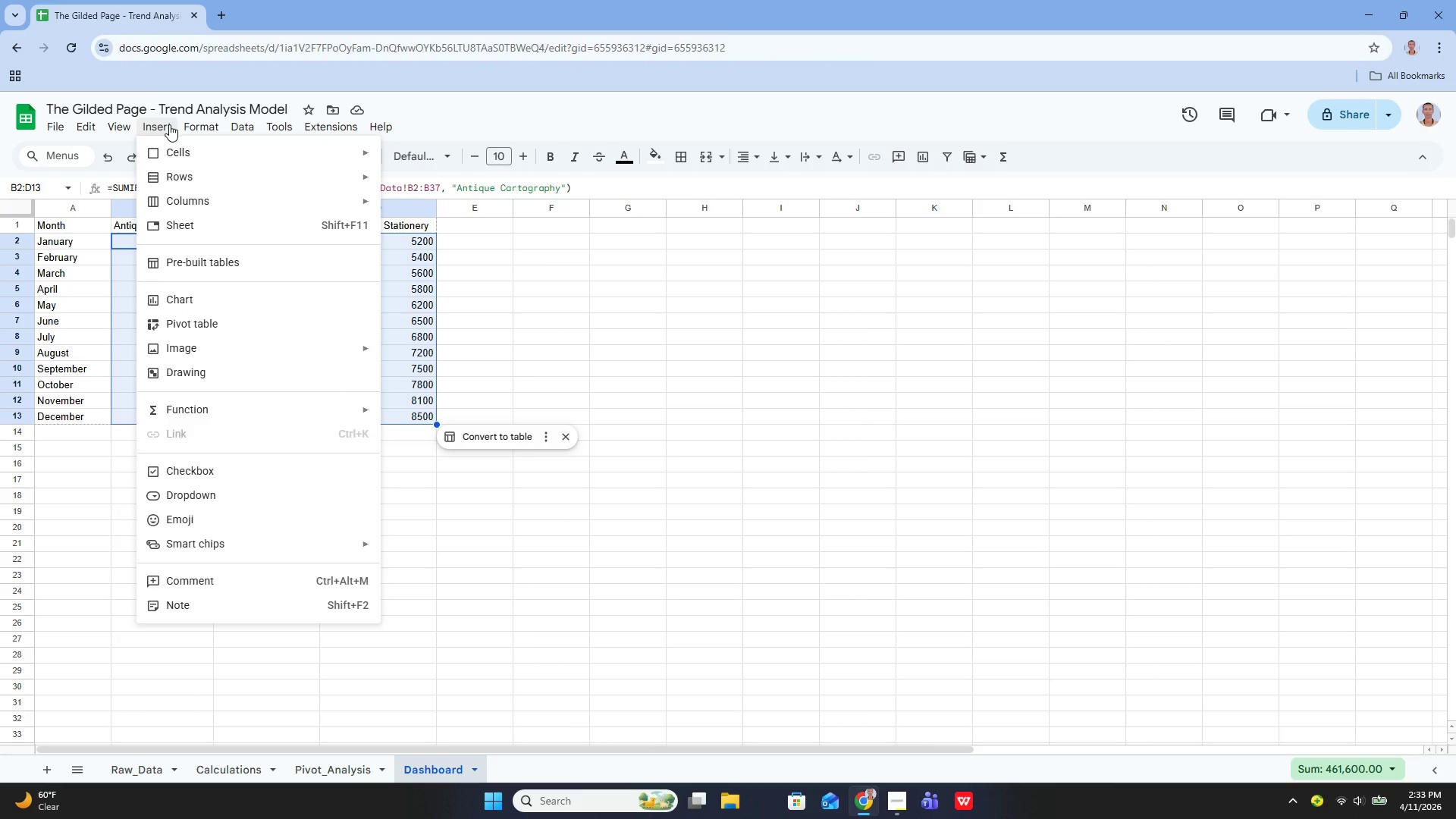 
left_click([494, 386])
 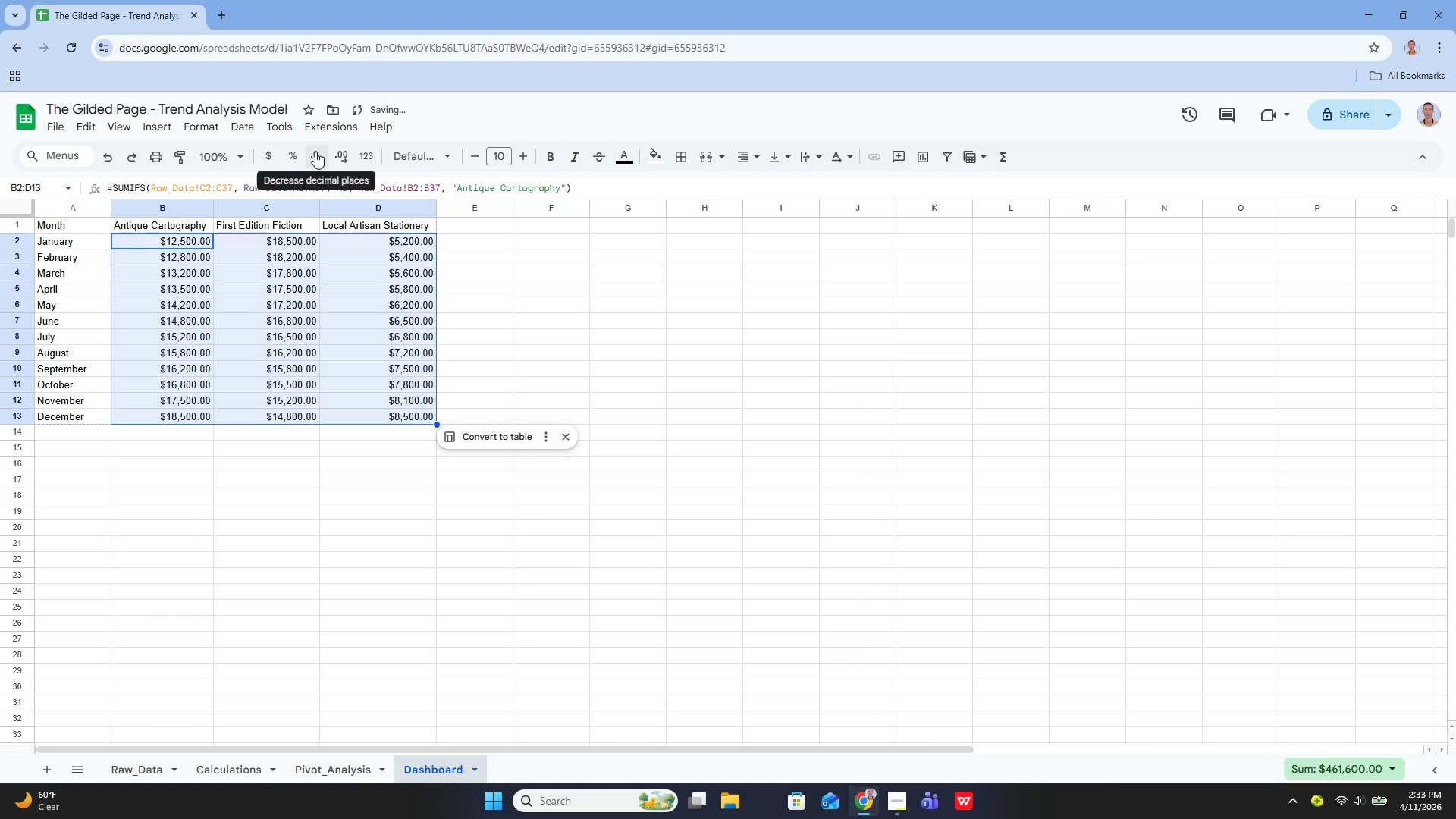 
double_click([316, 152])
 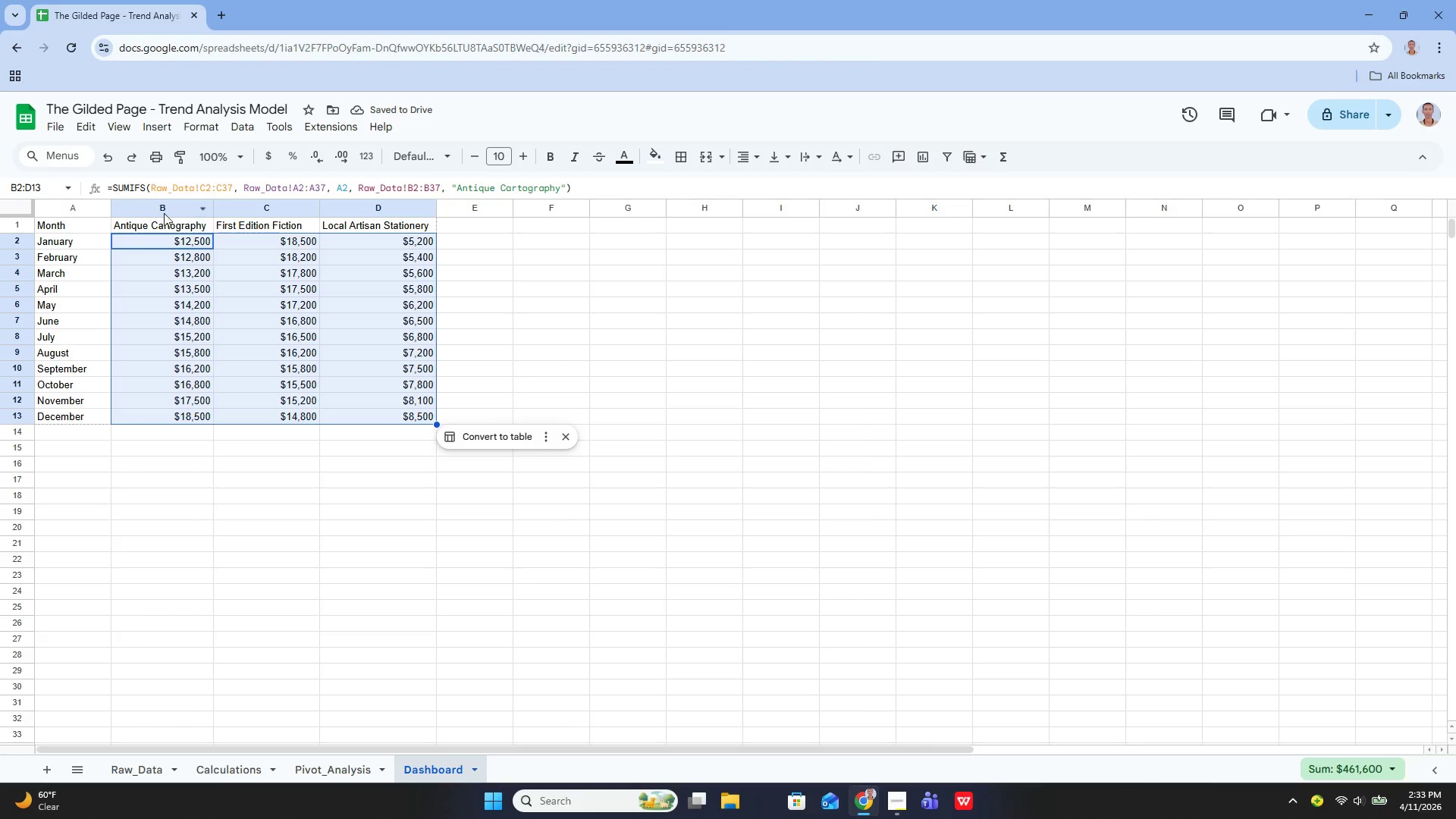 
wait(5.66)
 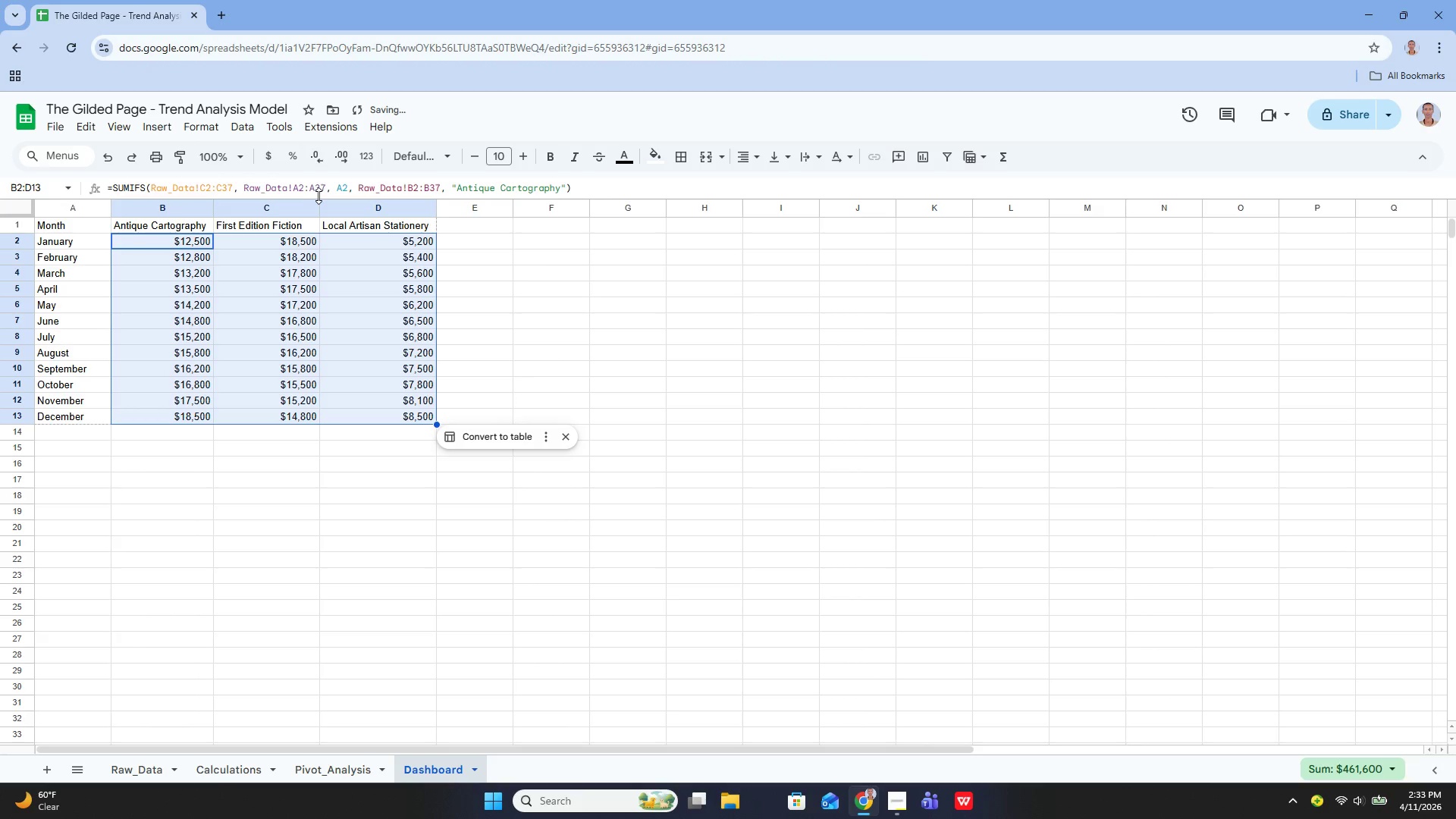 
left_click_drag(start_coordinate=[44, 222], to_coordinate=[383, 418])
 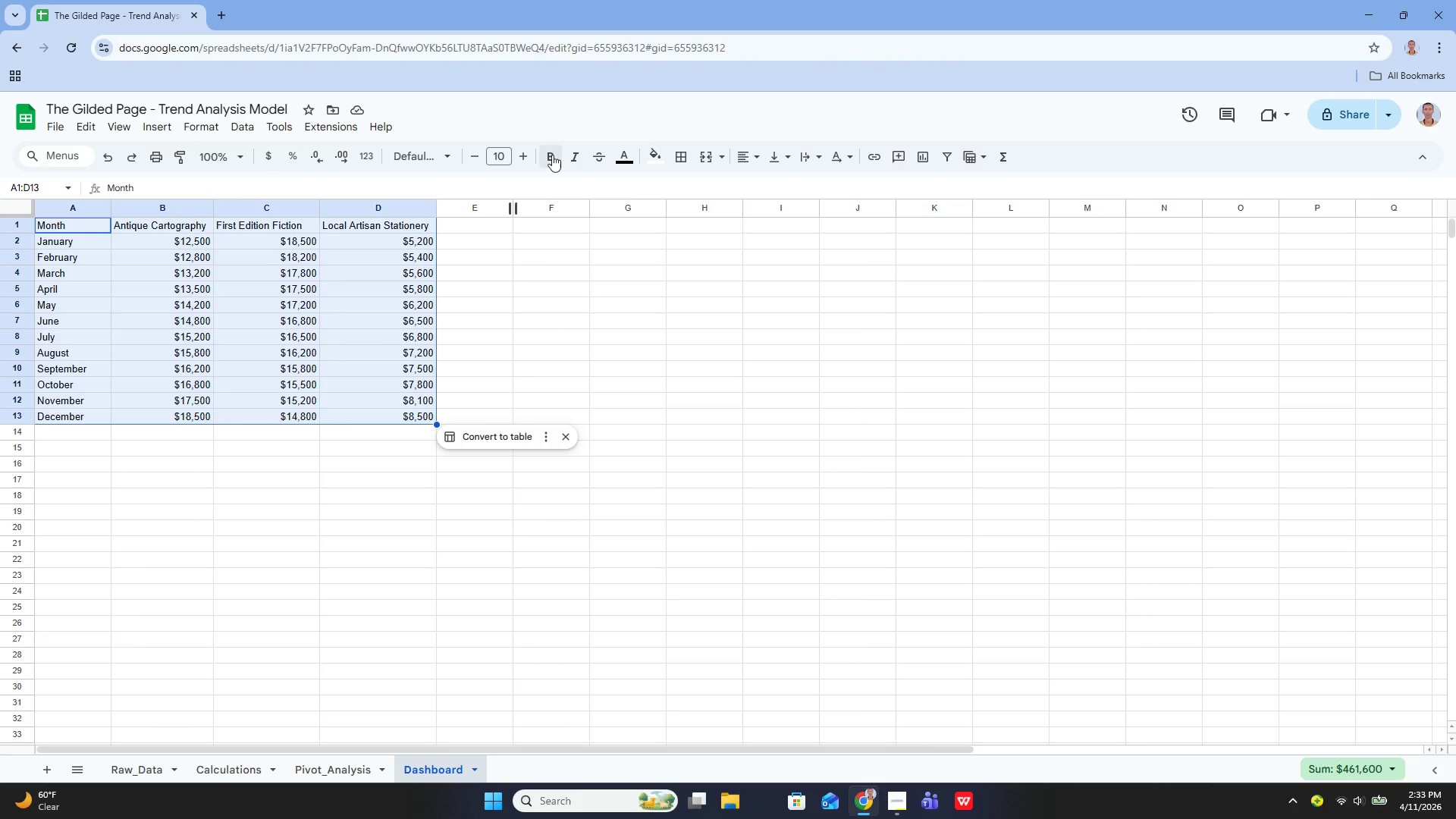 
left_click([552, 158])
 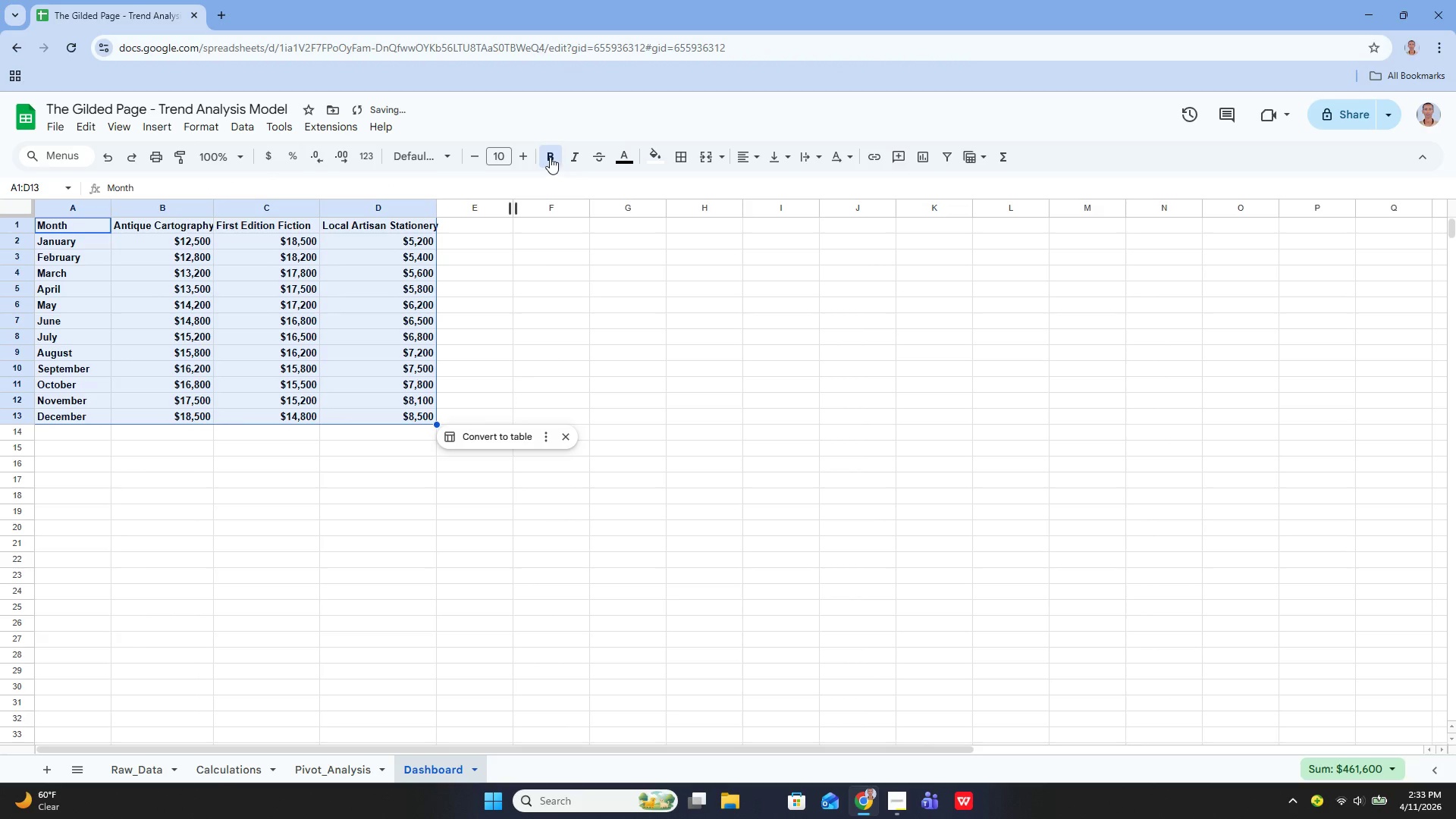 
left_click([550, 157])
 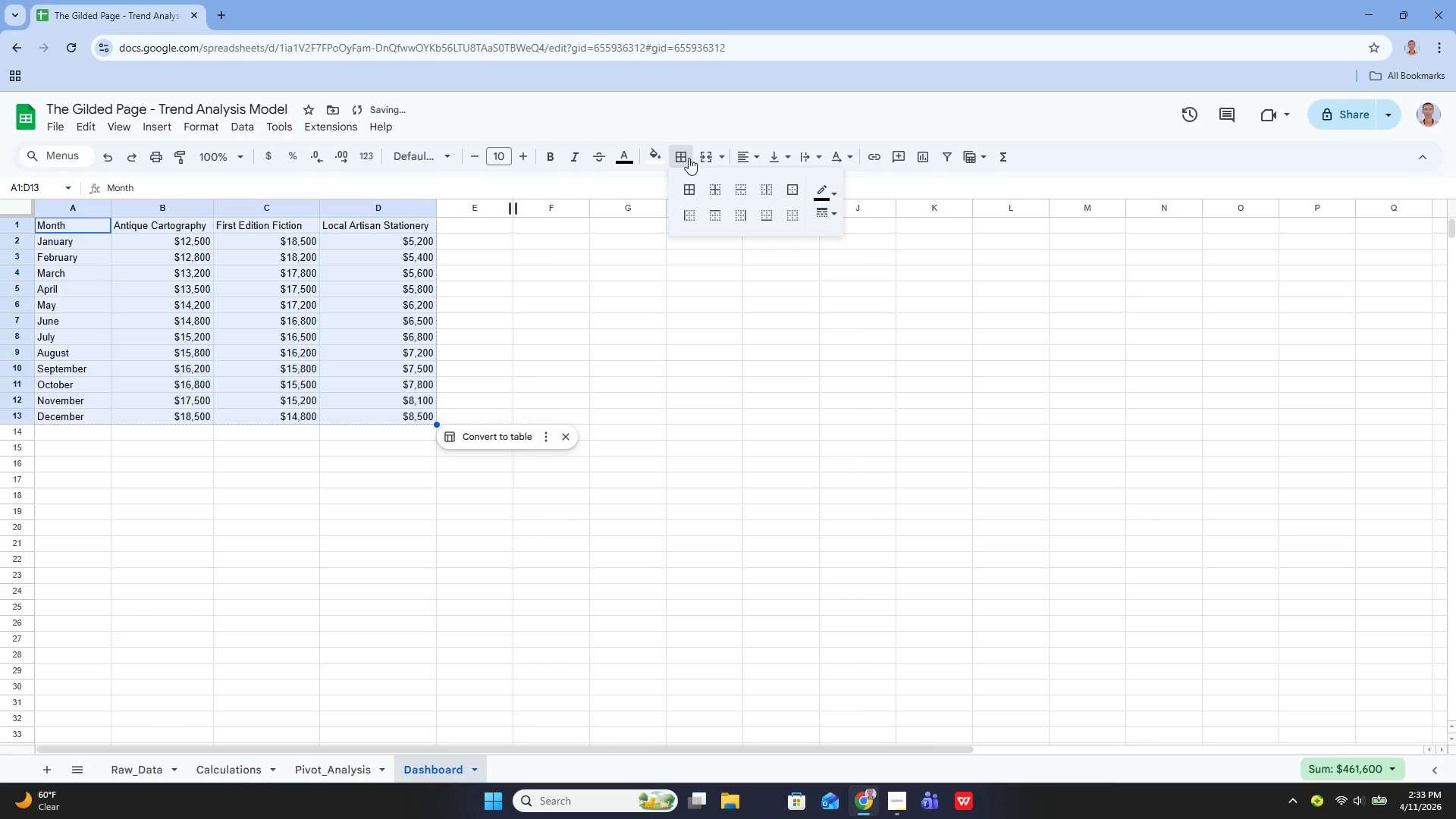 
left_click([692, 186])
 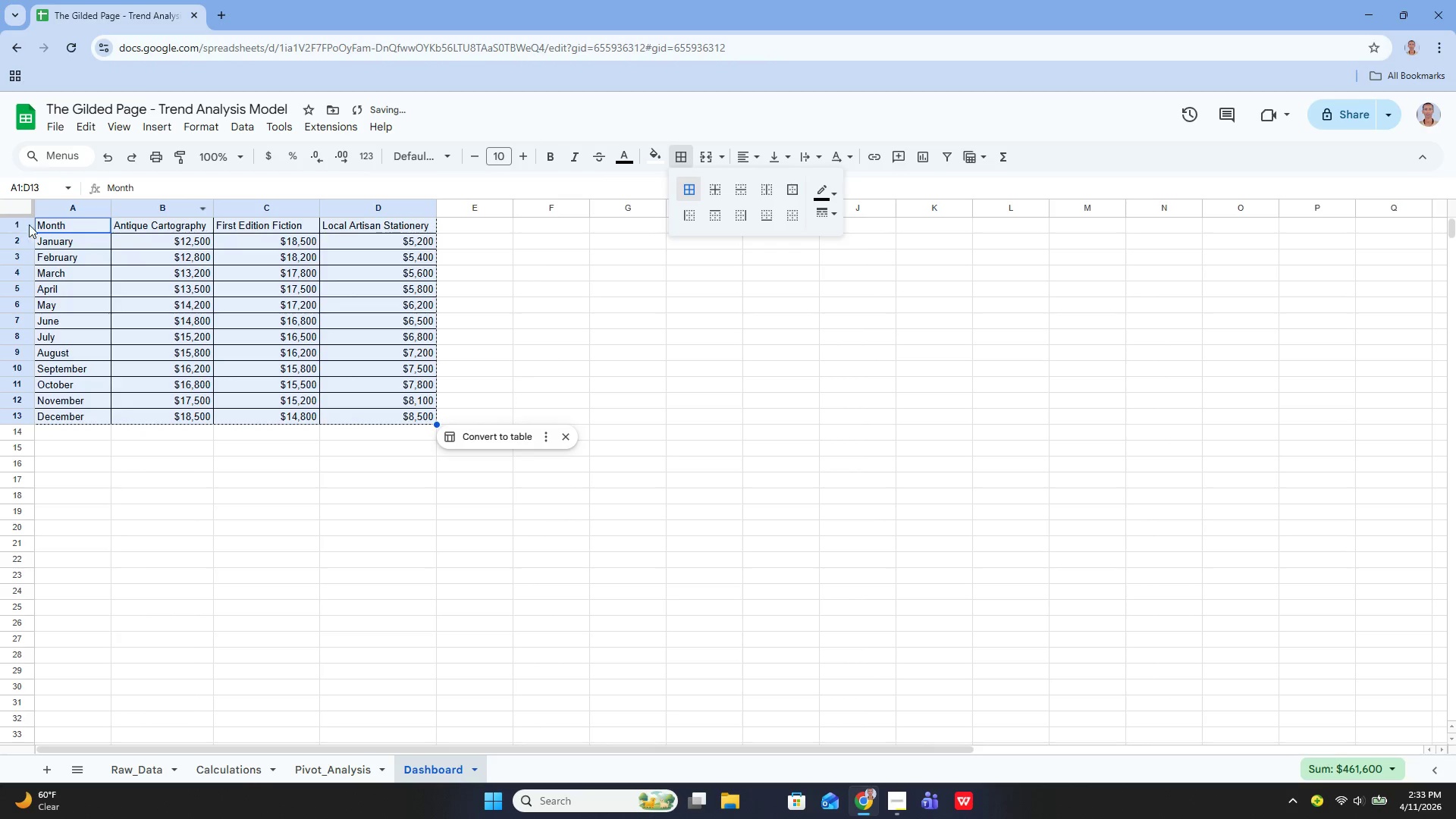 
left_click([46, 222])
 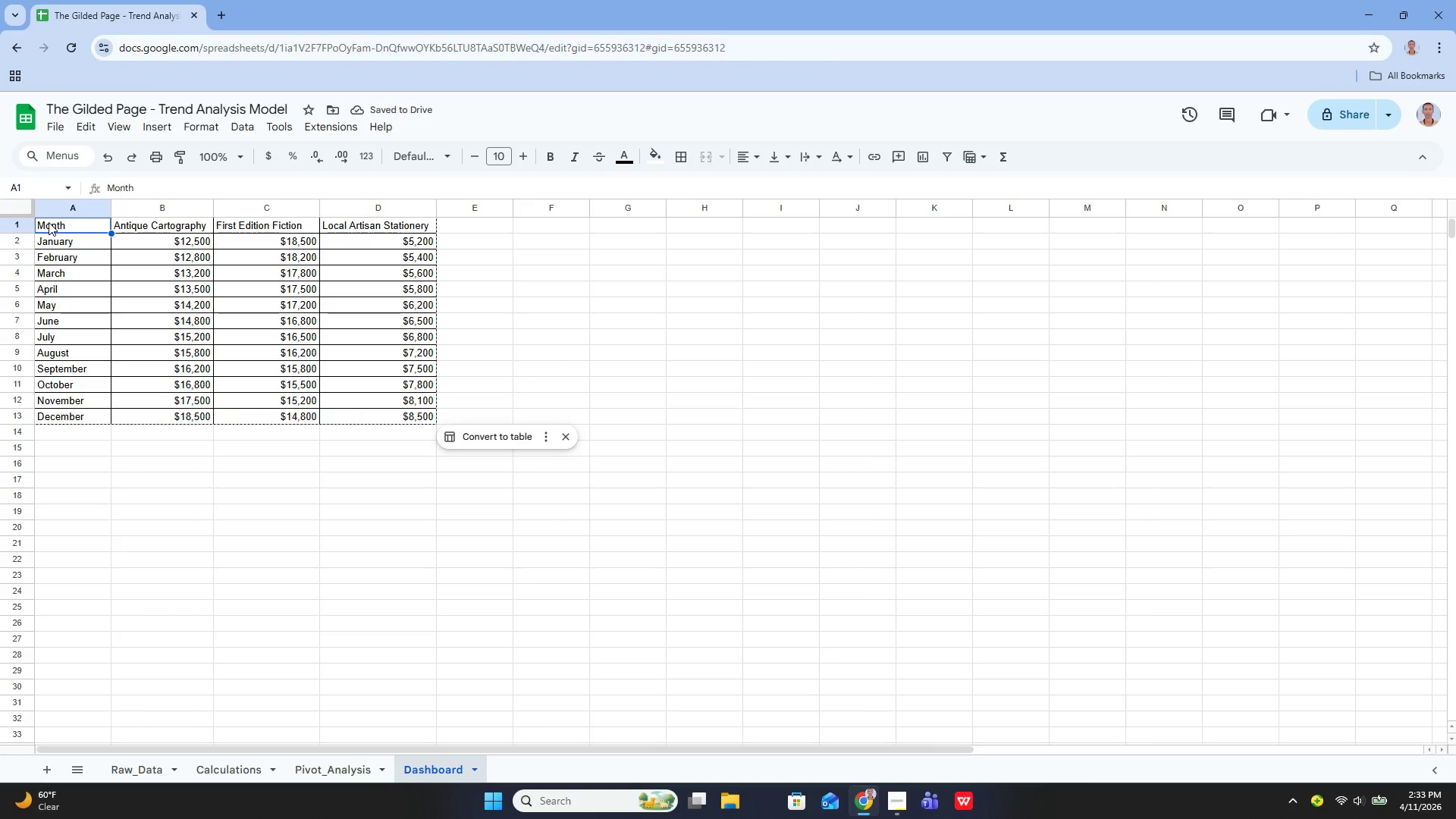 
left_click_drag(start_coordinate=[46, 222], to_coordinate=[389, 228])
 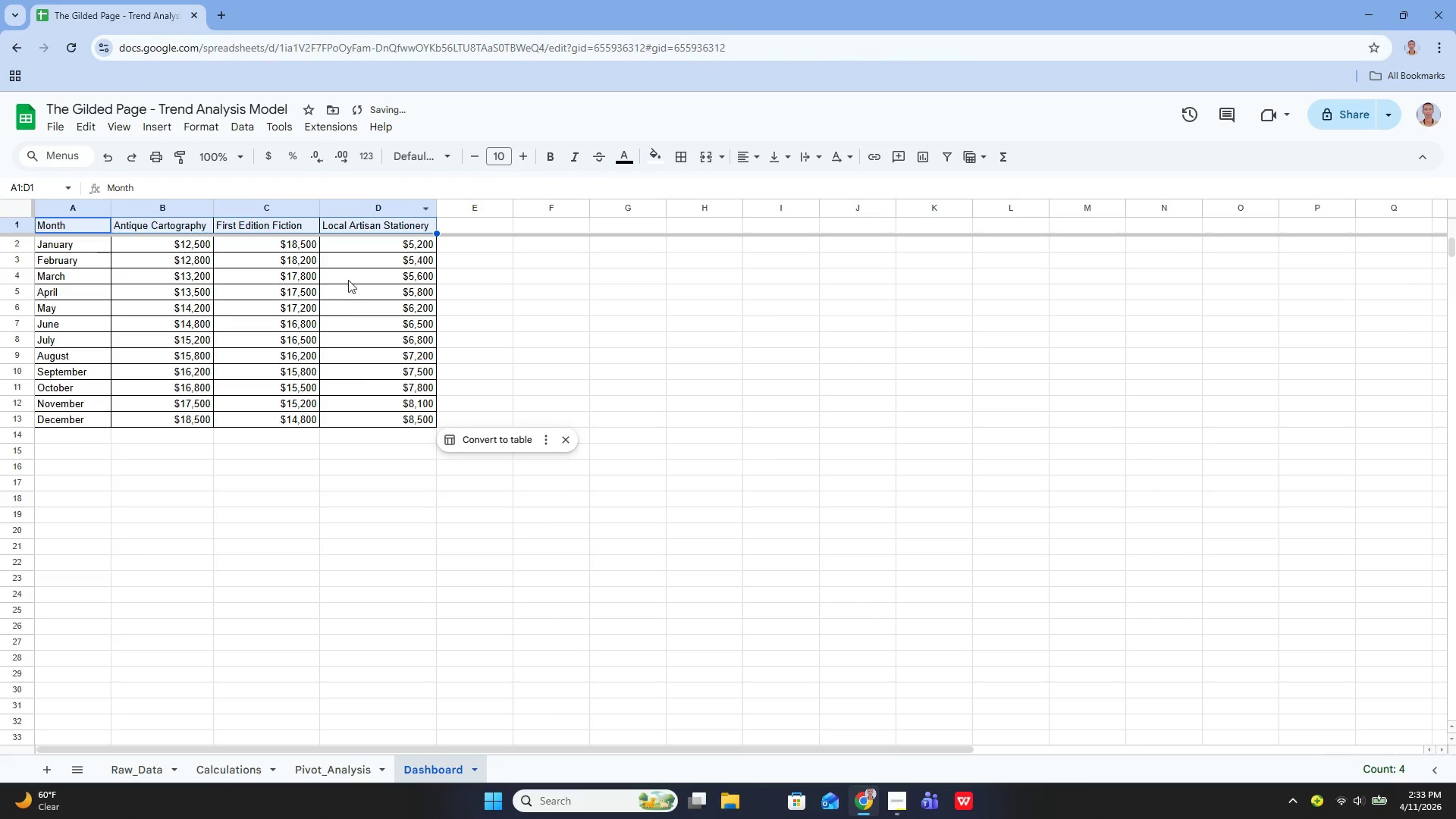 
left_click([306, 440])
 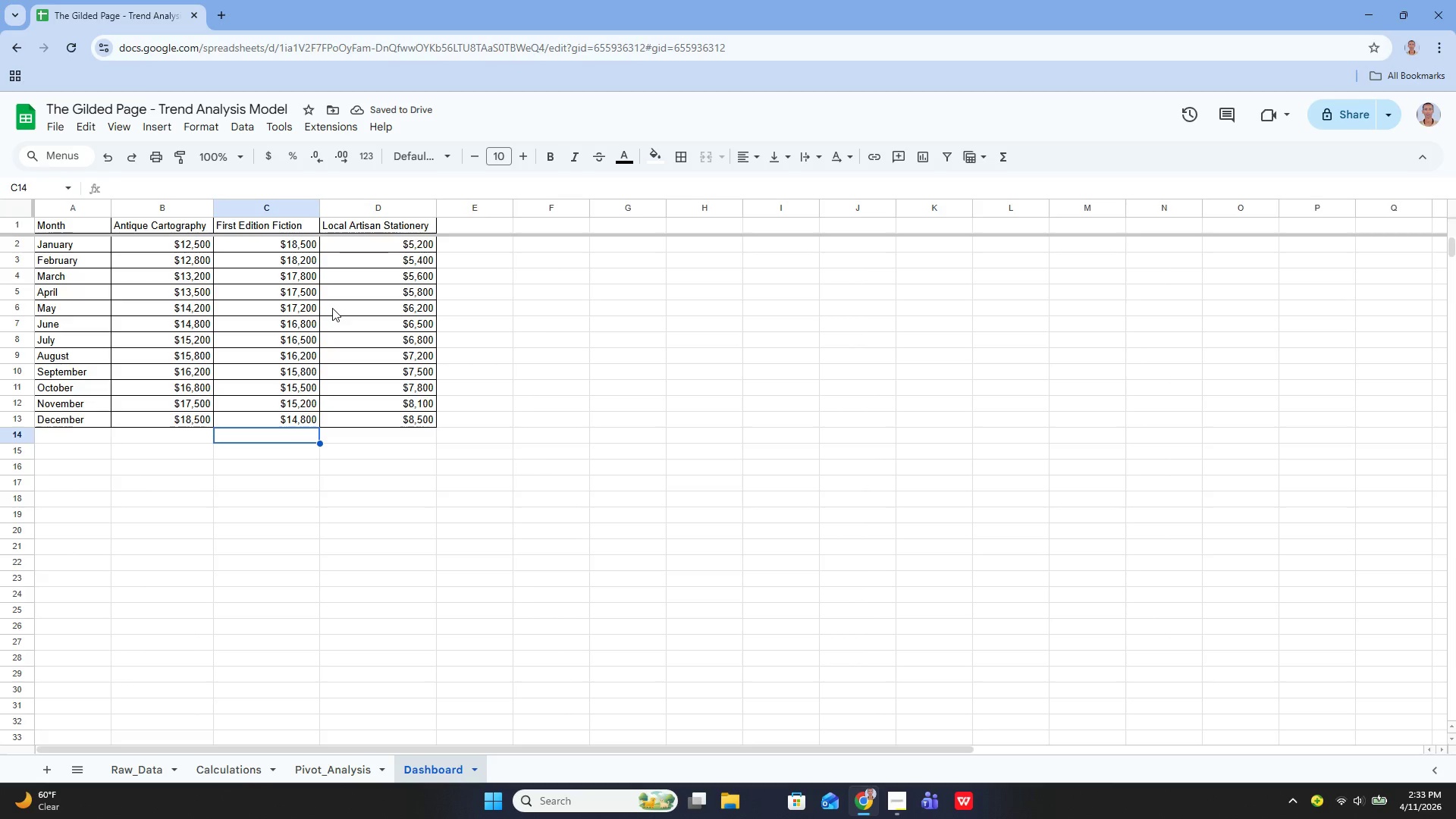 
key(Control+ControlLeft)
 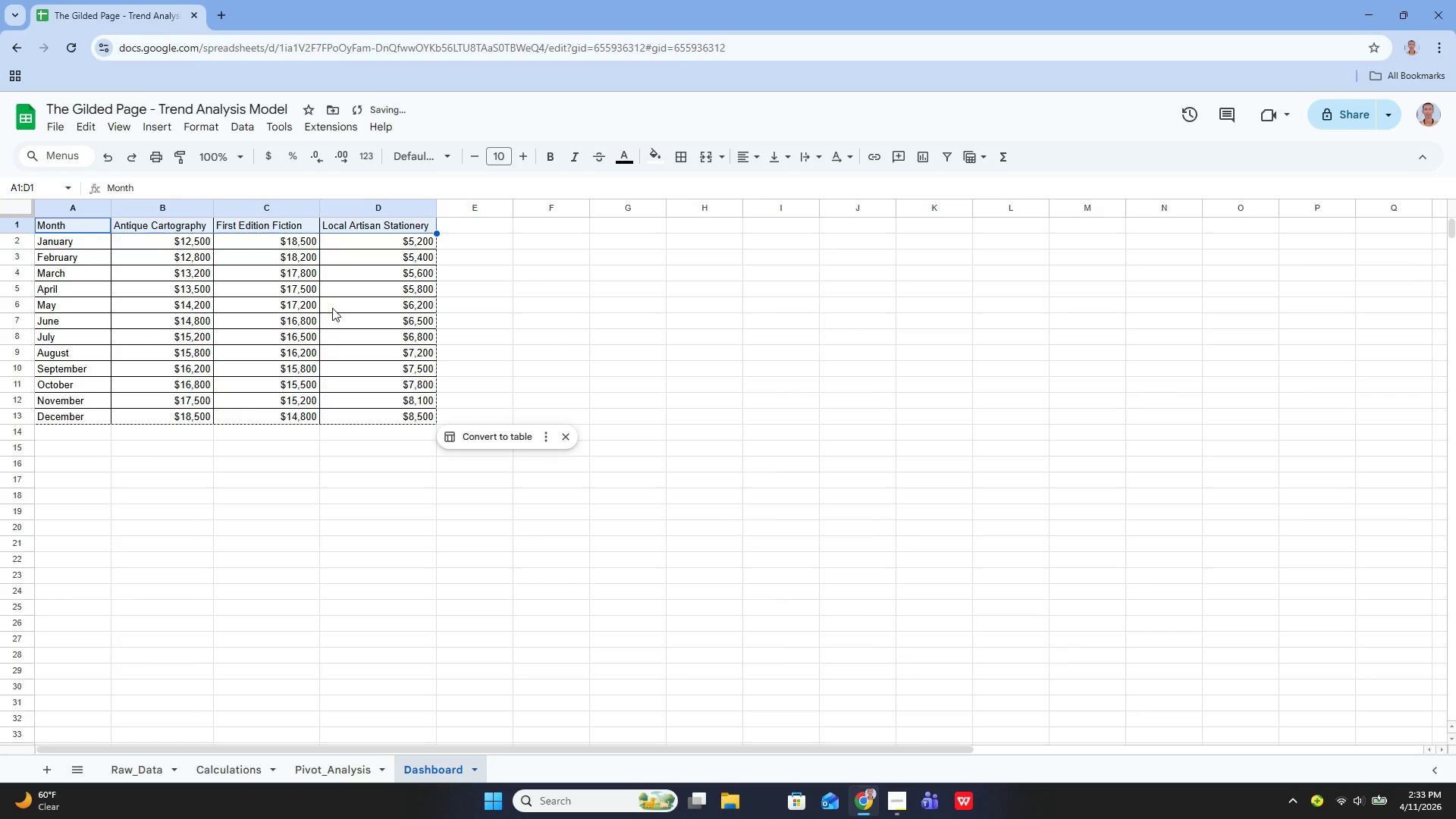 
key(Control+Z)
 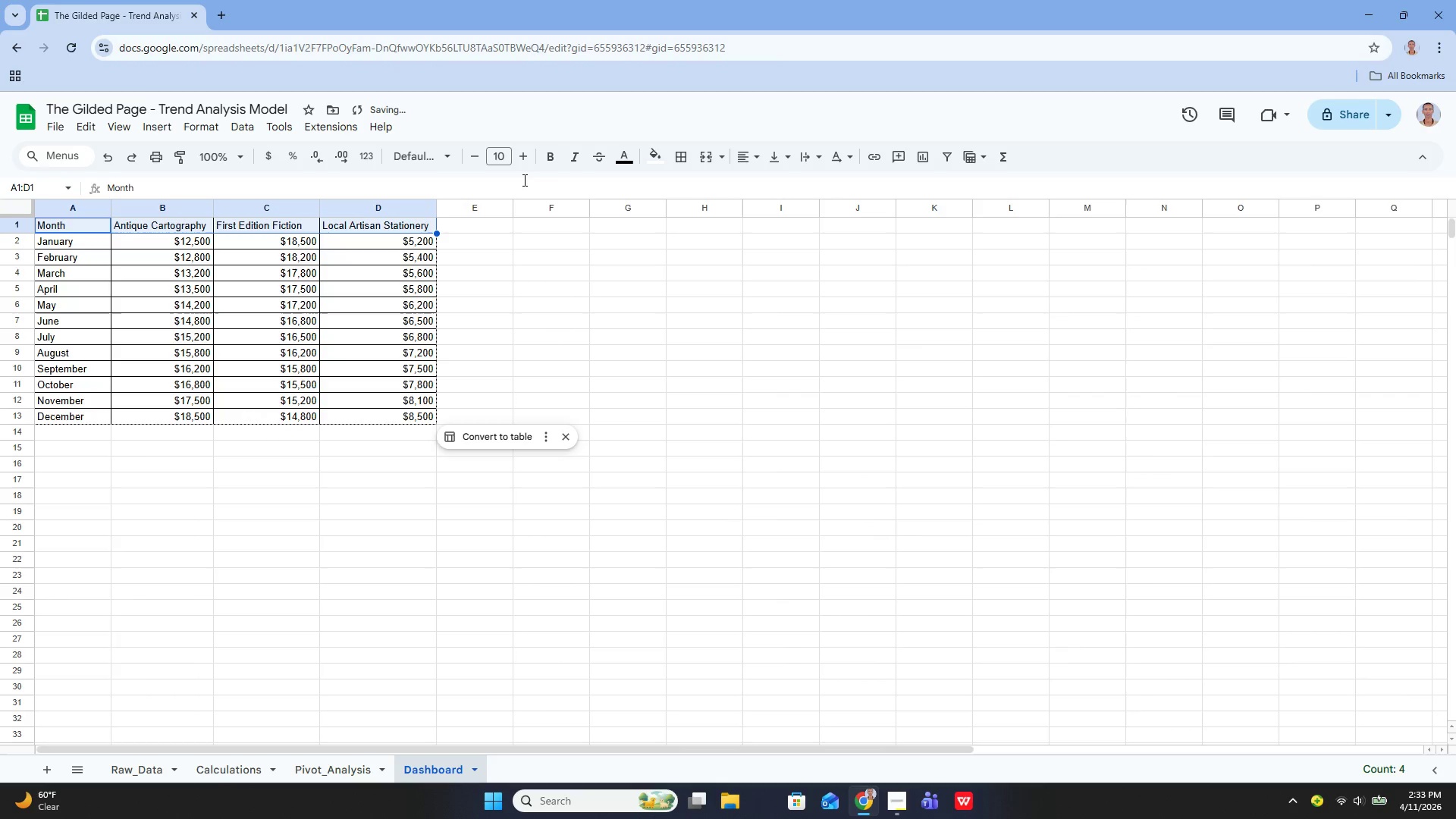 
left_click([548, 157])
 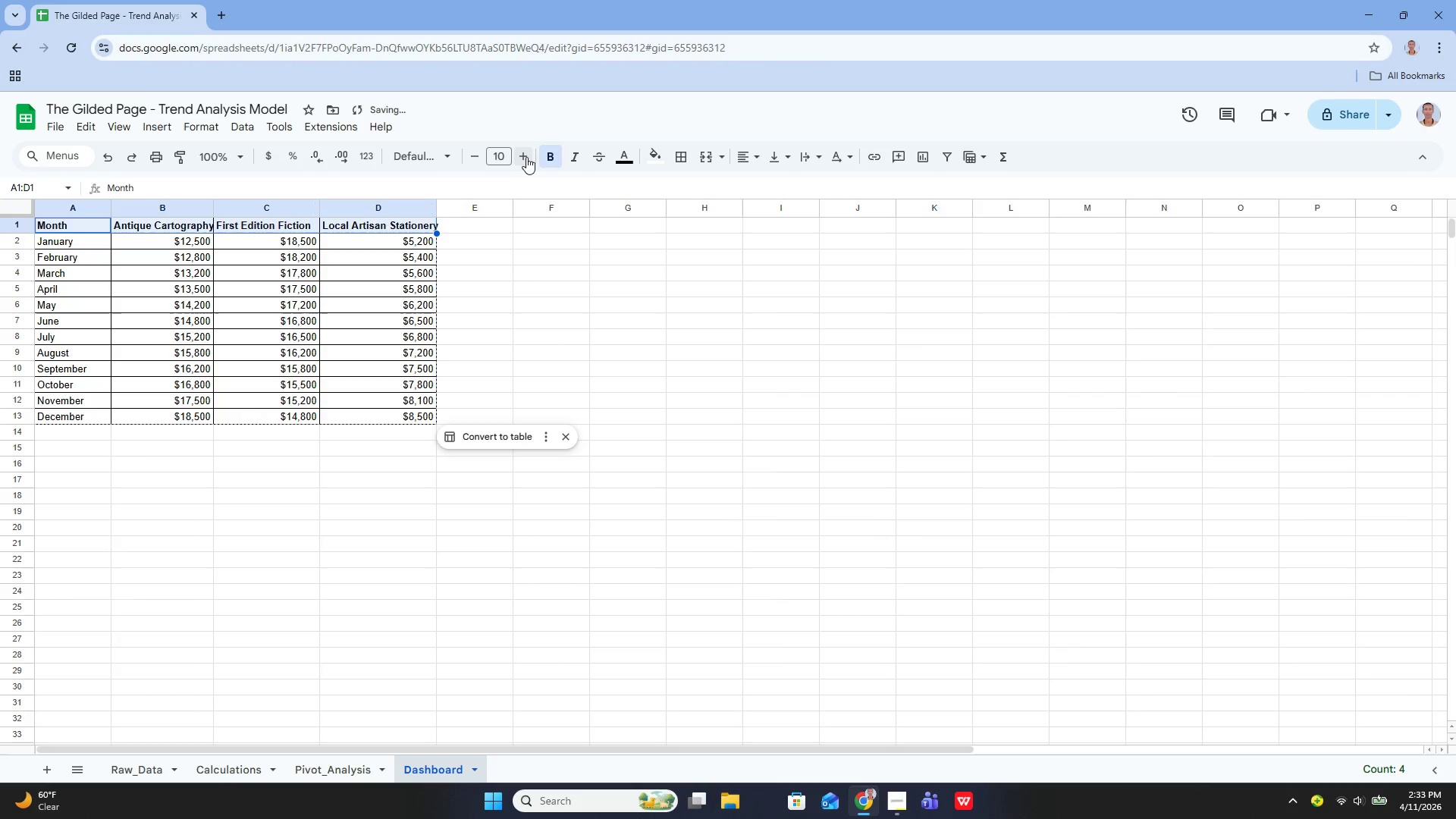 
left_click([527, 156])
 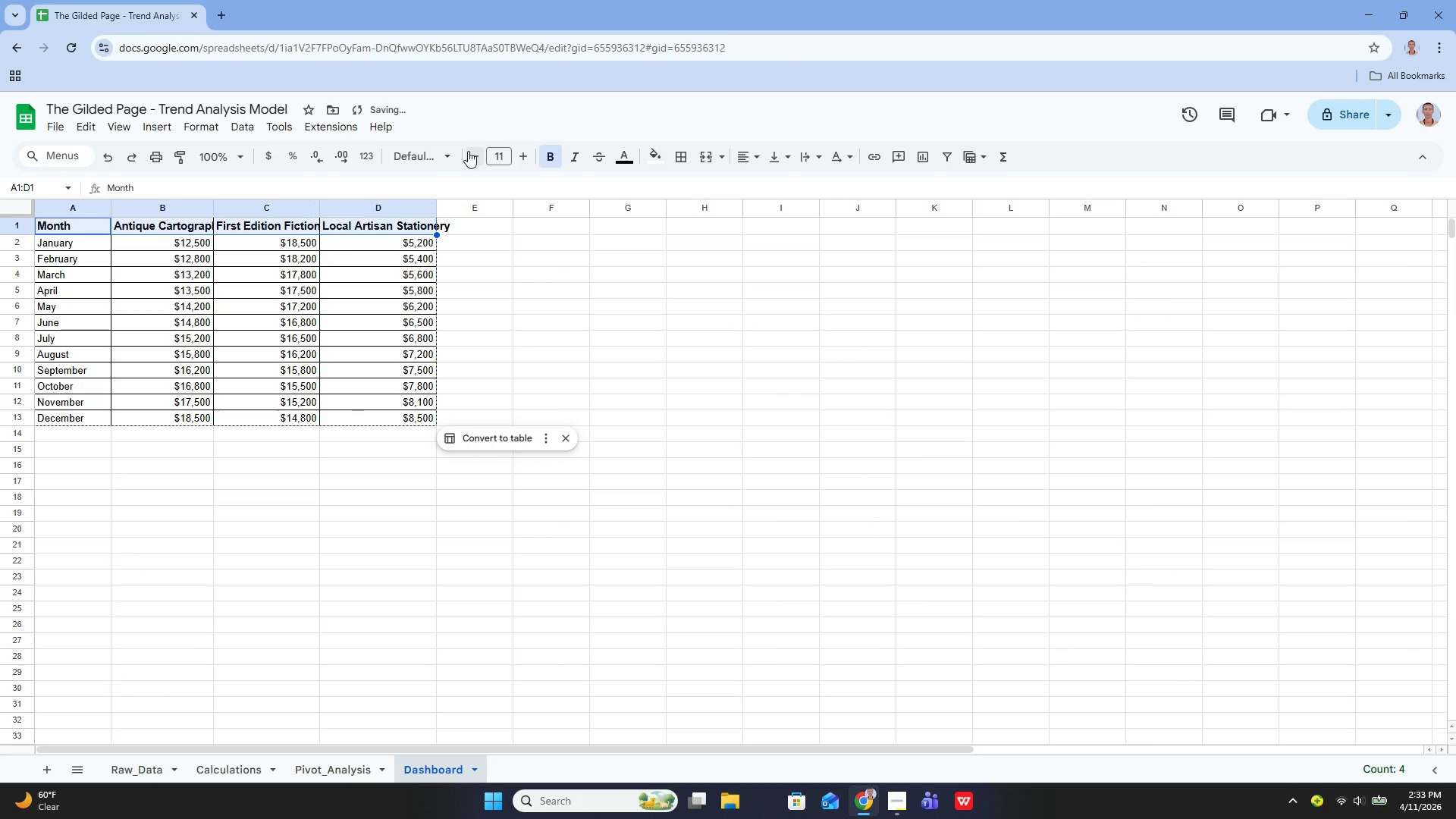 
left_click([479, 155])
 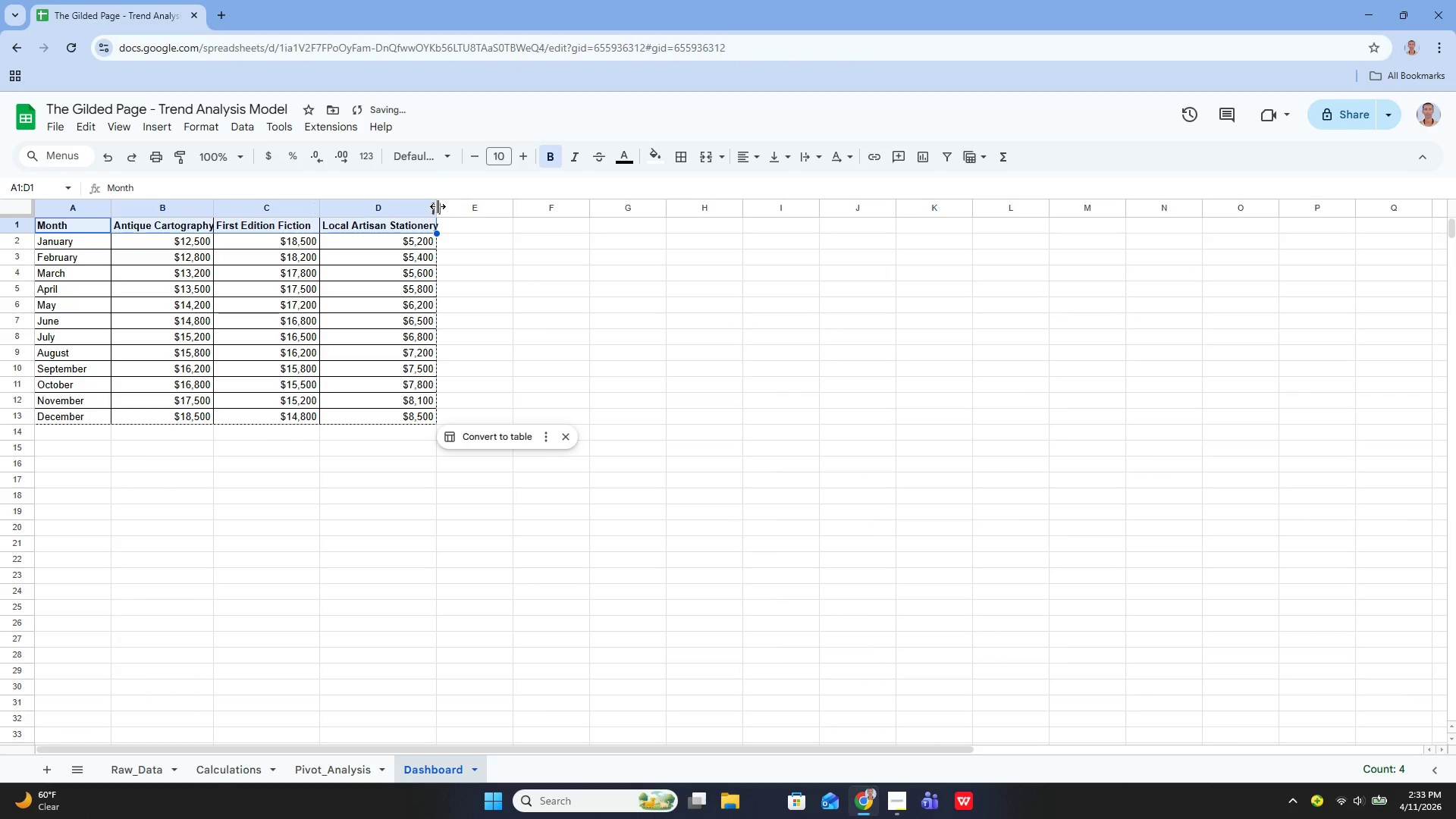 
left_click_drag(start_coordinate=[438, 205], to_coordinate=[444, 204])
 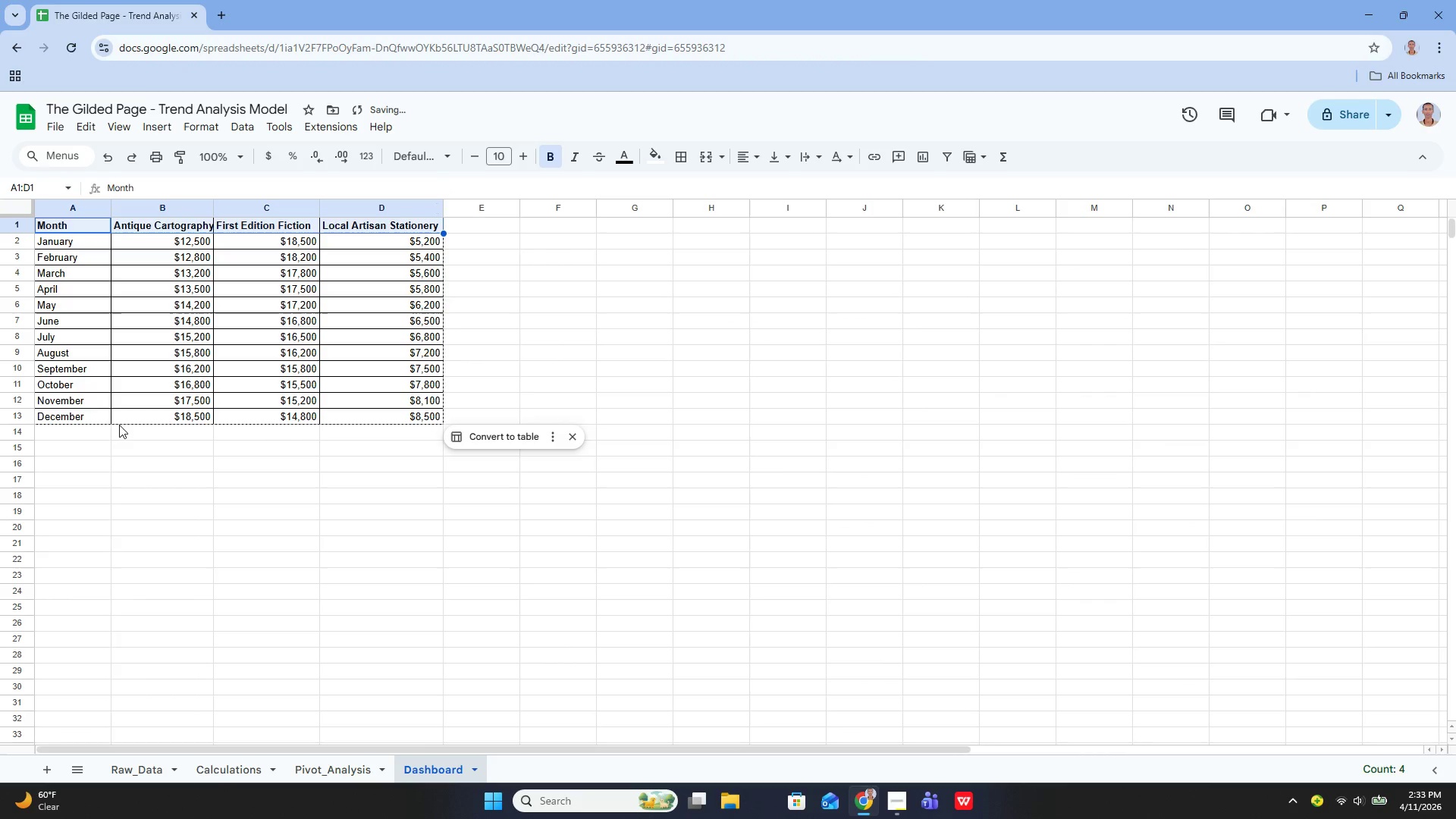 
left_click([98, 437])
 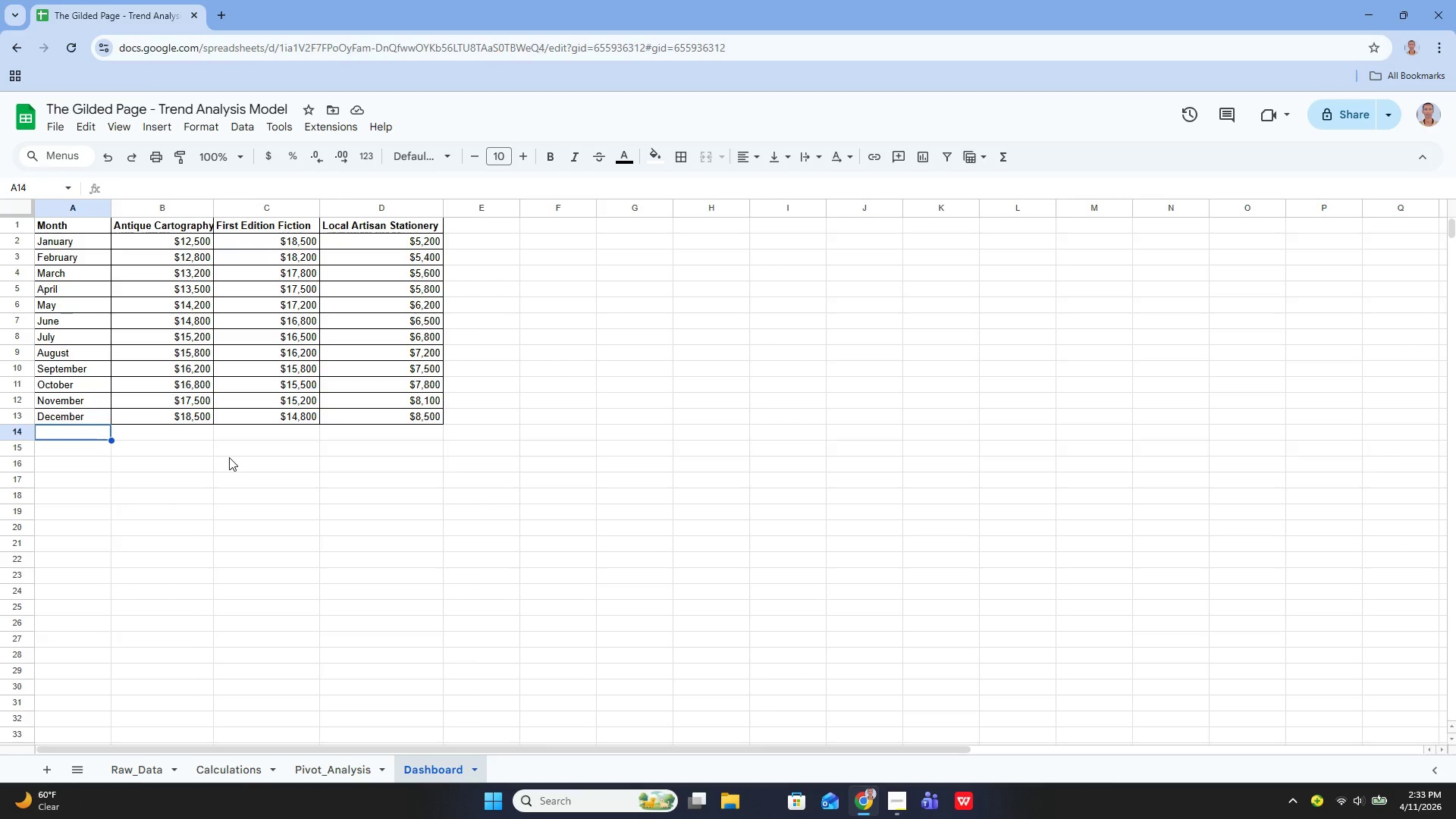 
wait(12.0)
 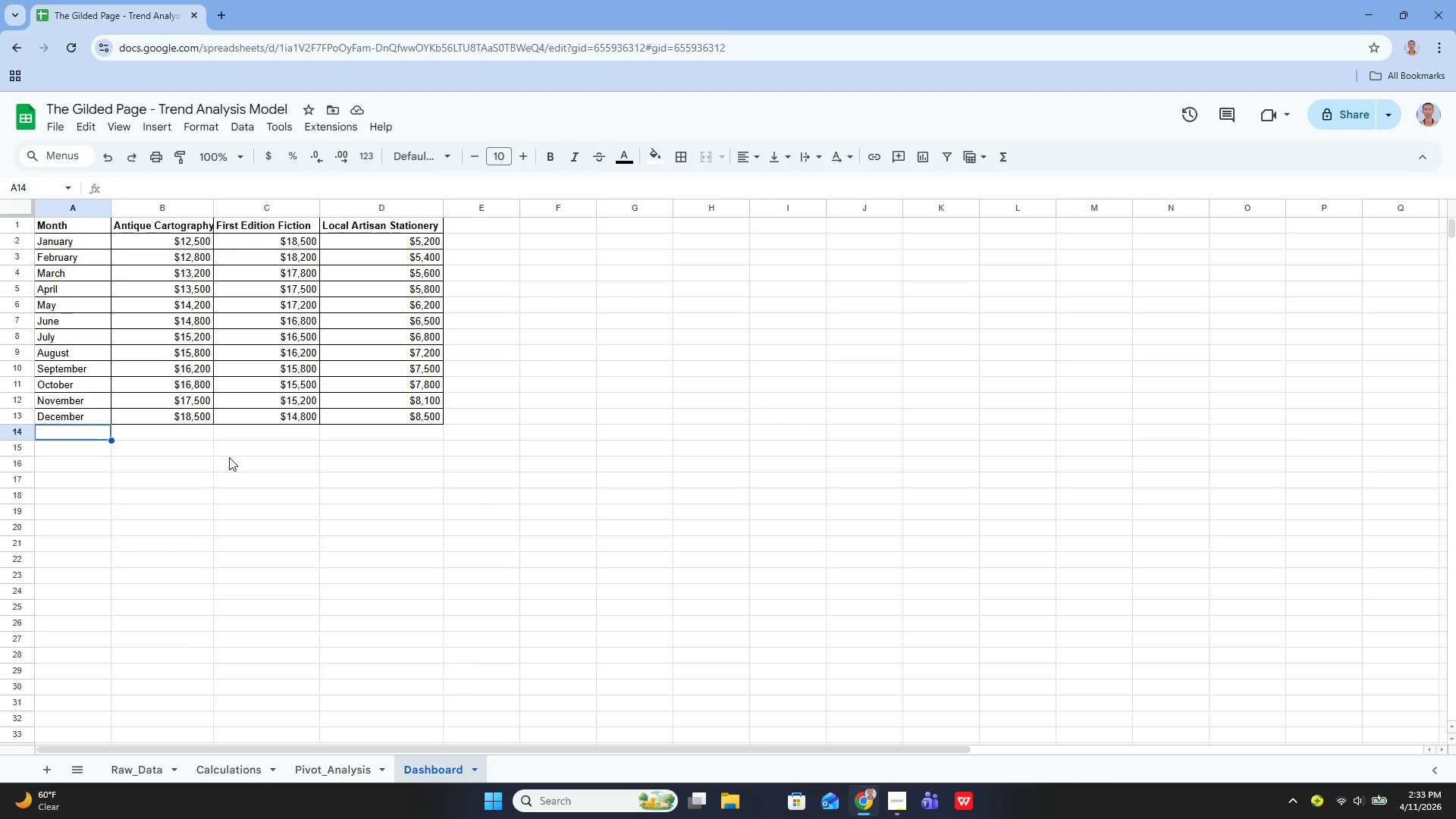 
left_click_drag(start_coordinate=[46, 222], to_coordinate=[415, 417])
 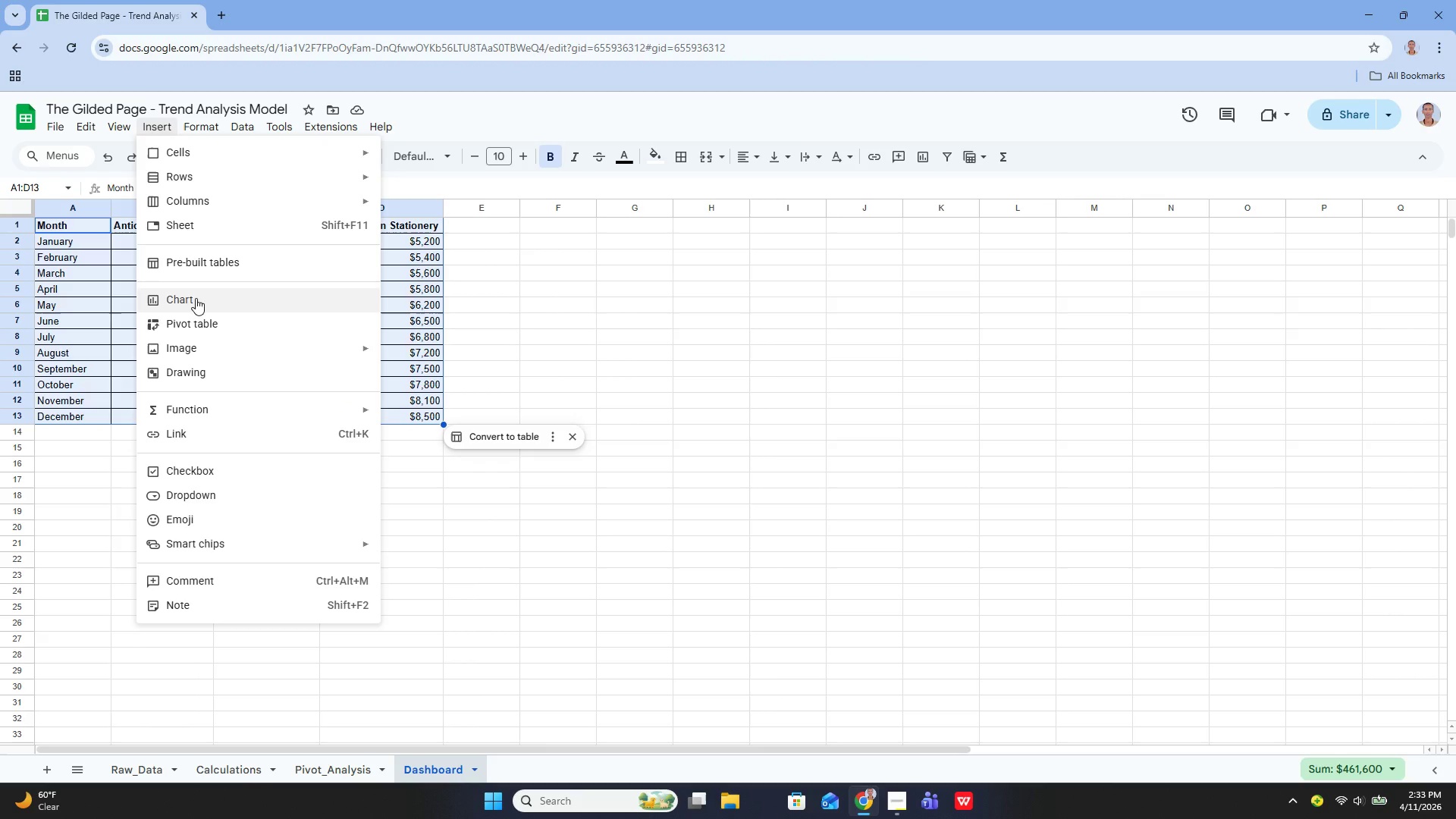 
wait(5.06)
 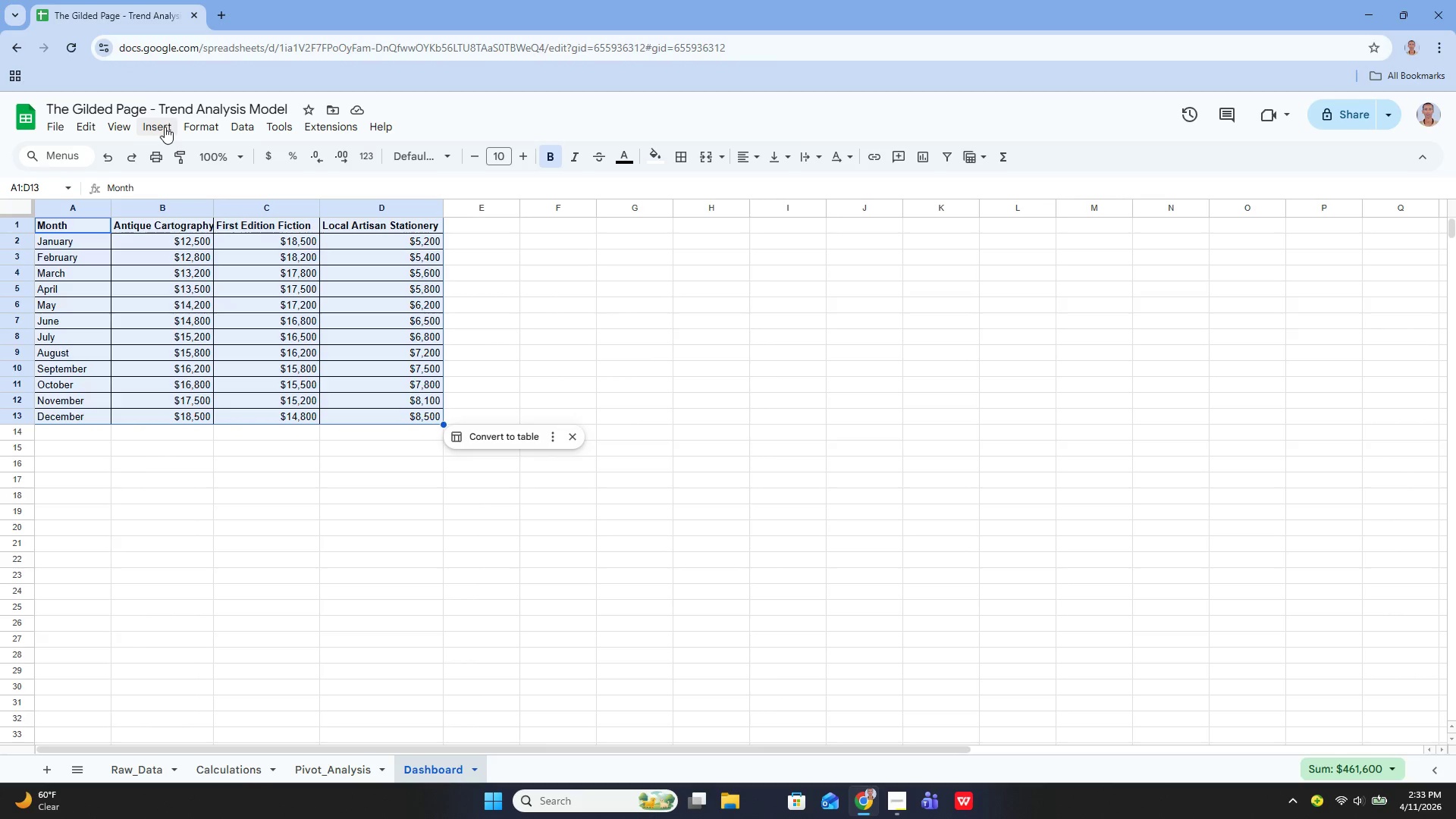 
left_click([195, 300])
 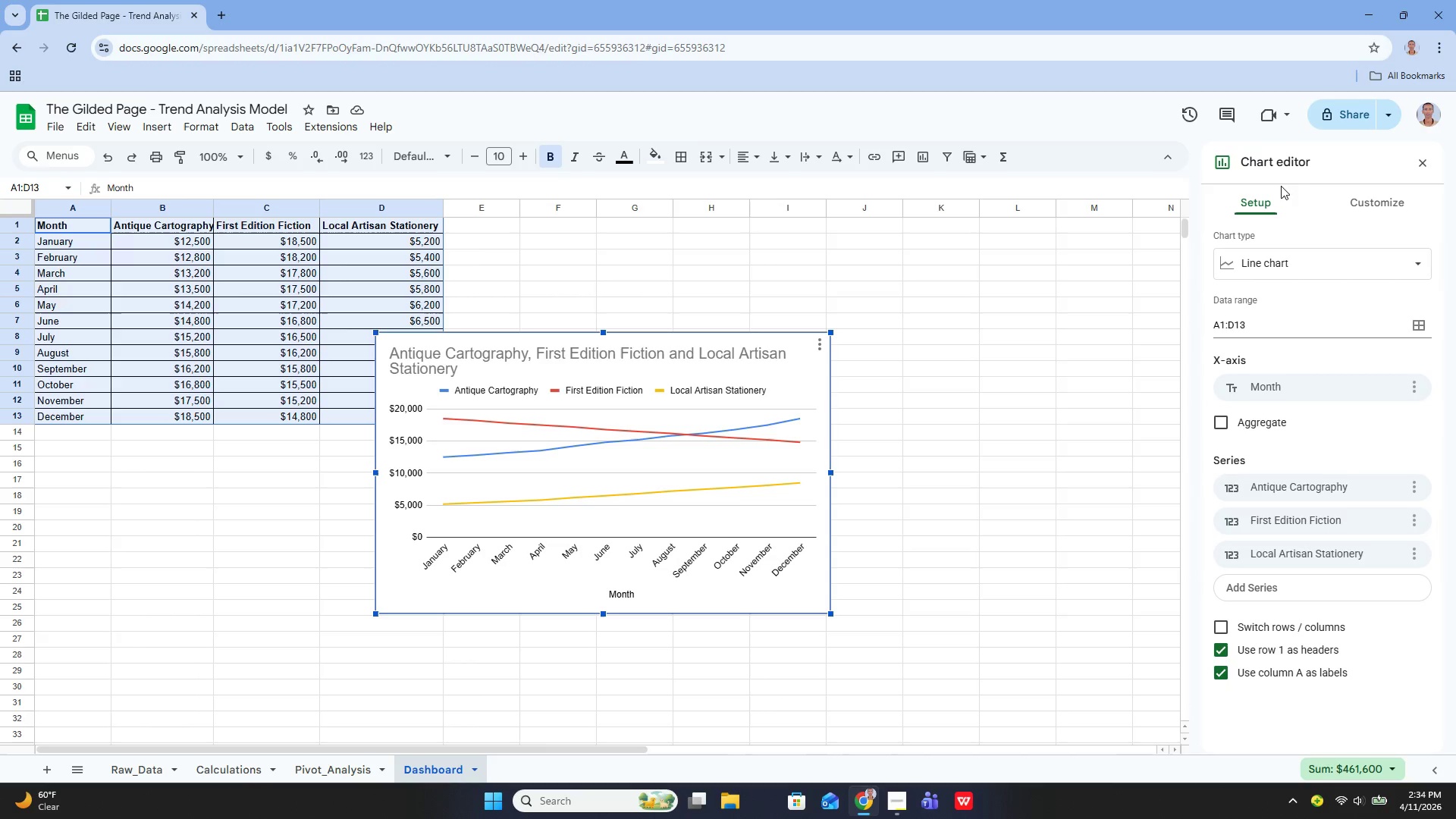 
wait(37.14)
 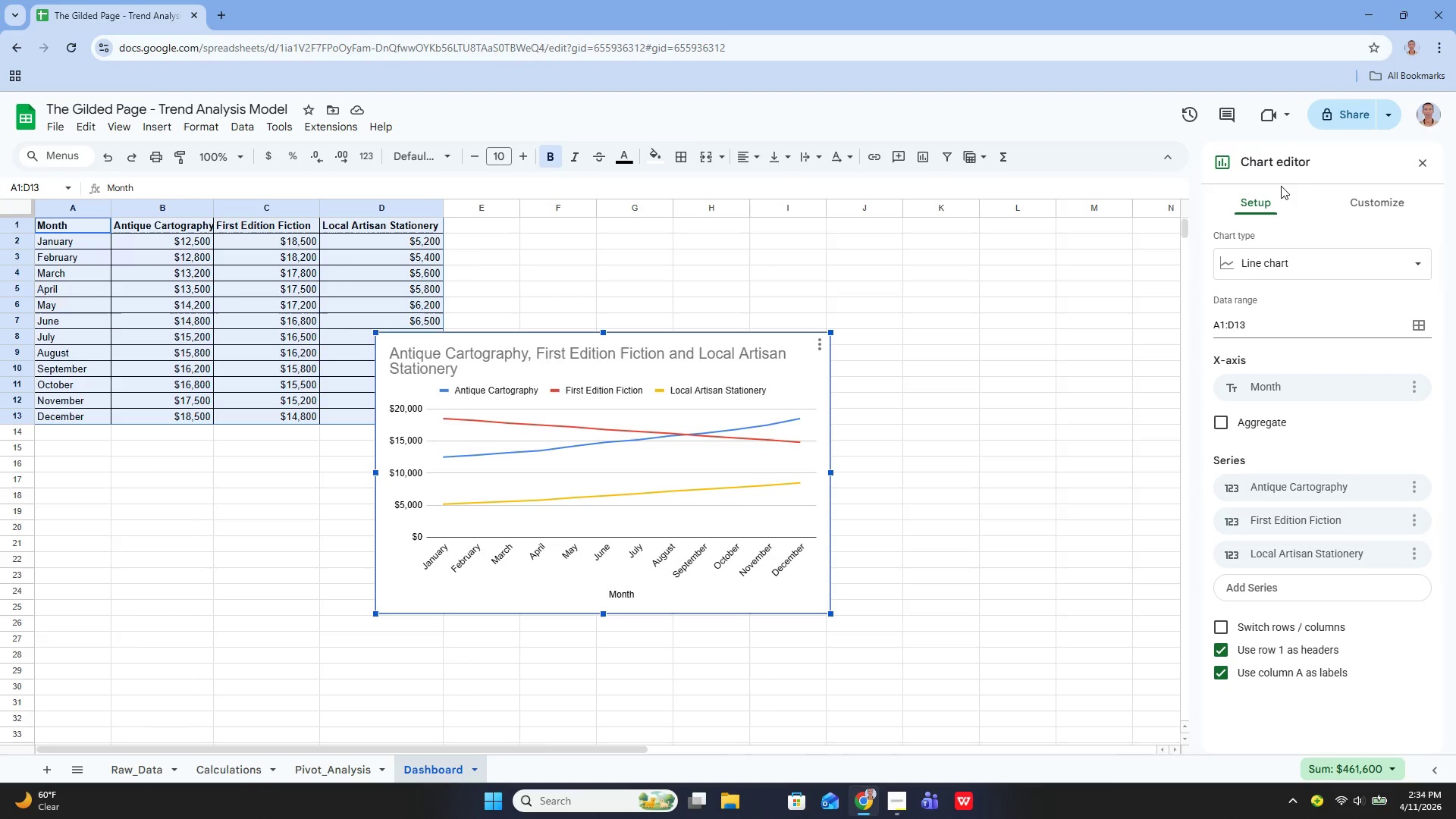 
left_click([1312, 280])
 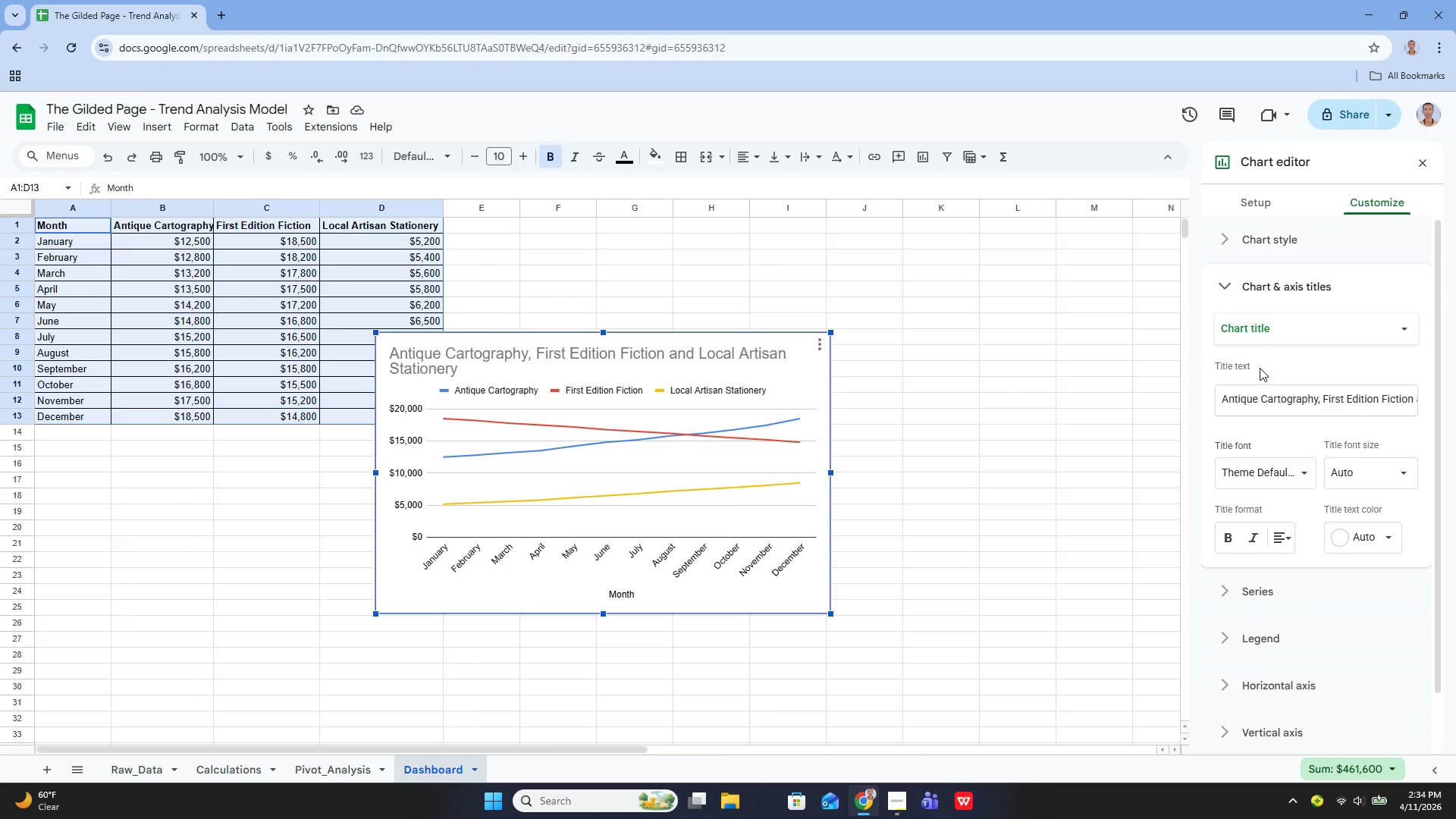 
double_click([1268, 404])
 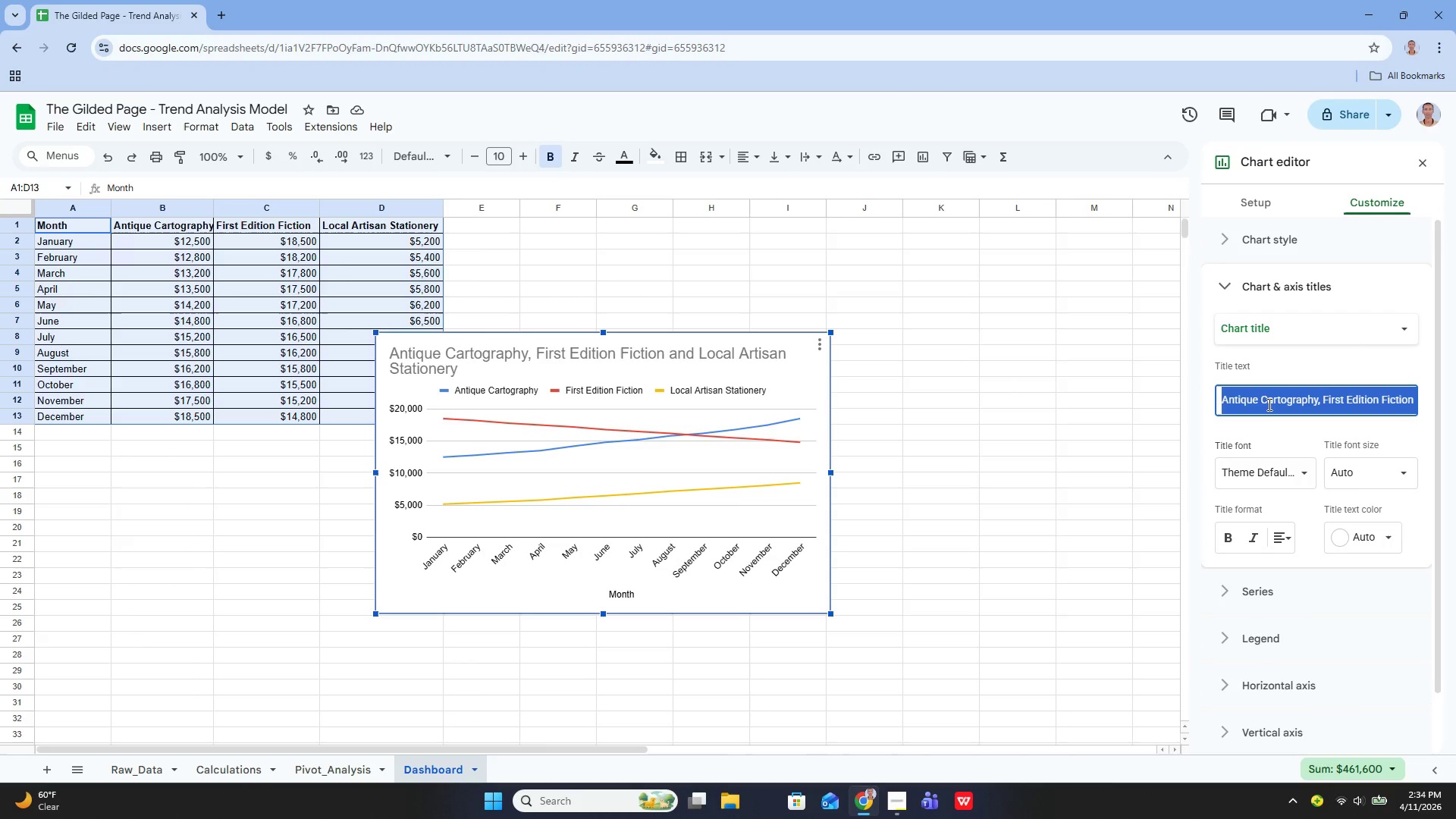 
triple_click([1268, 404])
 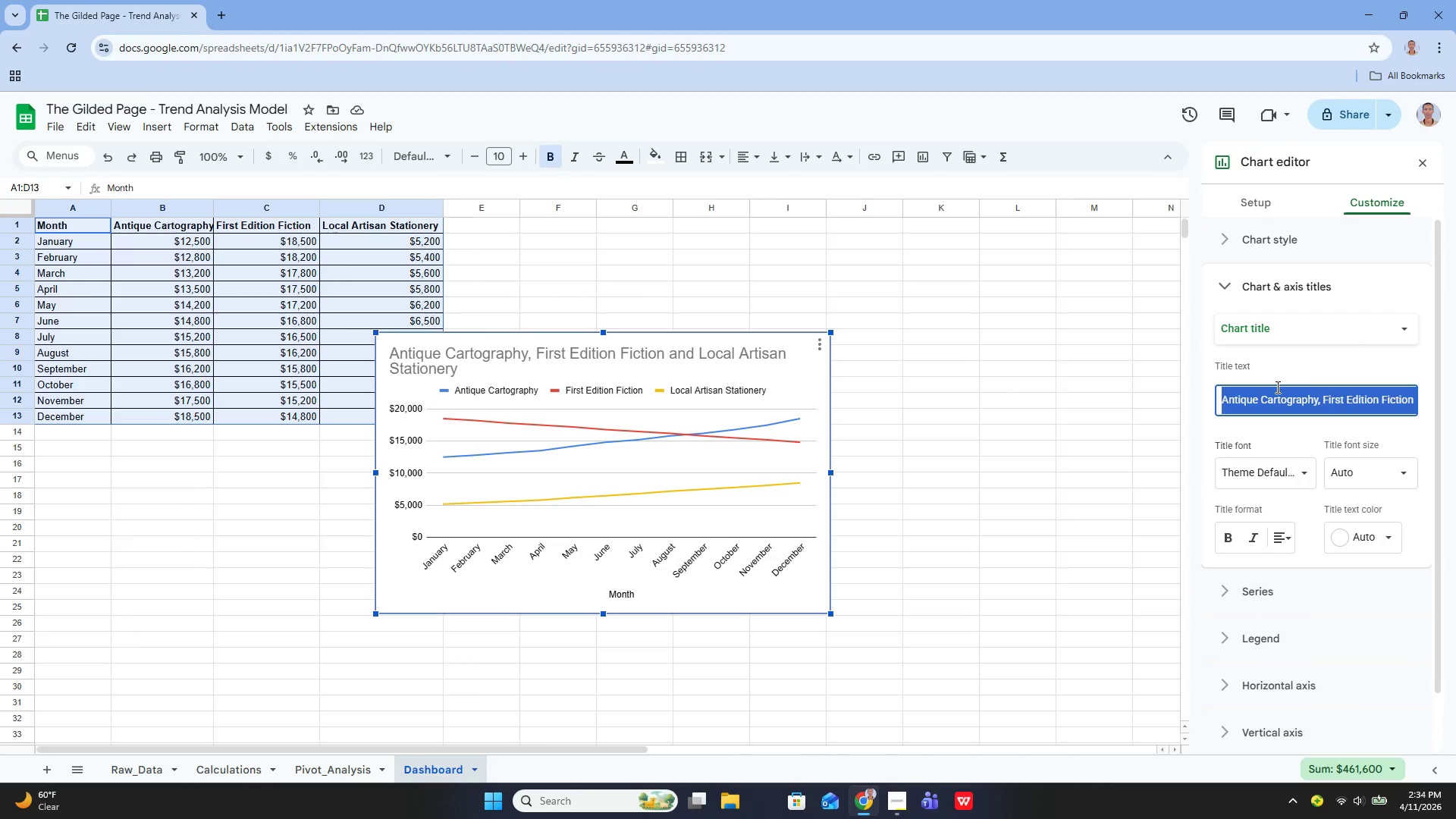 
type(RE)
key(Backspace)
type(Evenue Trends)
key(Backspace)
key(Backspace)
type(nds)
 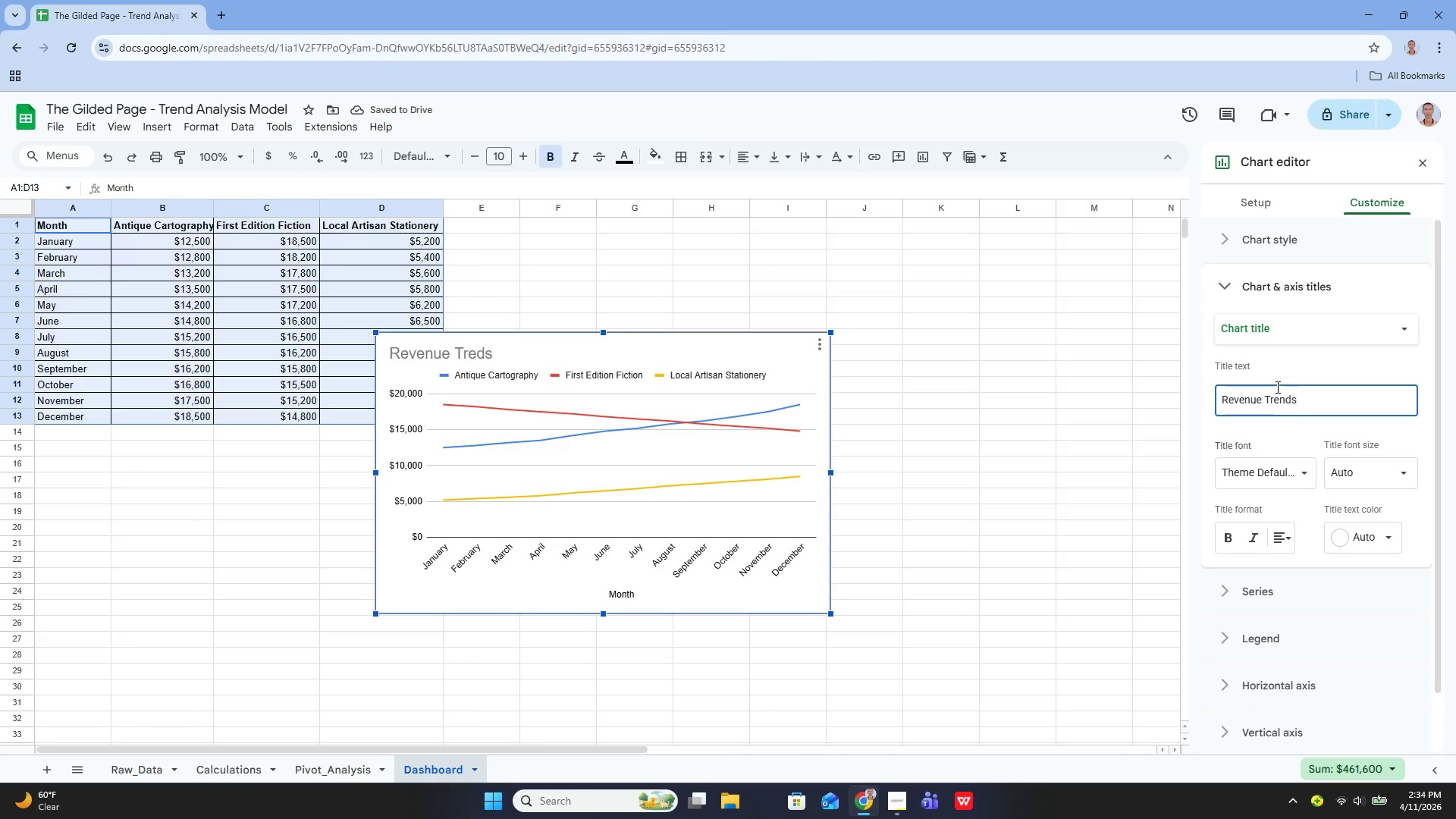 
type( by Categorey())
 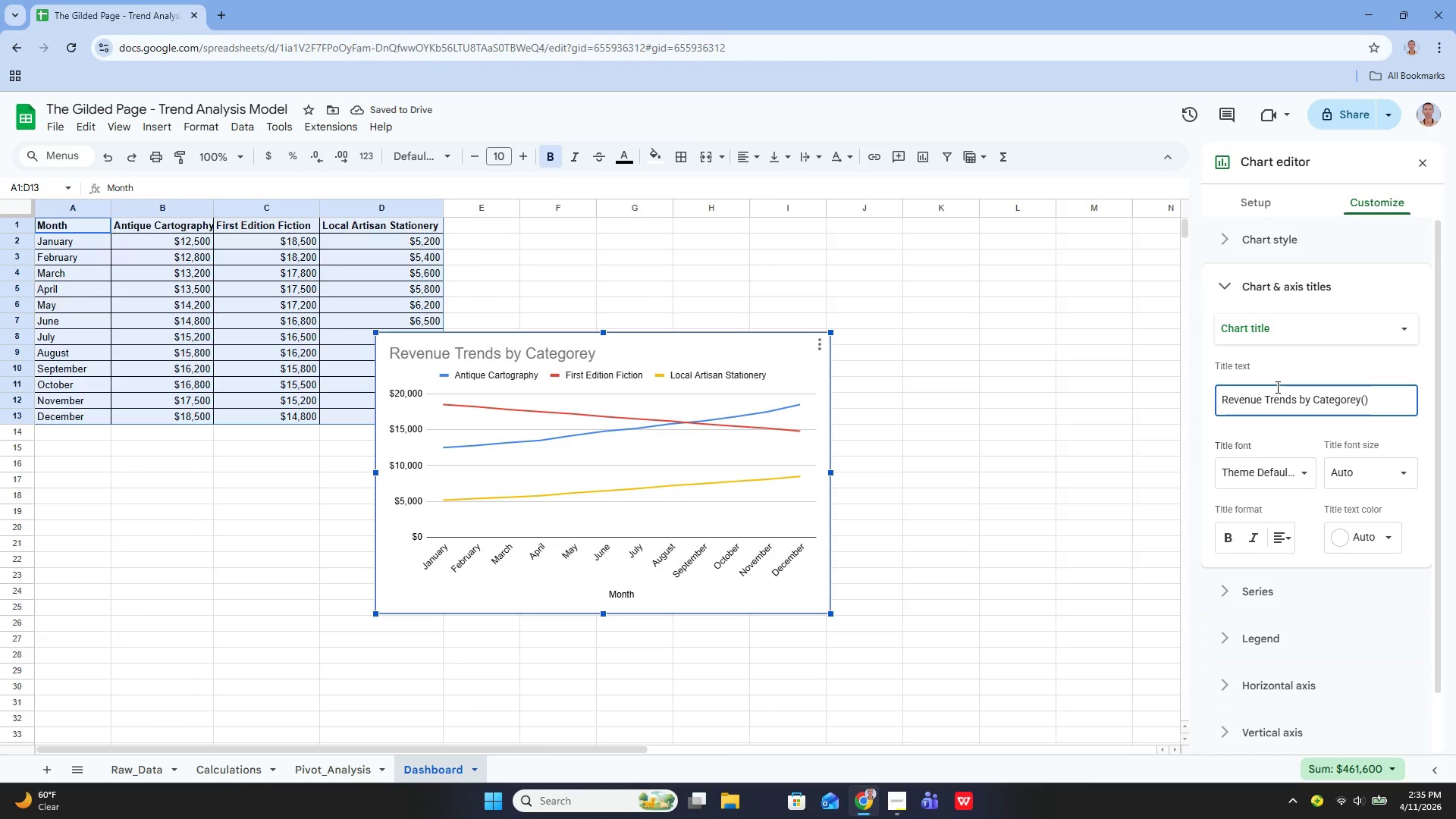 
key(ArrowLeft)
 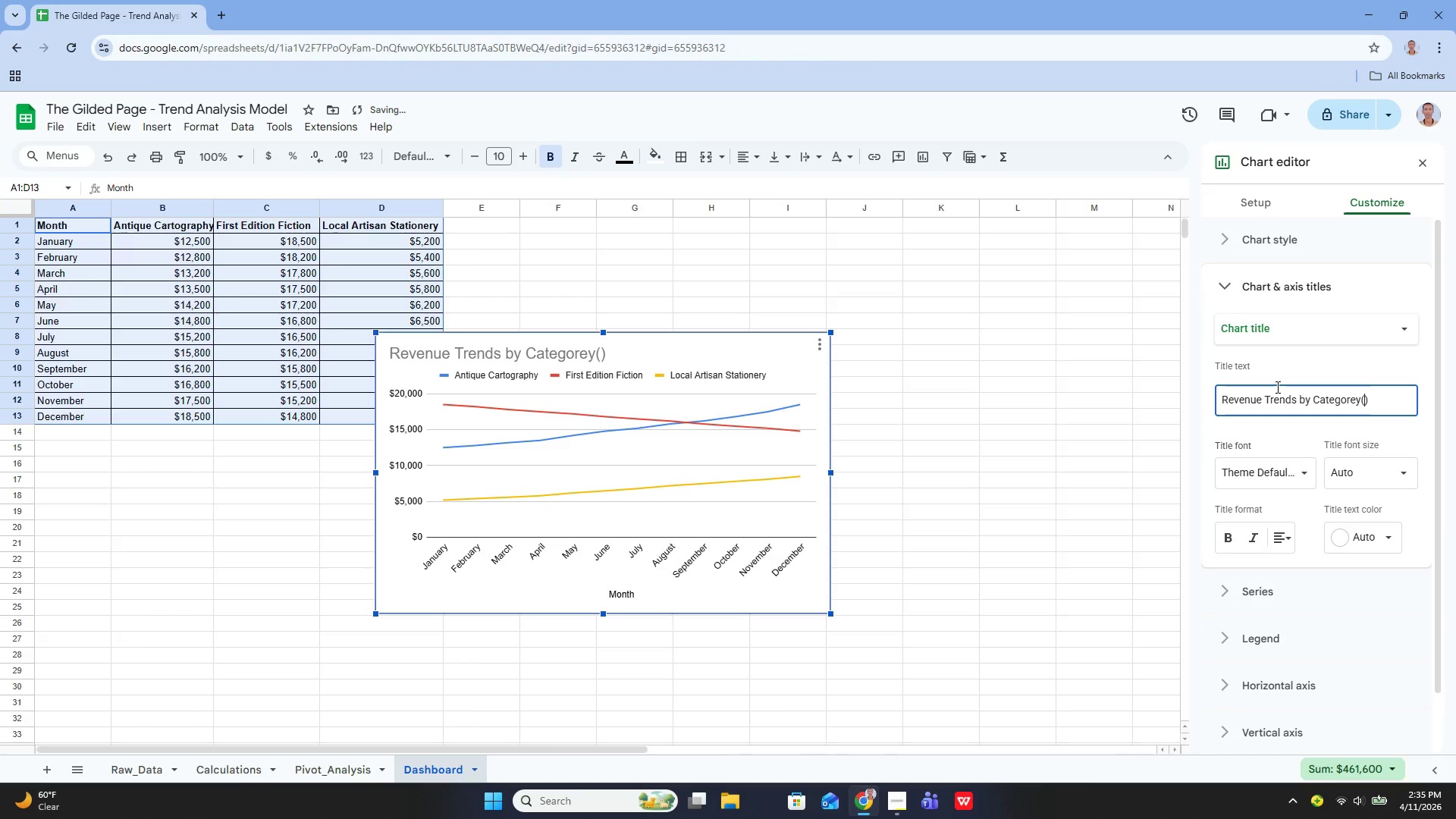 
type(!2)
key(Backspace)
 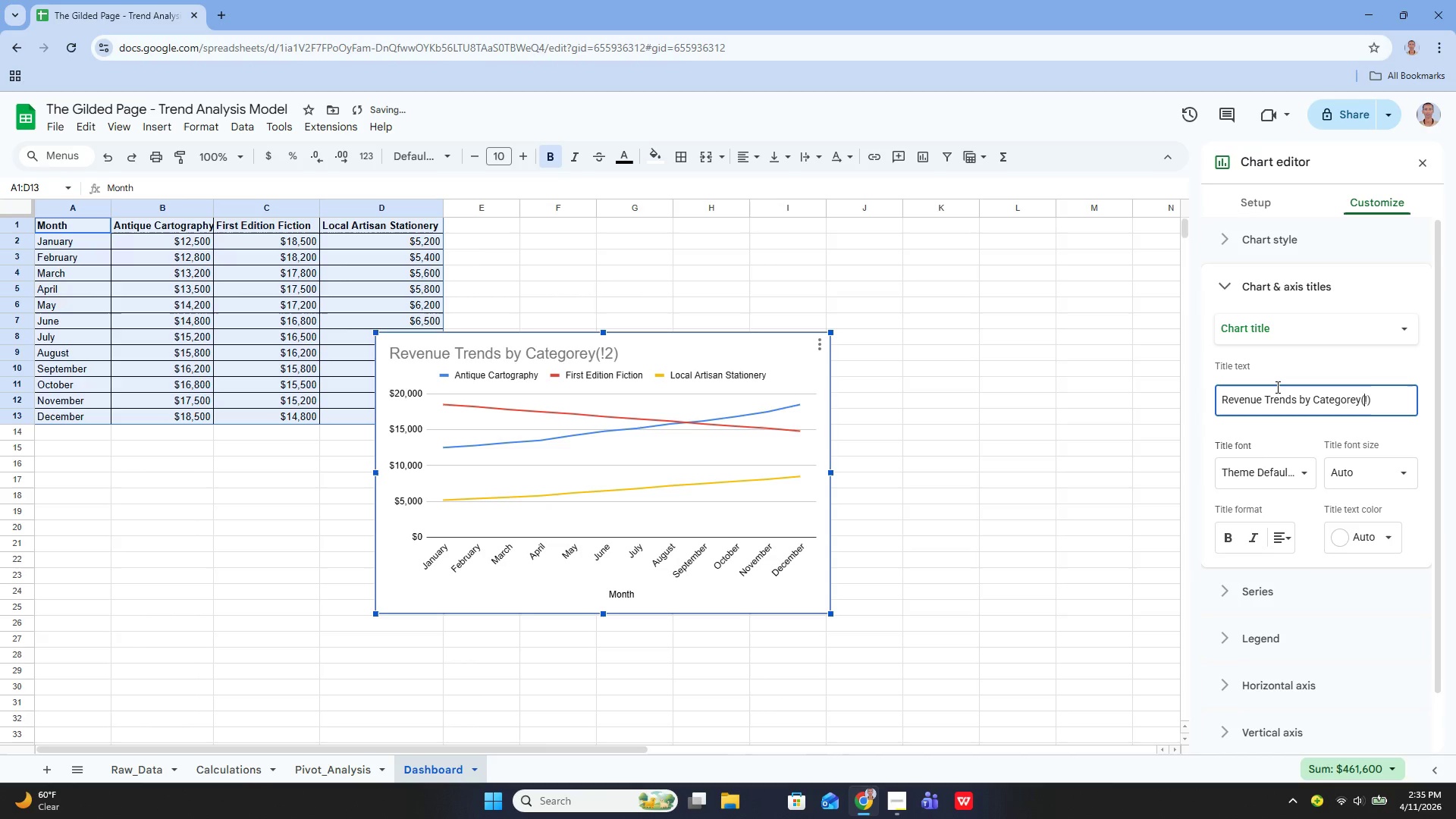 
key(ArrowLeft)
 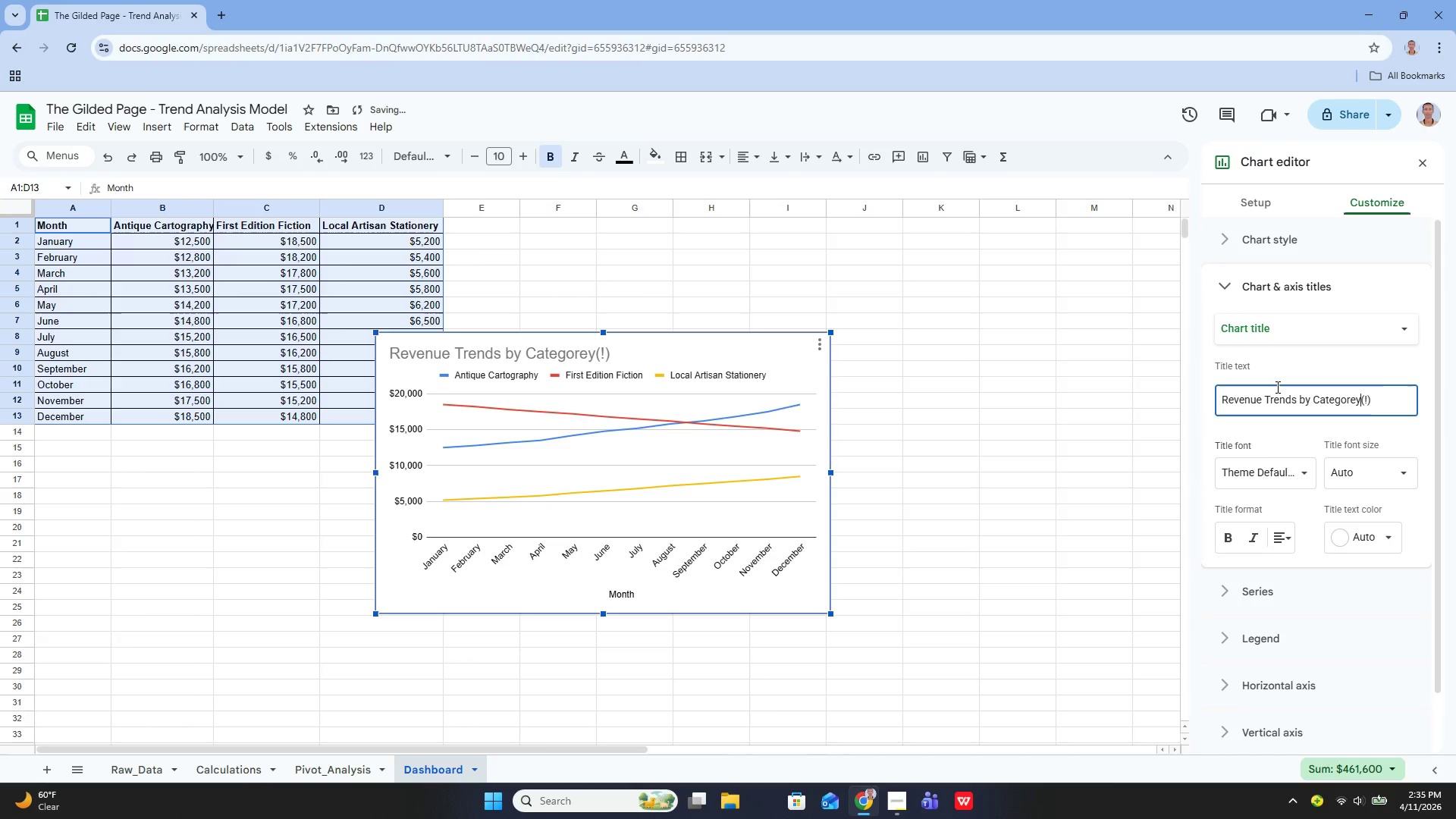 
key(ArrowLeft)
 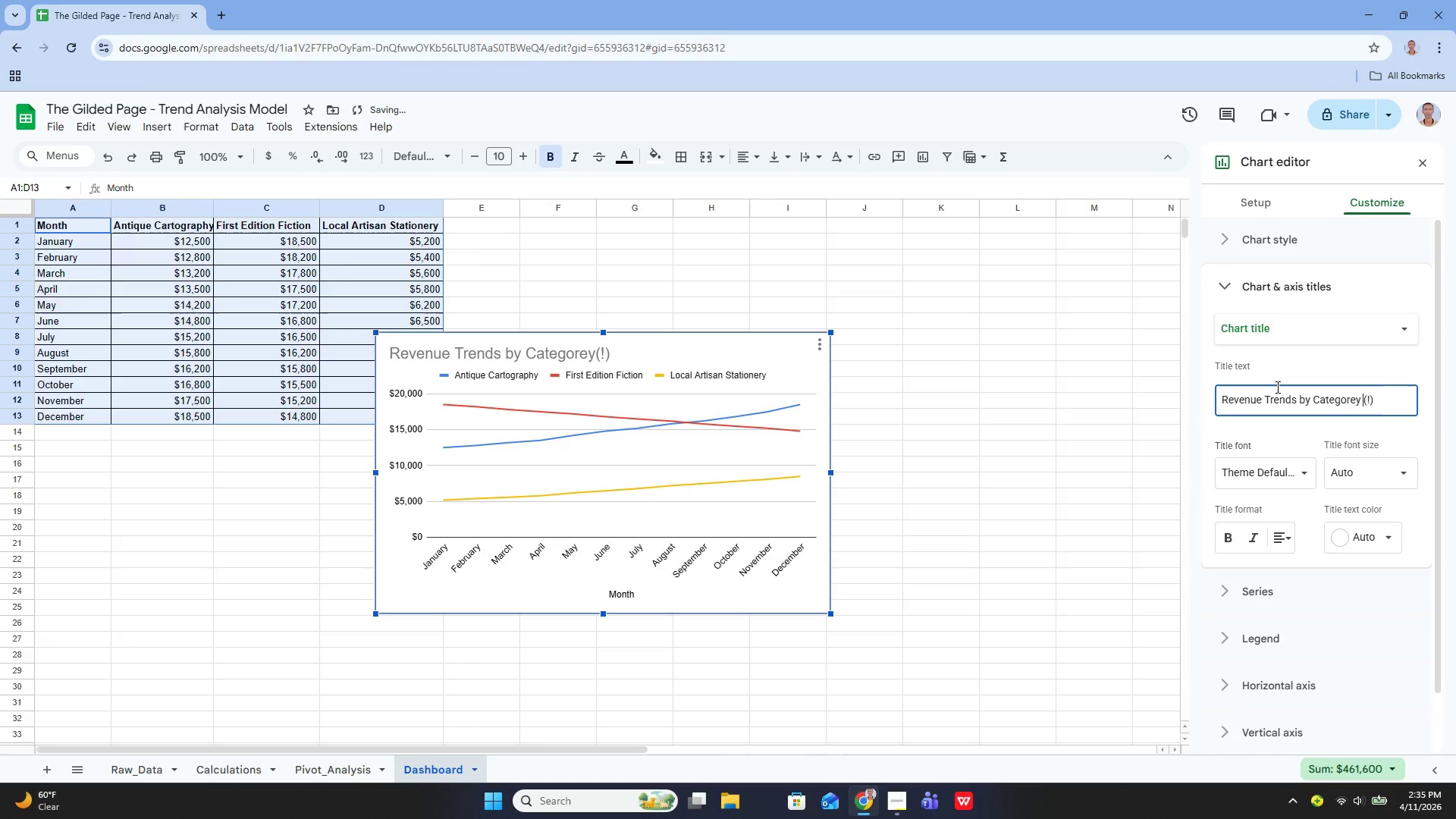 
key(Space)
 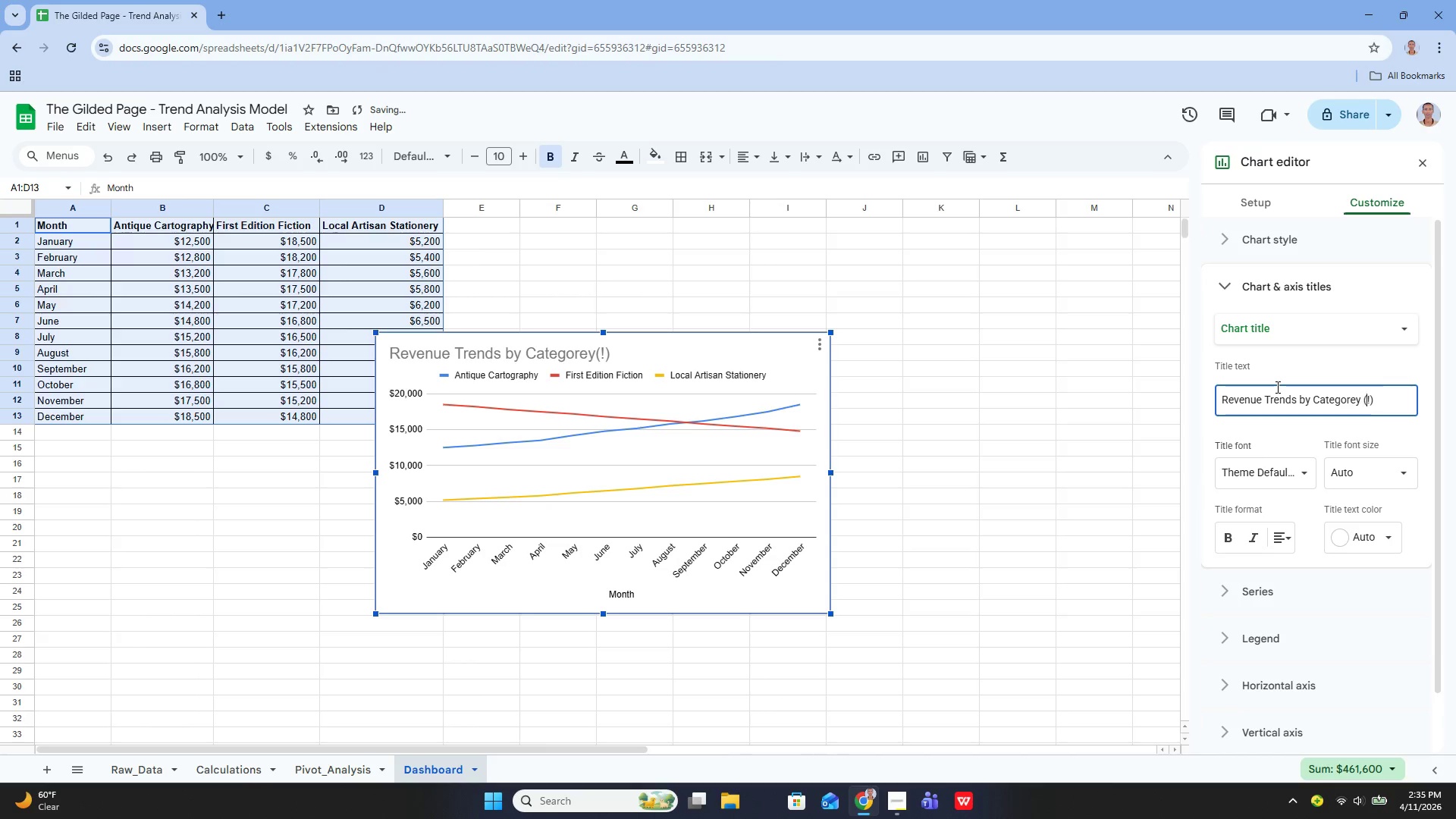 
key(ArrowRight)
 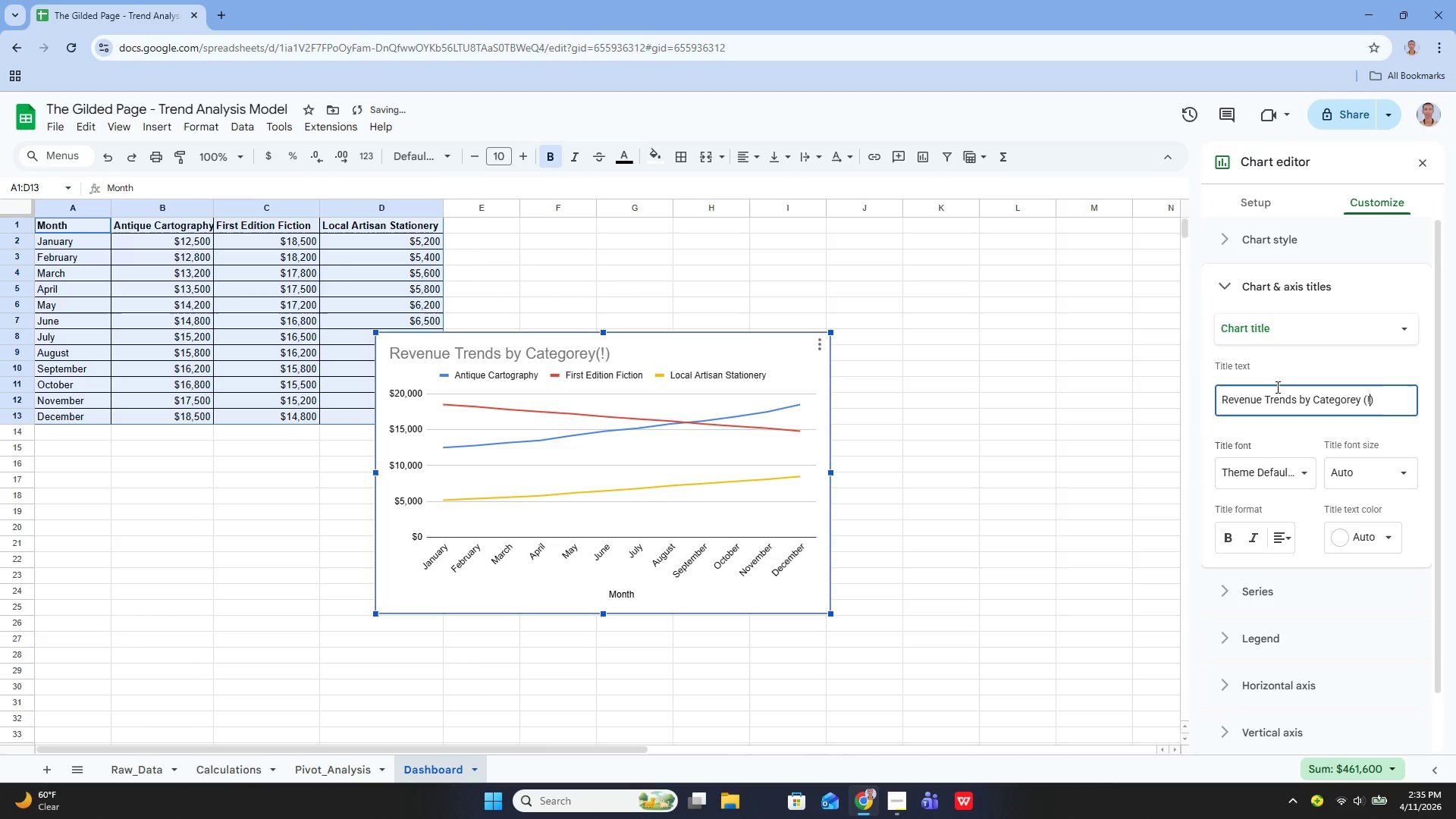 
key(ArrowRight)
 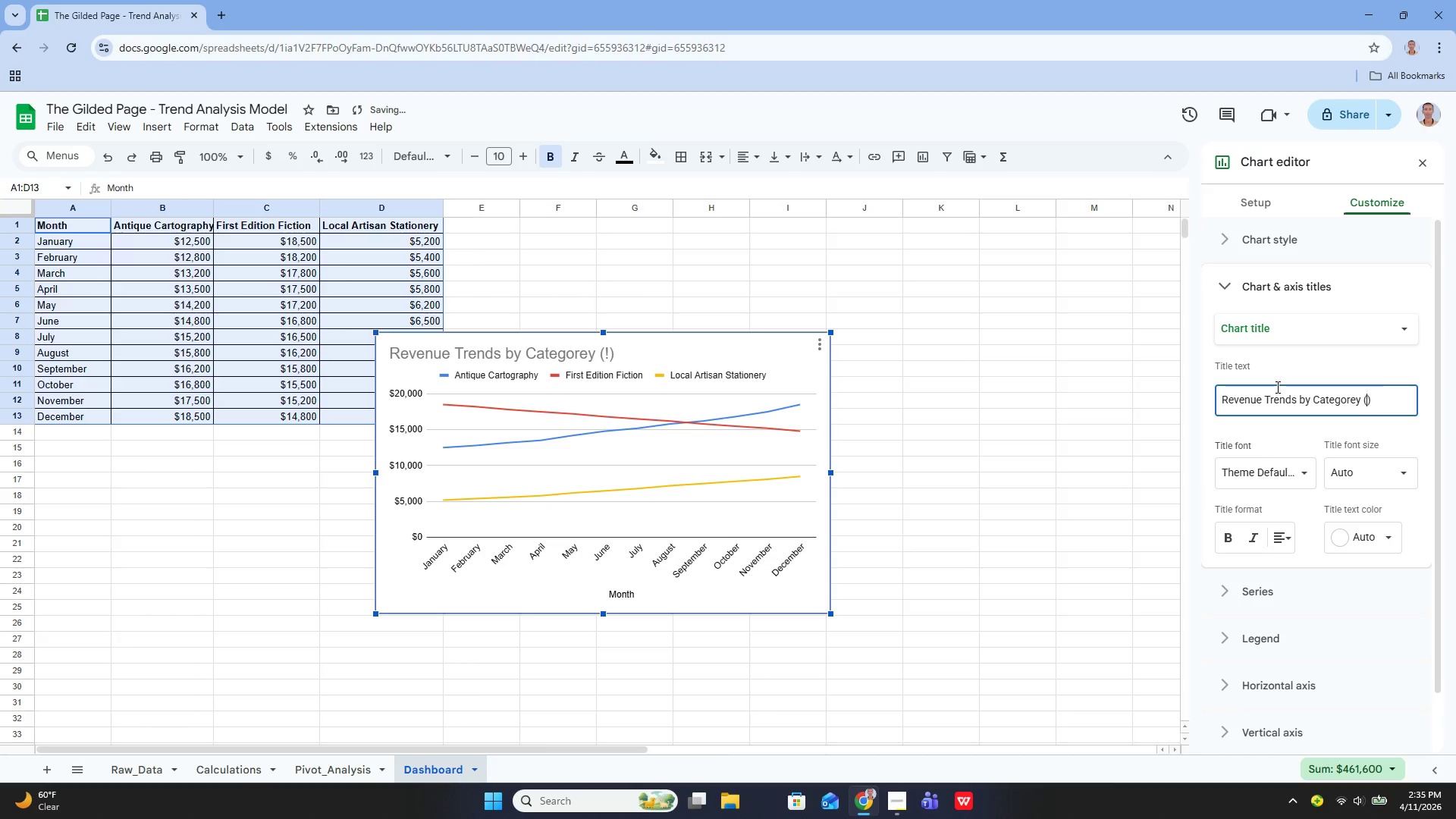 
key(Backspace)
type(12)
 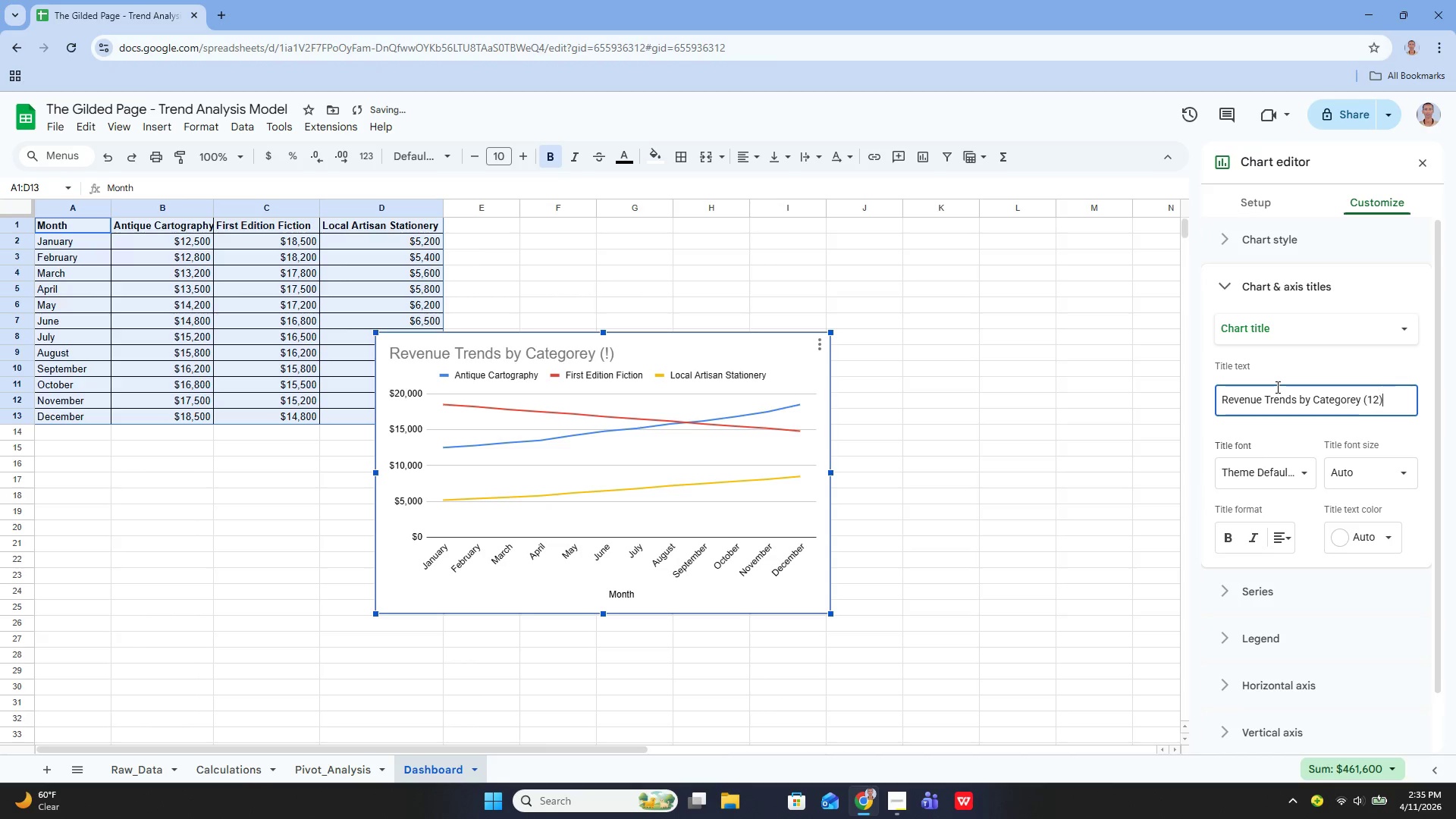 
key(ArrowRight)
 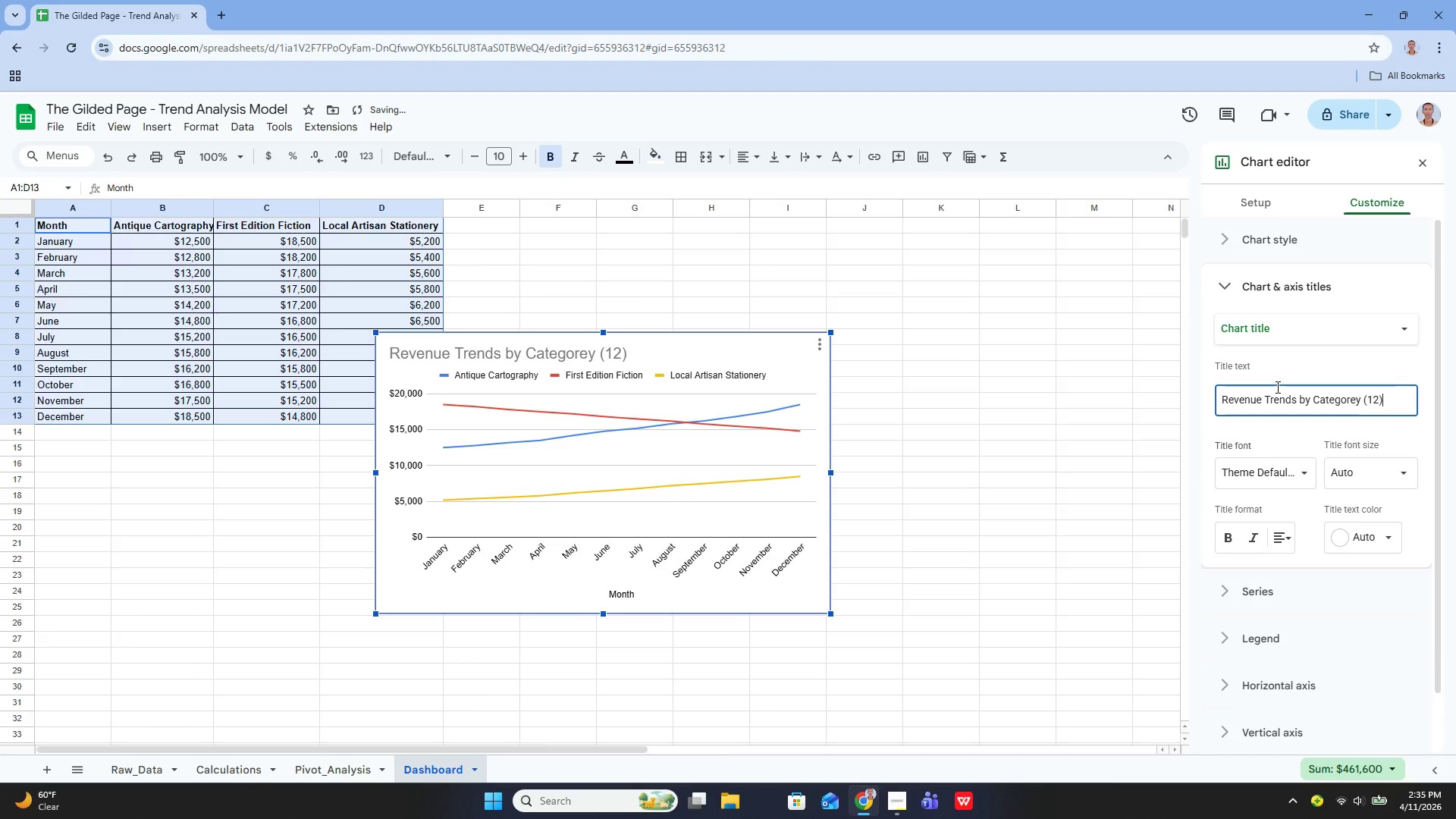 
key(ArrowLeft)
 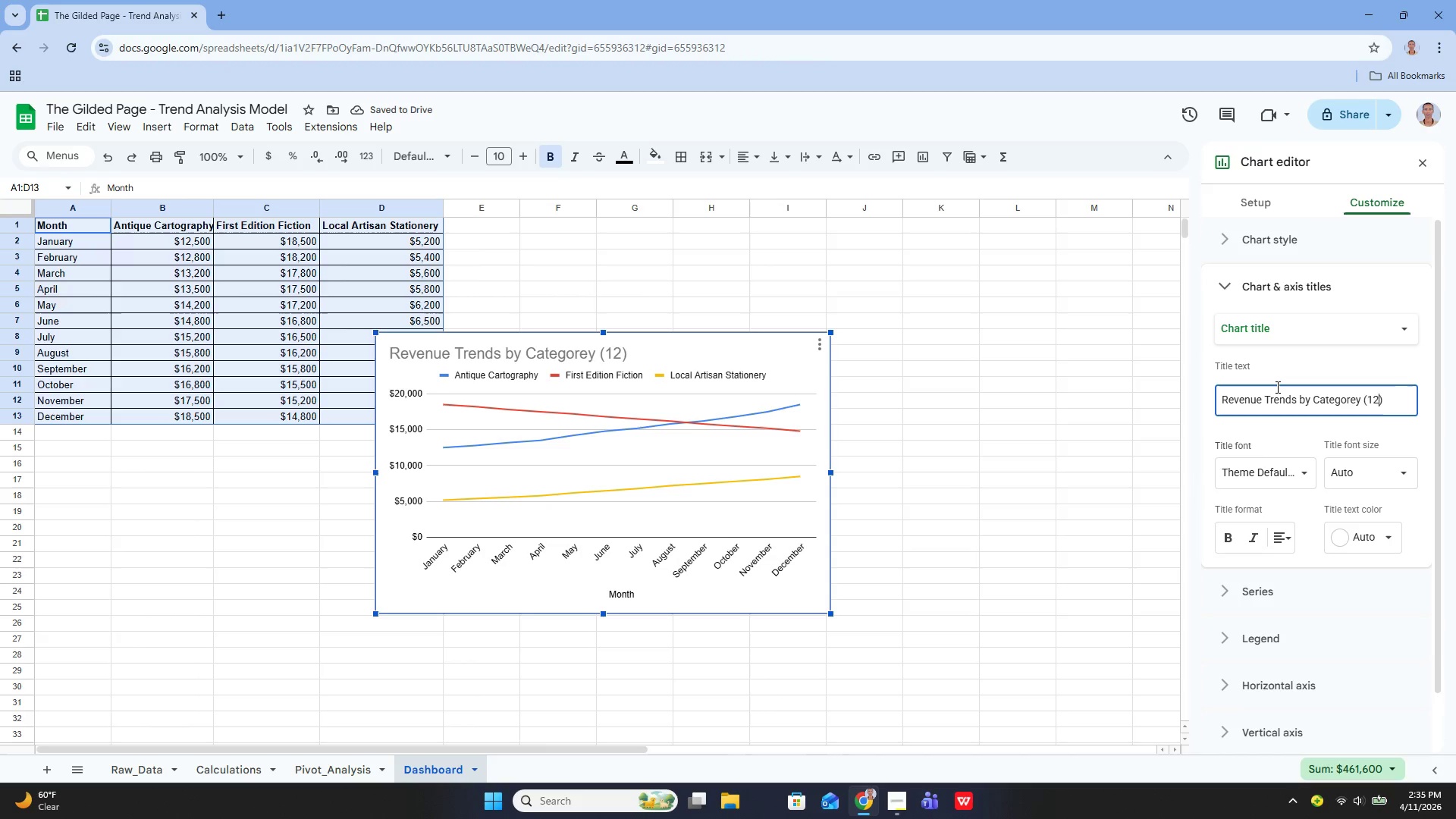 
type( Months)
 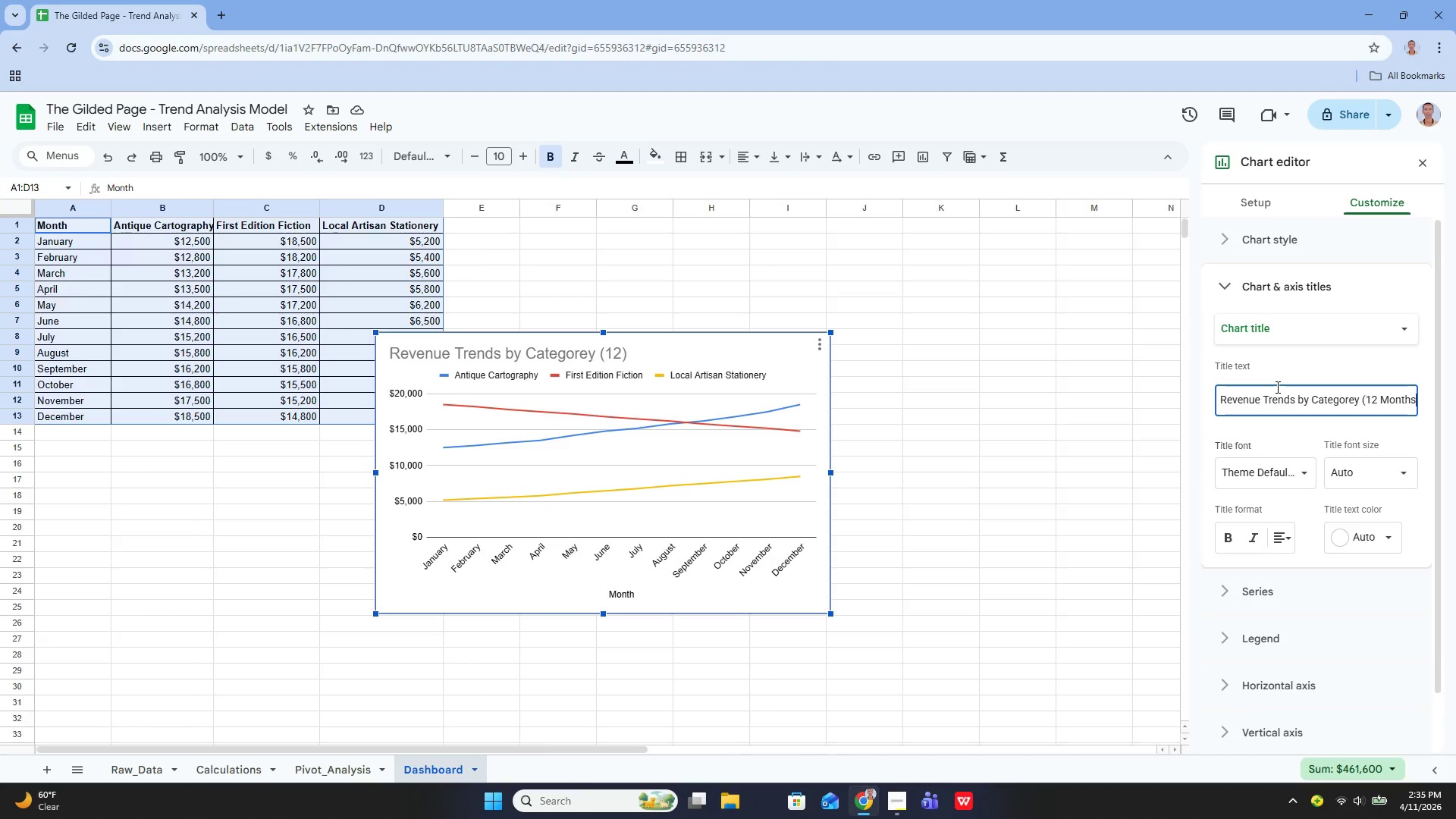 
key(Enter)
 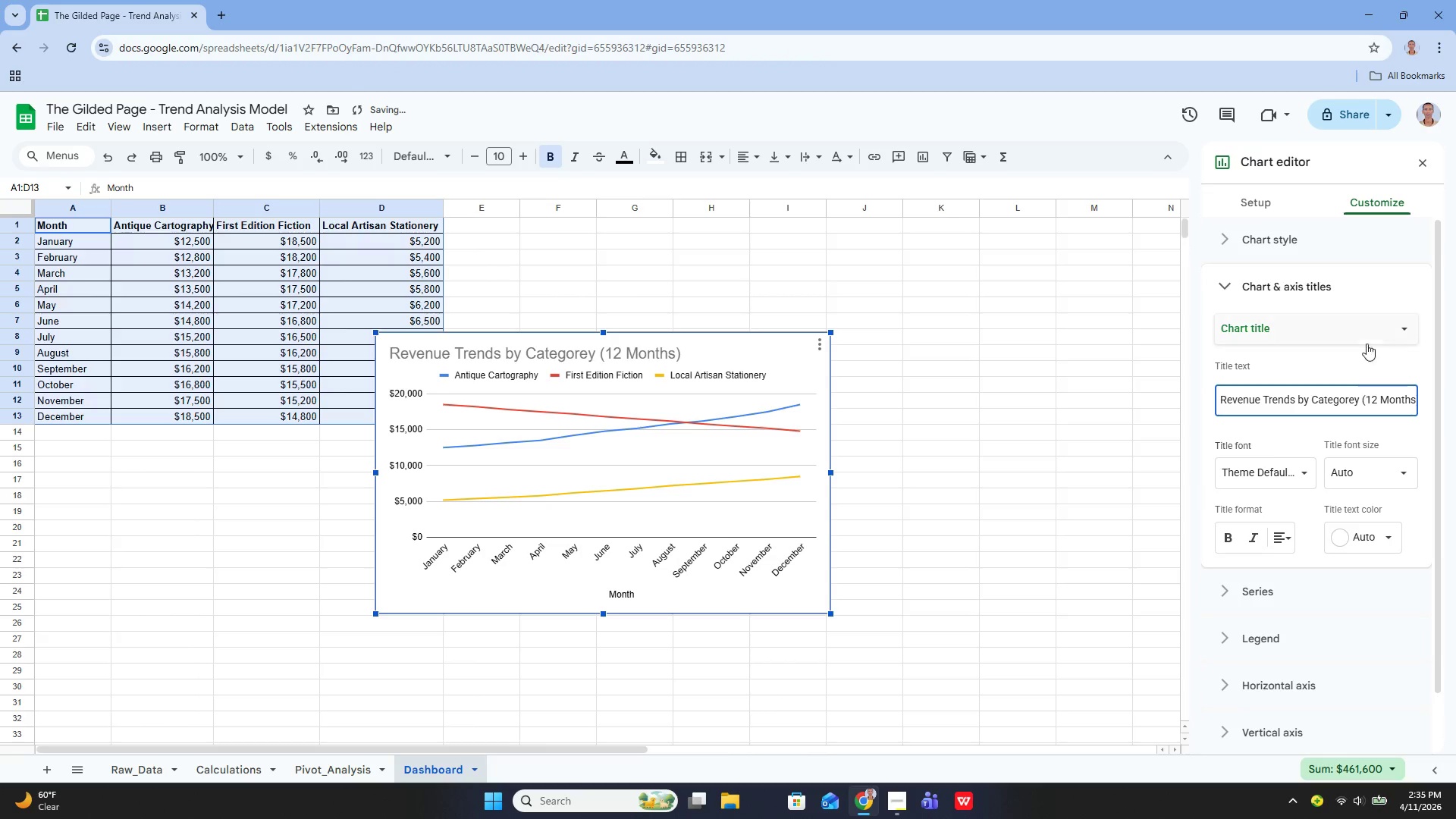 
left_click([1272, 475])
 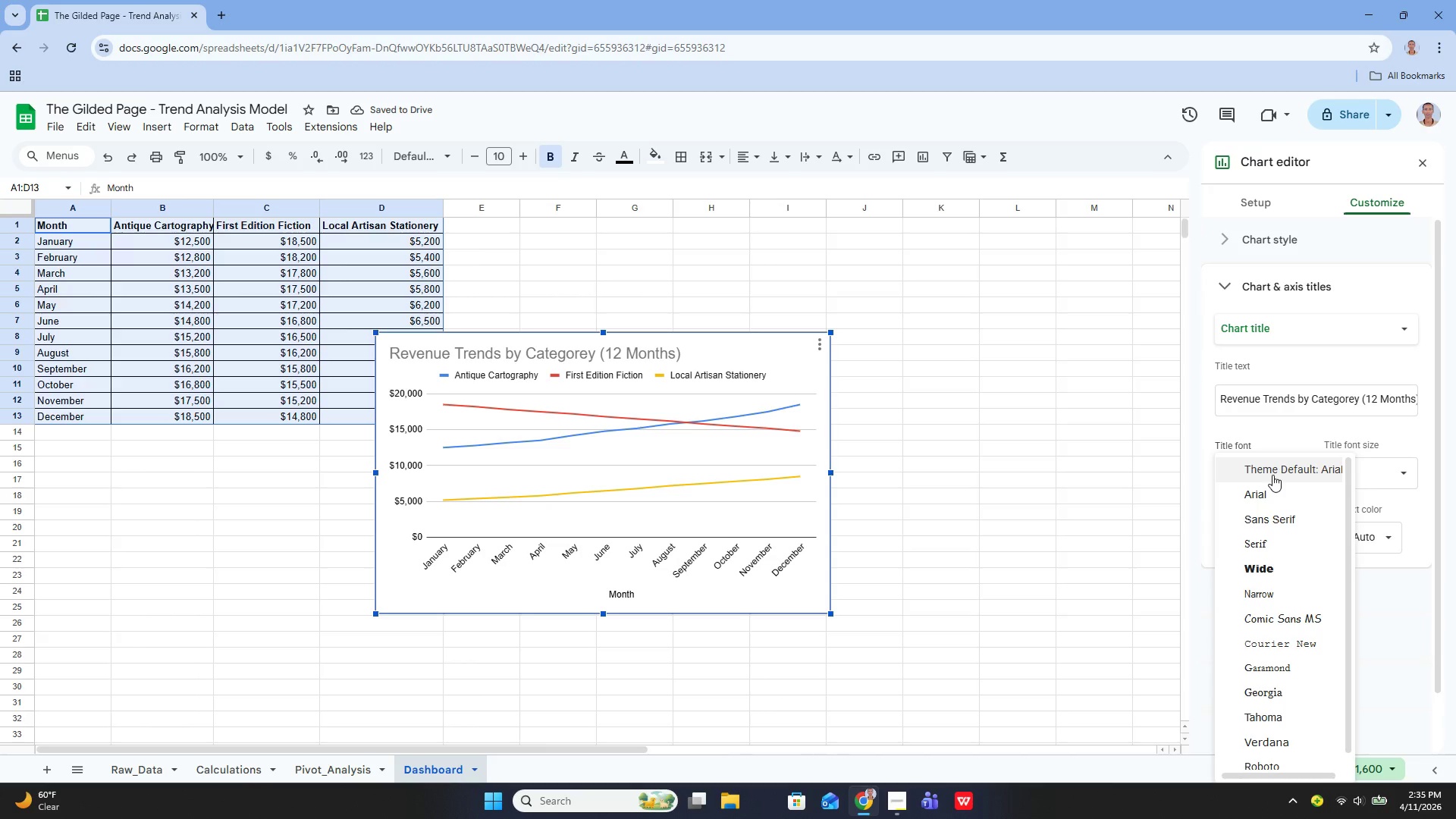 
left_click([1272, 475])
 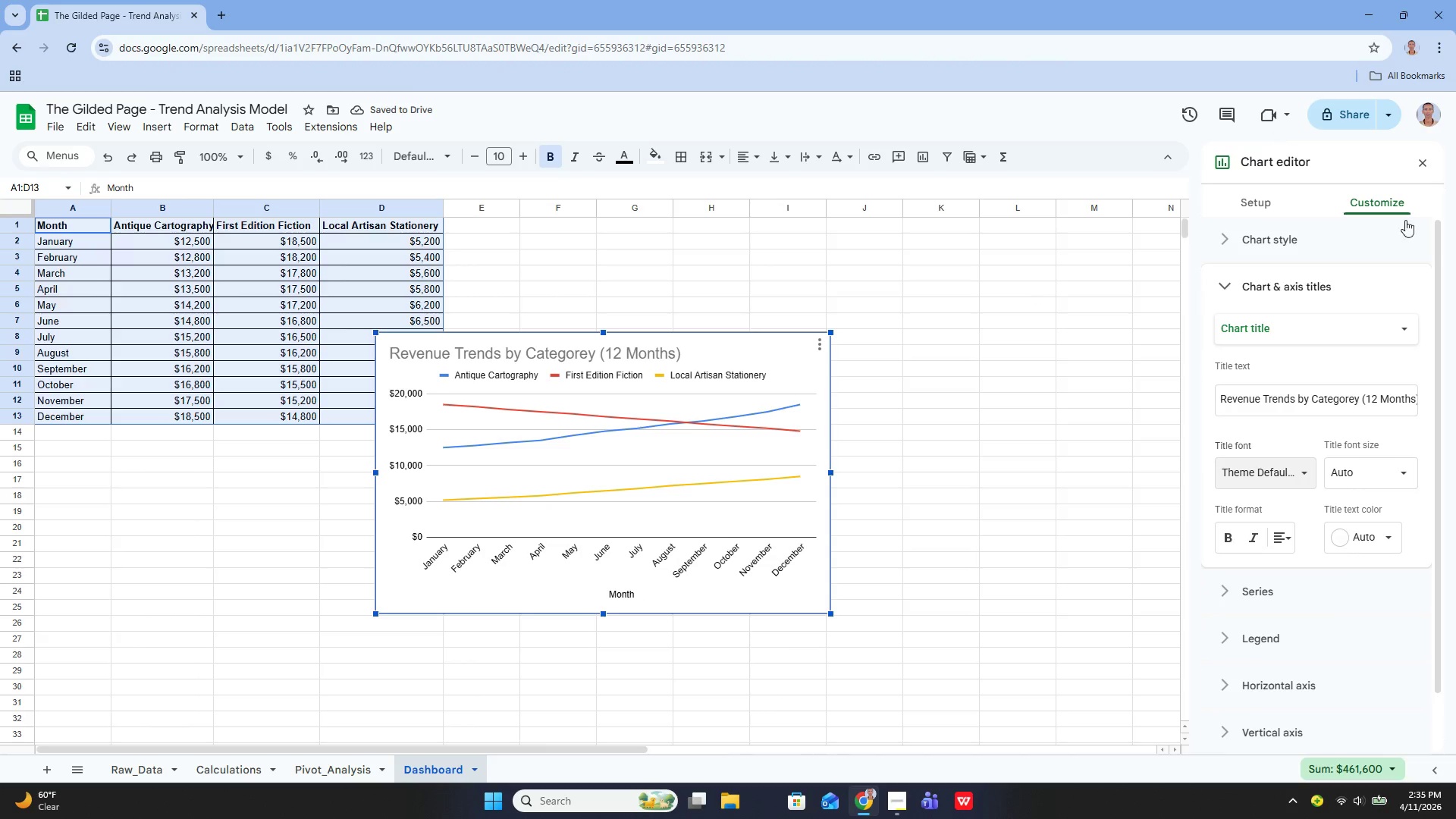 
left_click([1288, 538])
 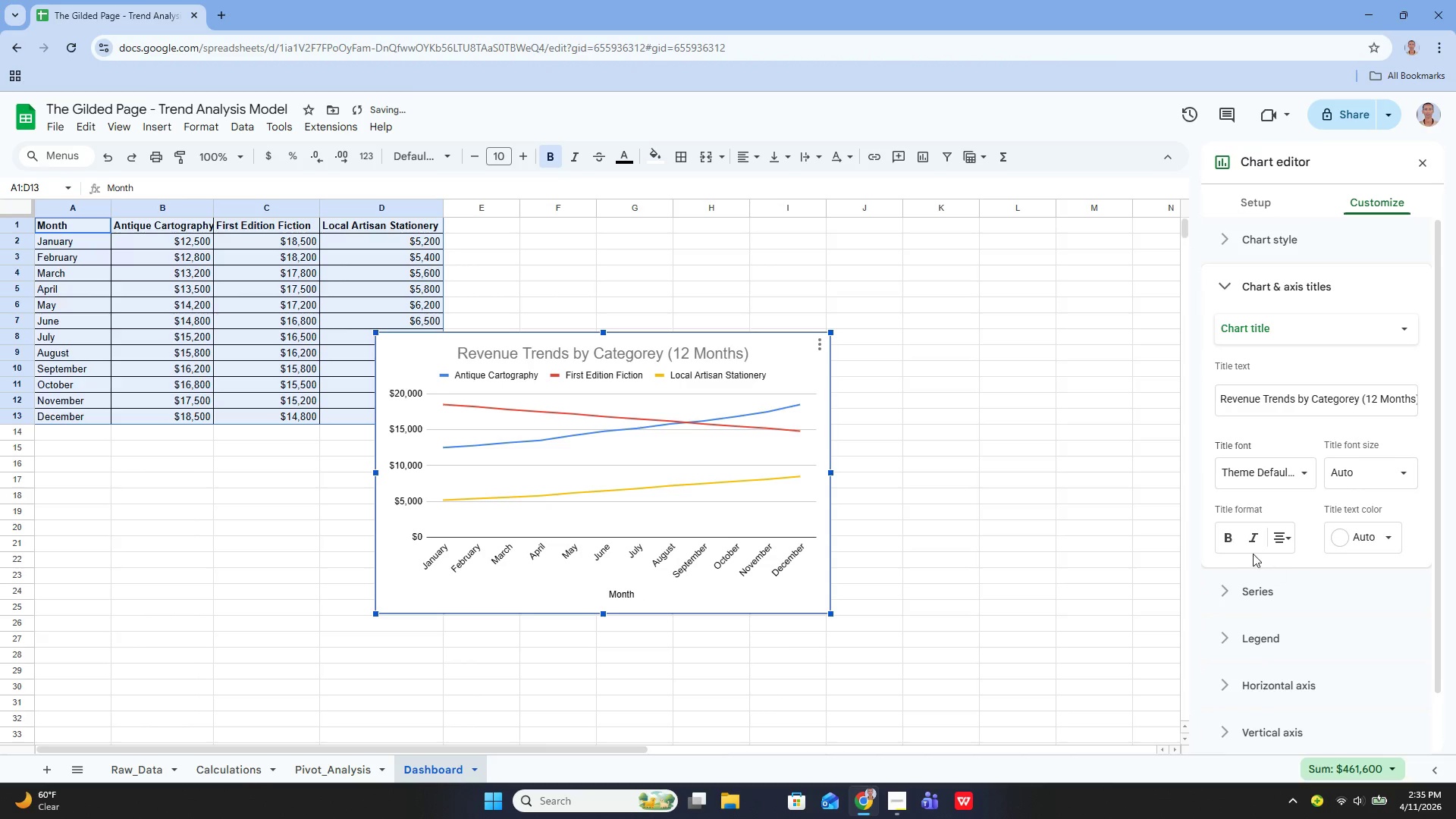 
left_click([1227, 541])
 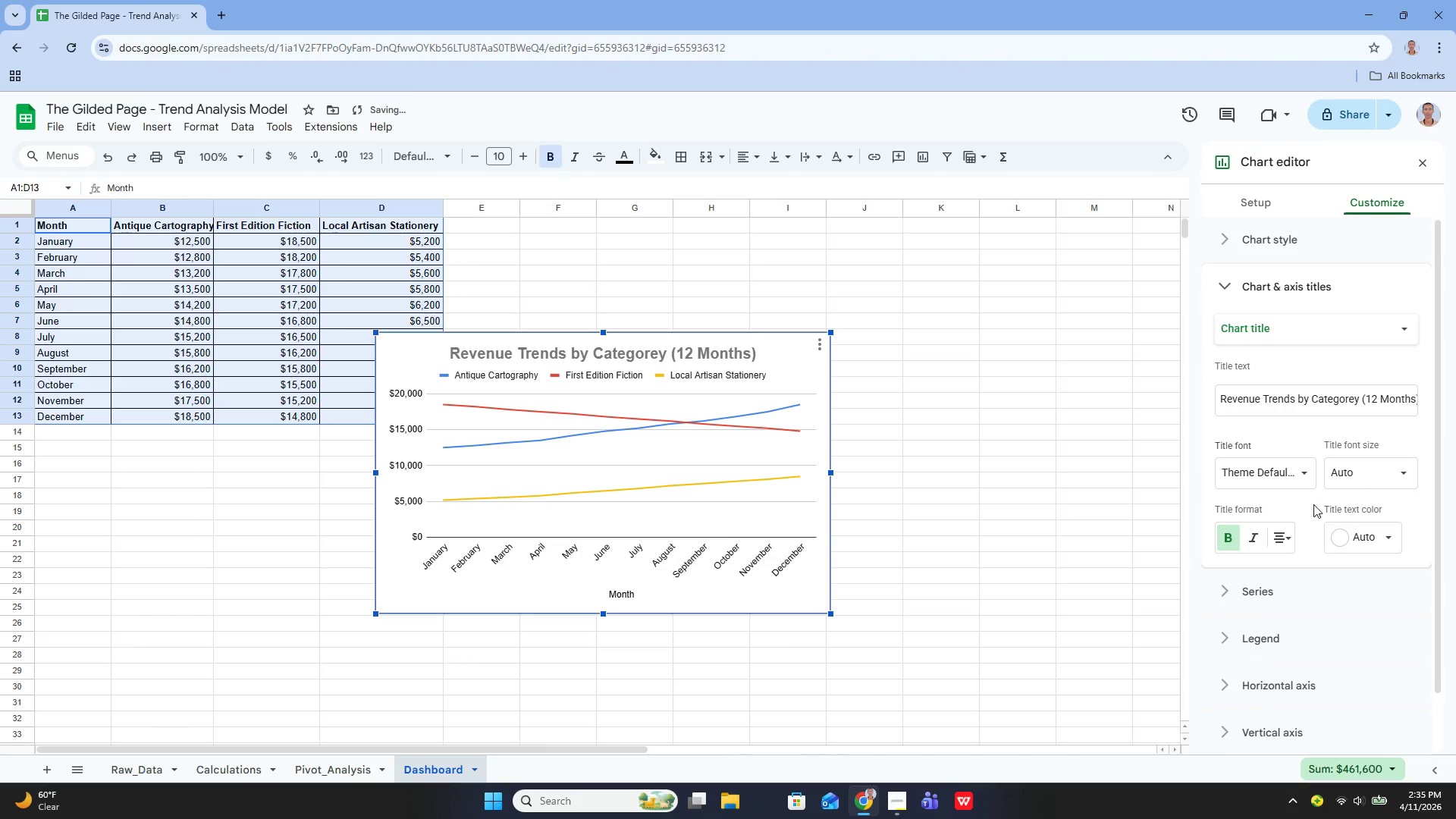 
left_click([1345, 535])
 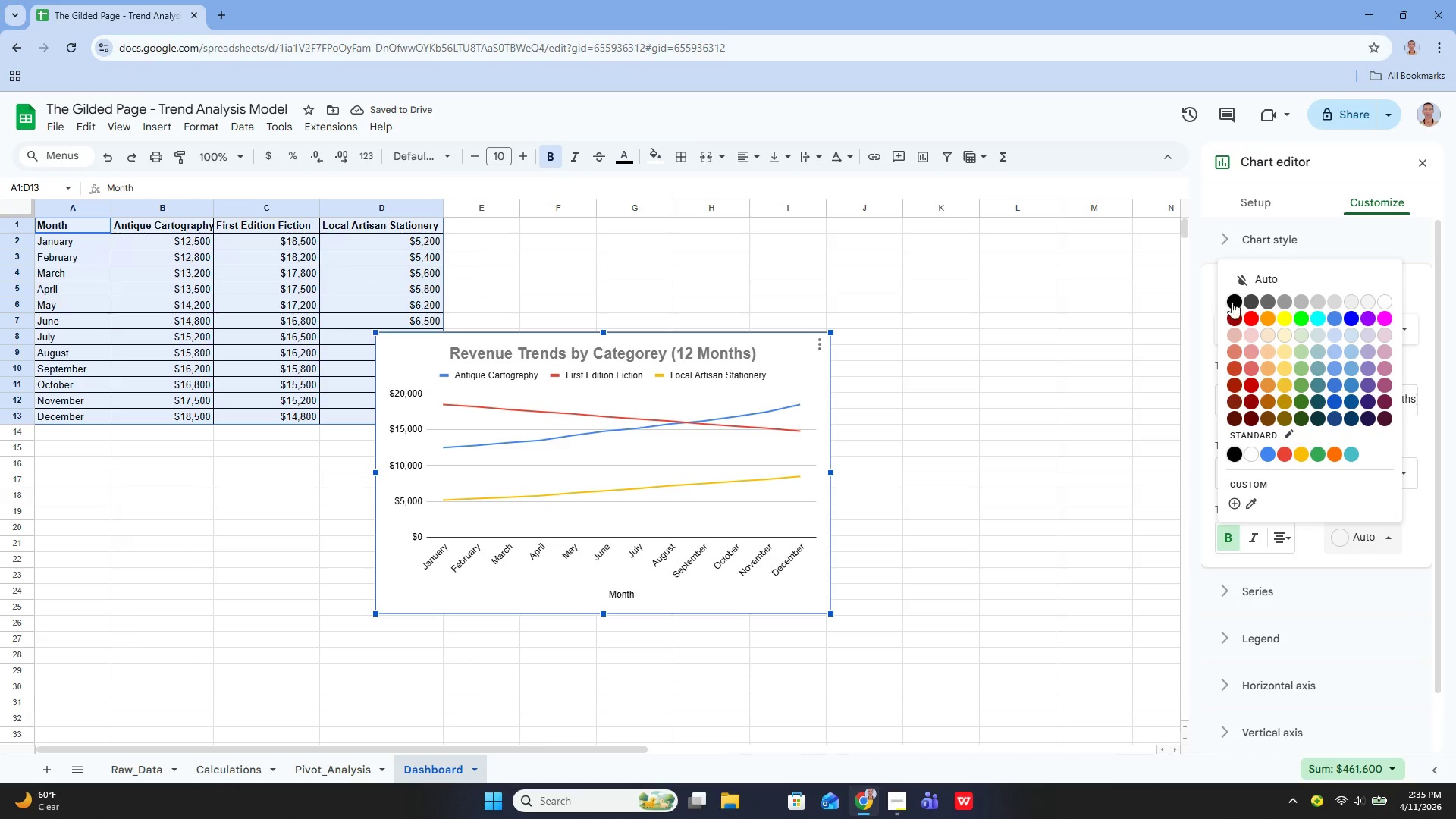 
left_click([1234, 300])
 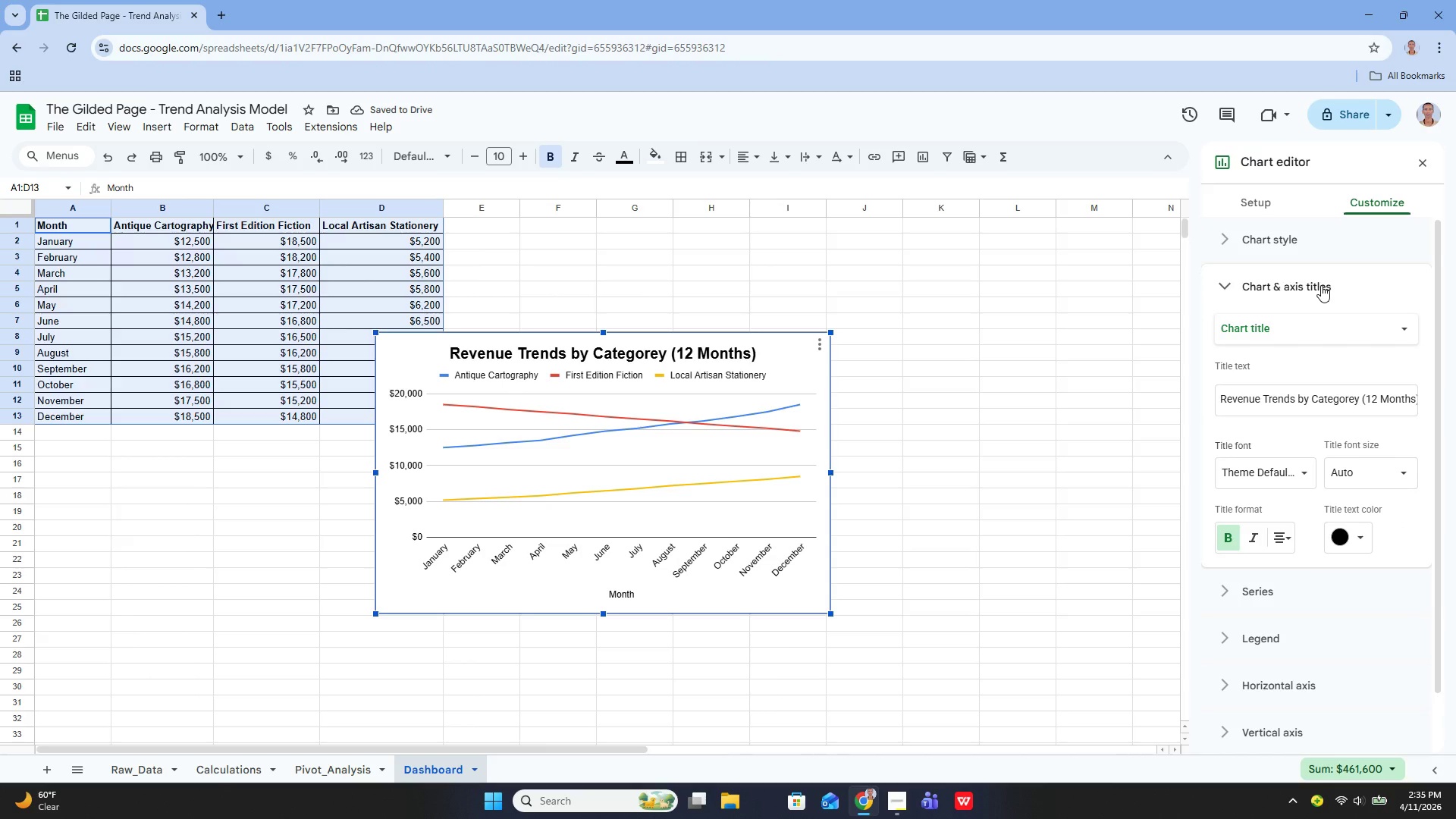 
wait(9.64)
 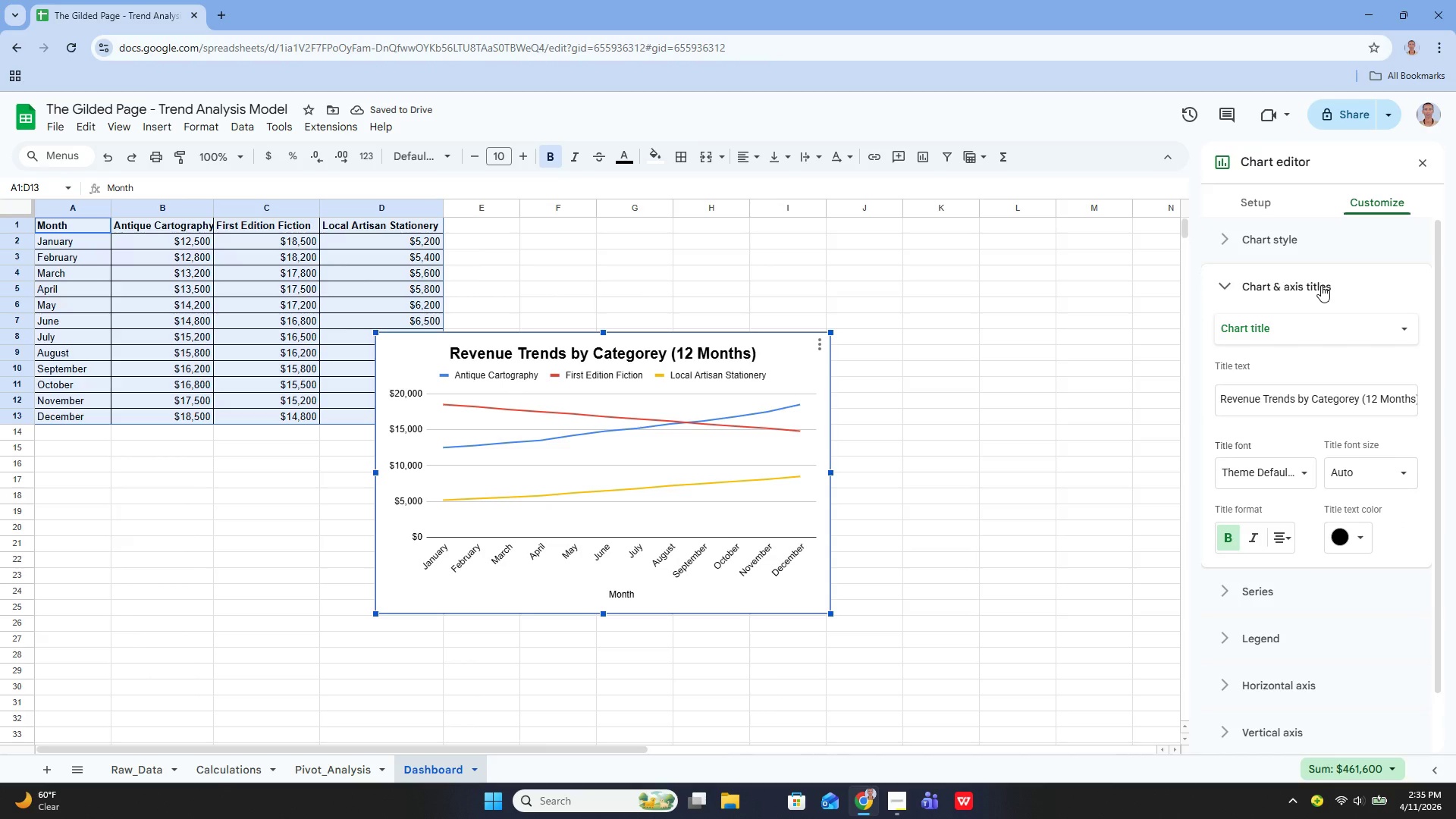 
left_click([1326, 337])
 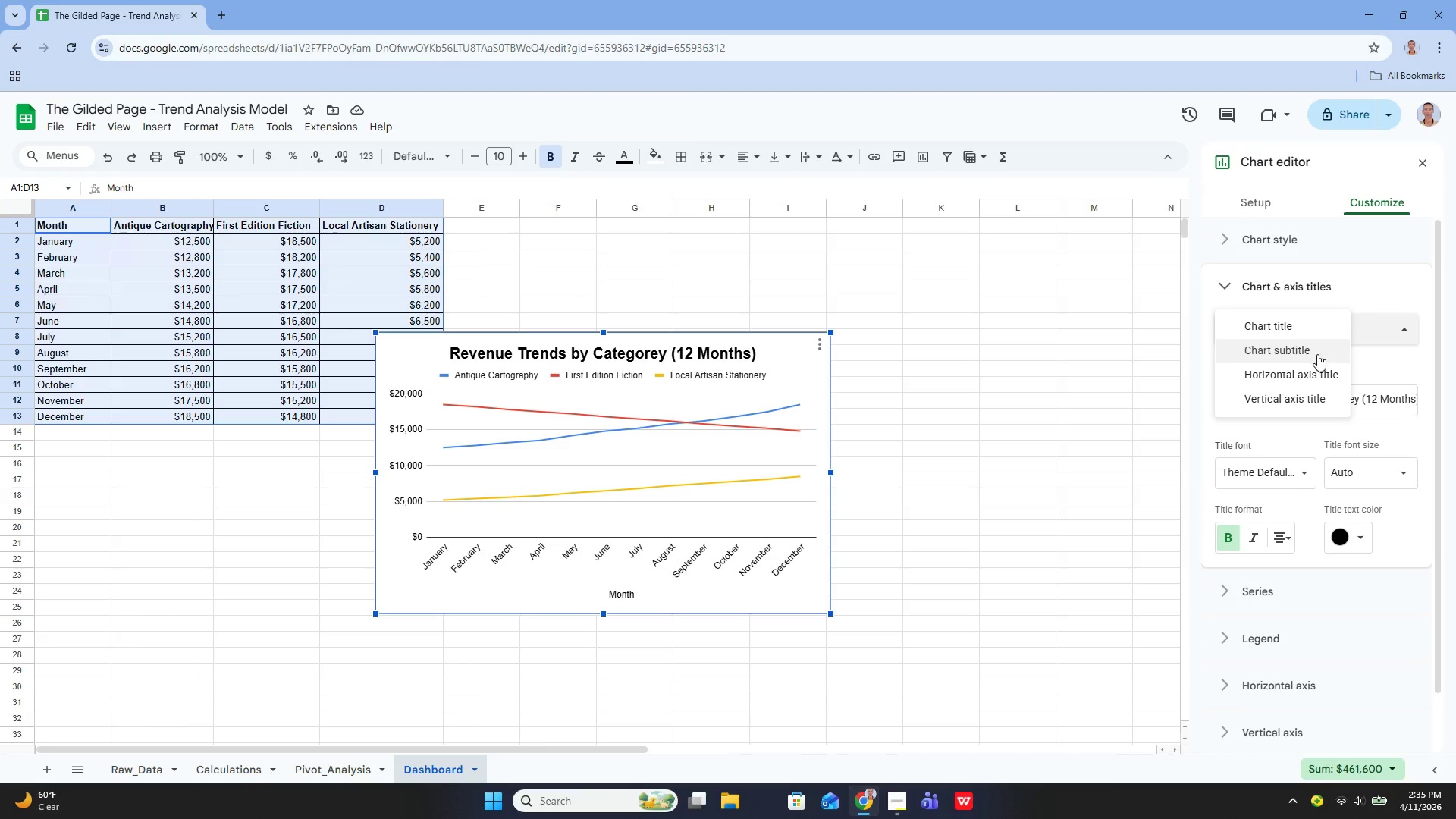 
mouse_move([1290, 363])
 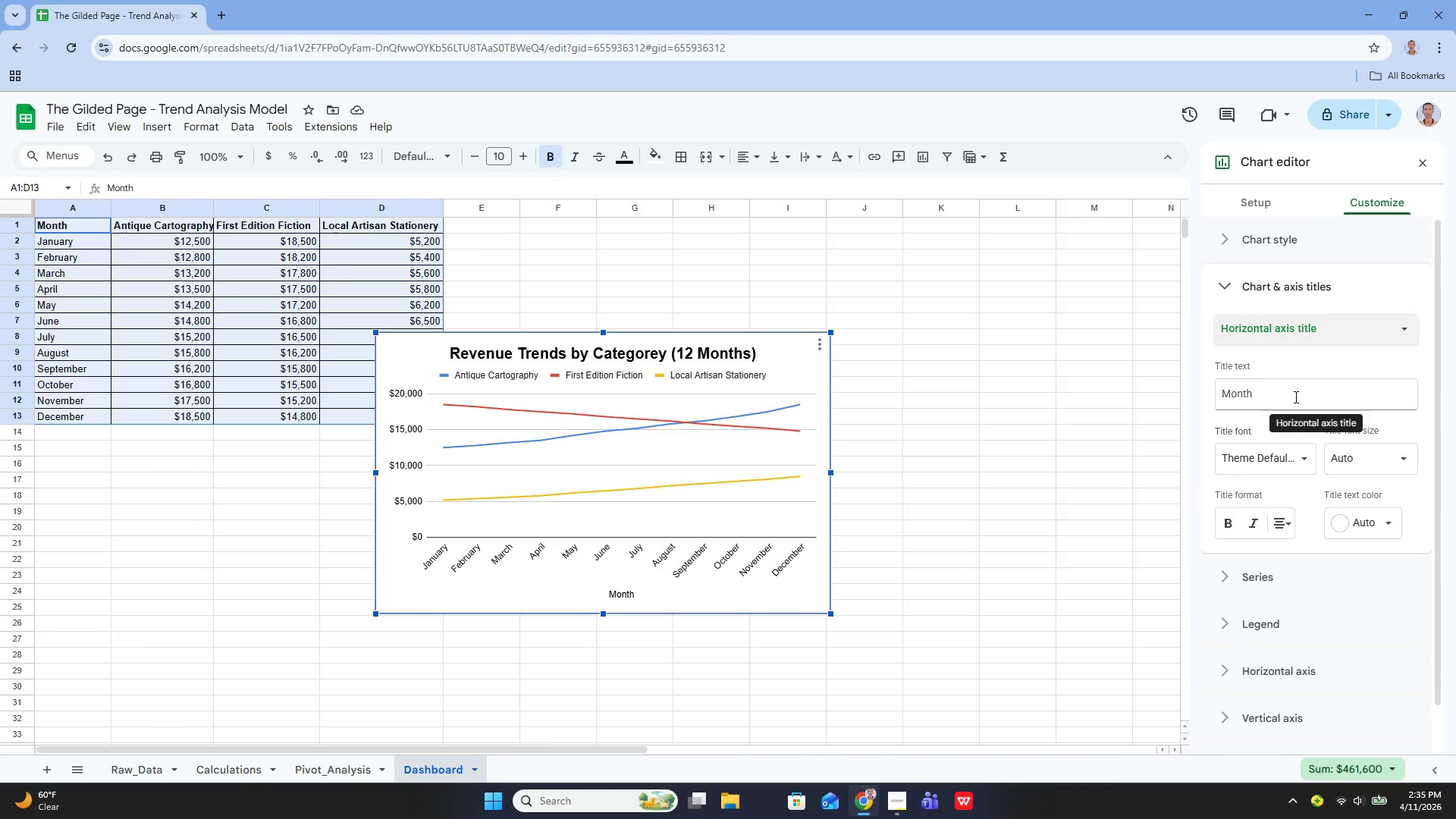 
wait(9.8)
 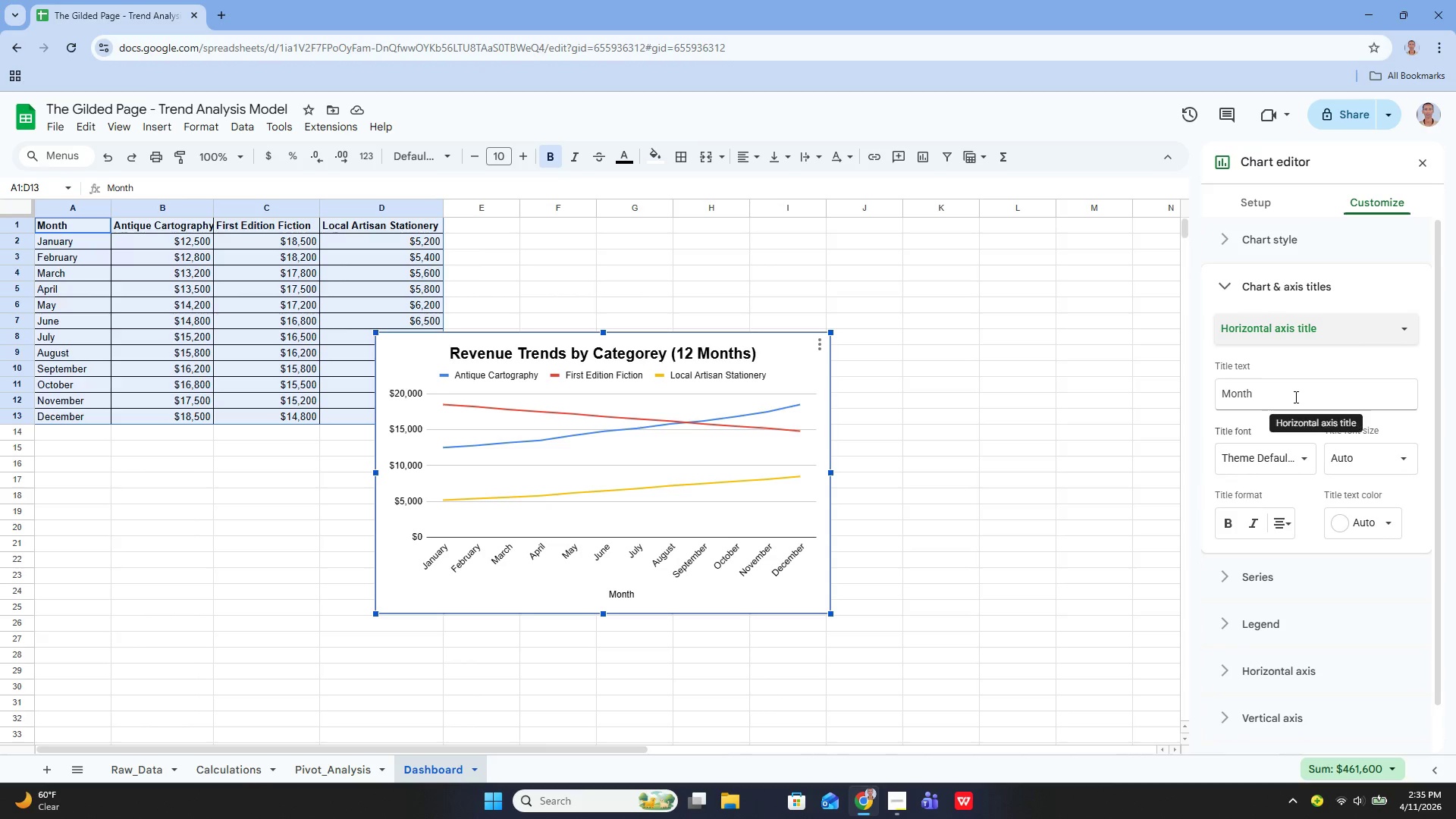 
left_click([1298, 356])
 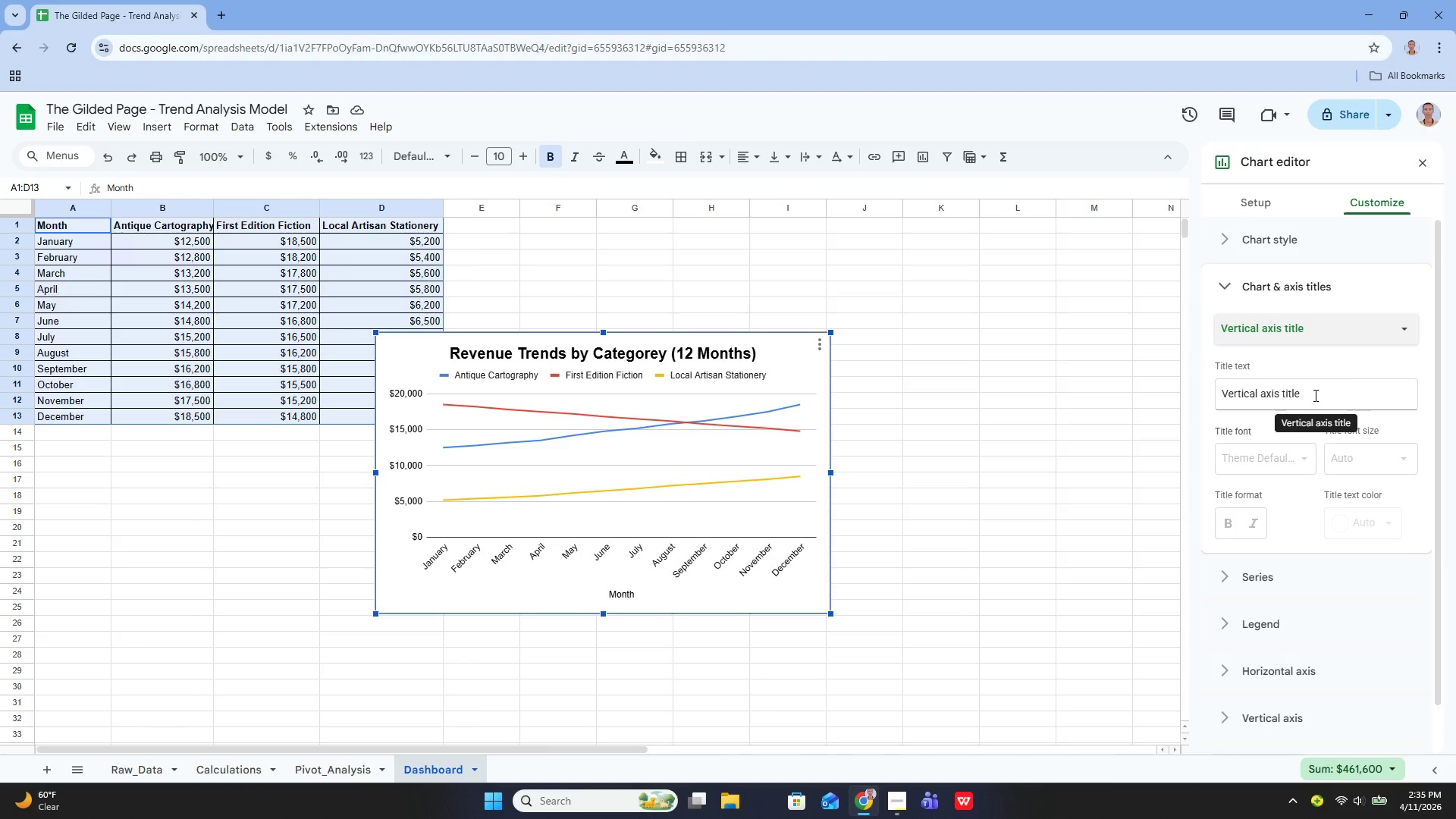 
left_click([1320, 391])
 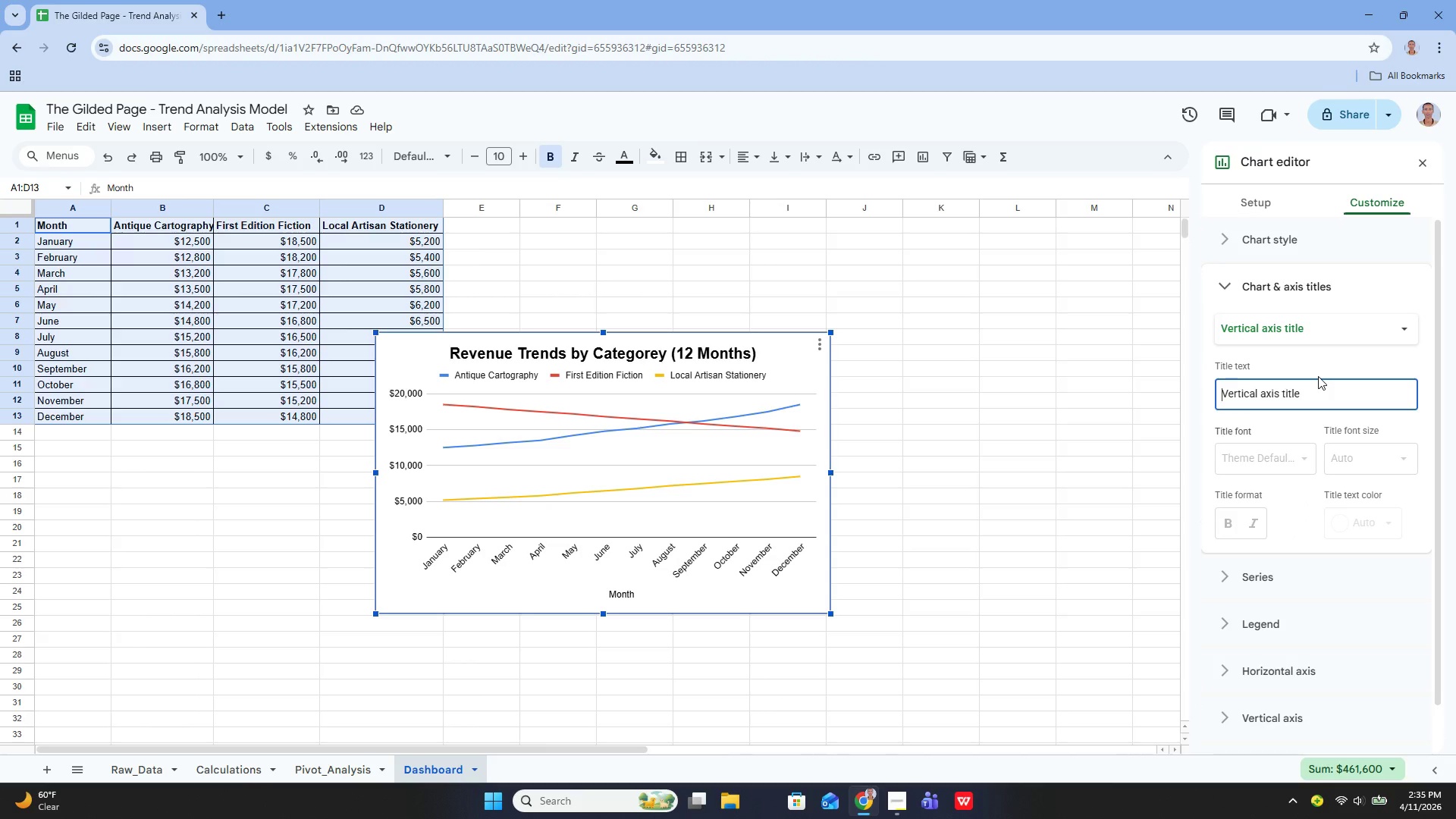 
type(Revenue())
 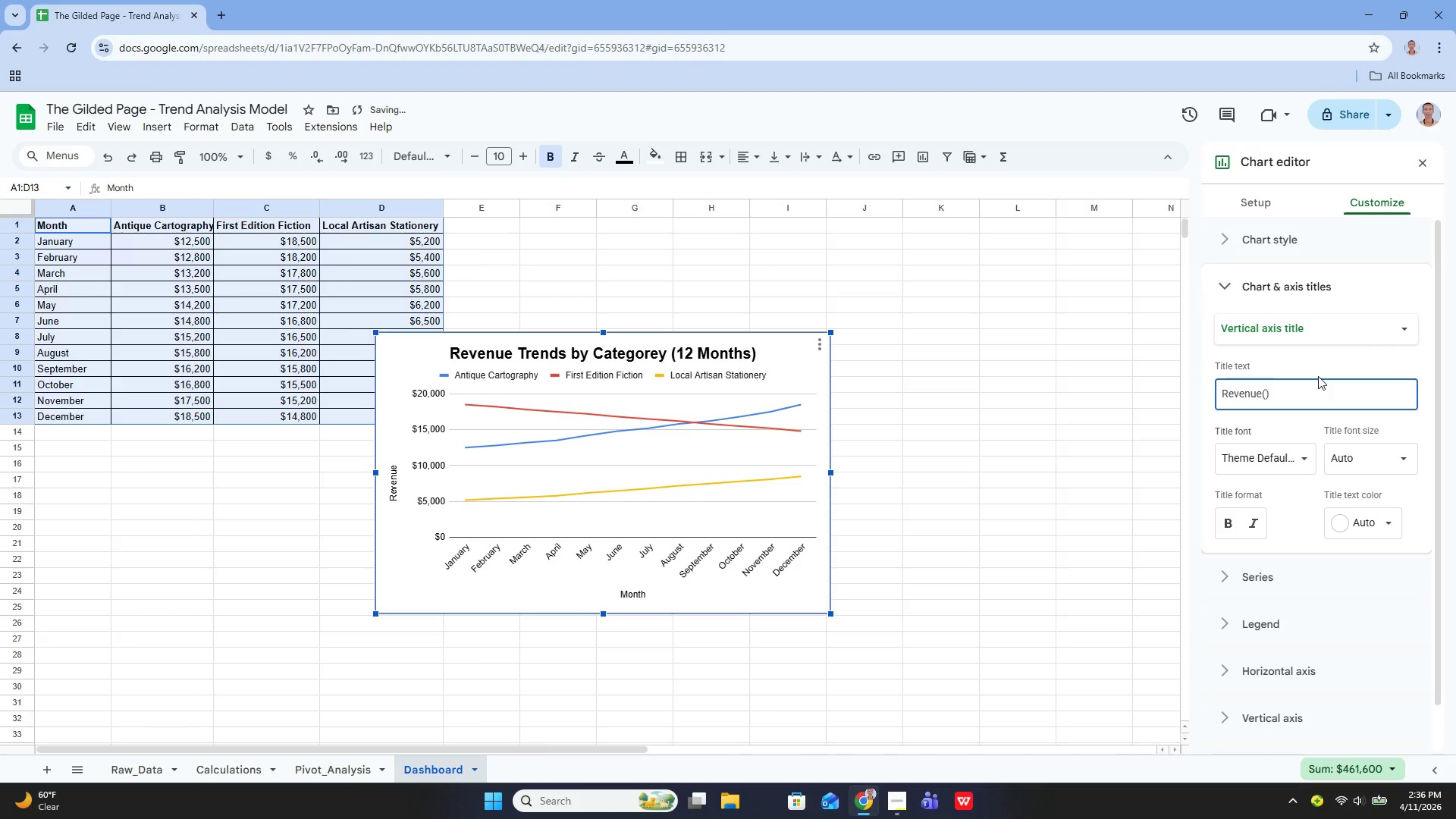 
key(ArrowLeft)
 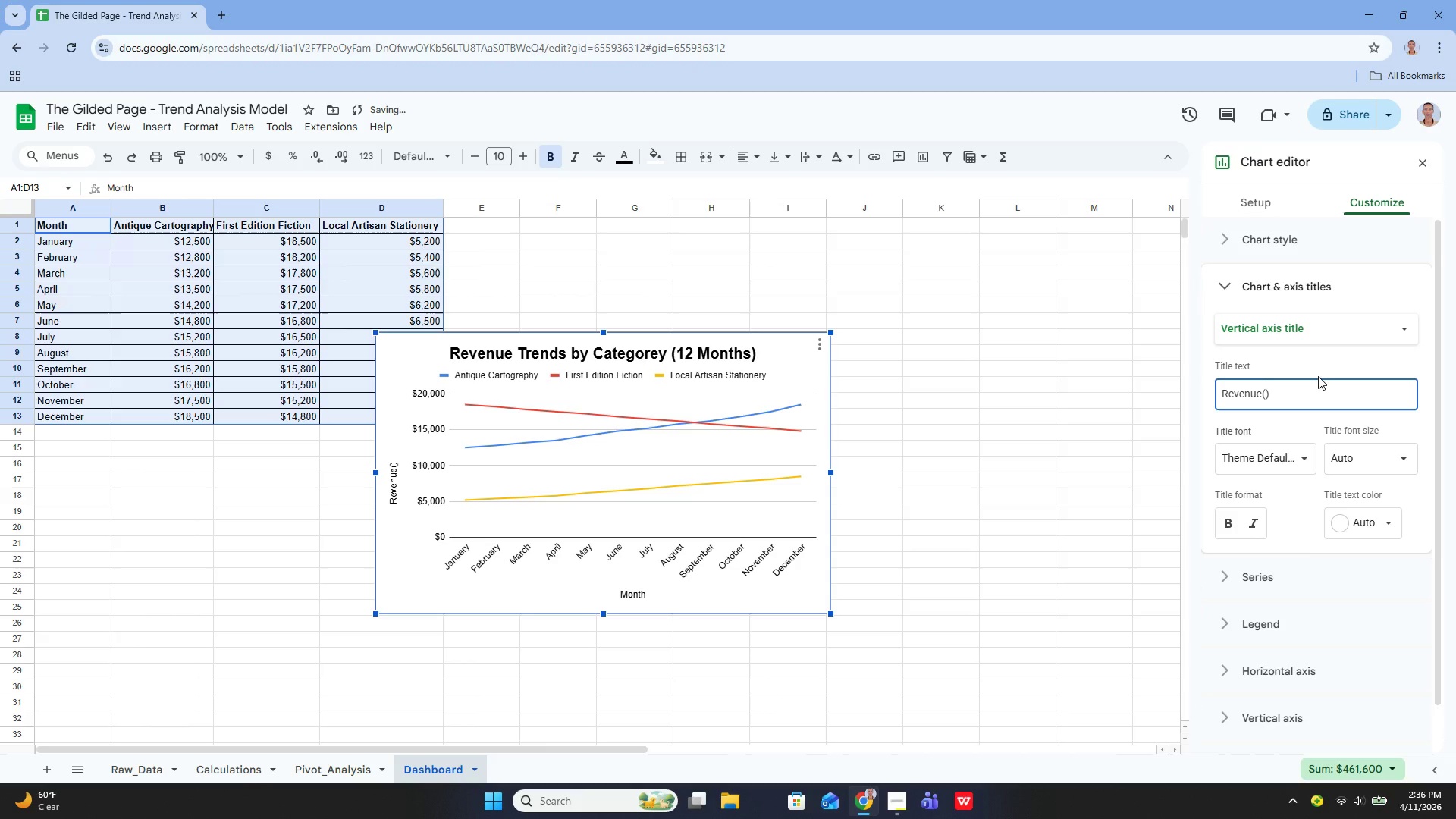 
key(Shift+4)
 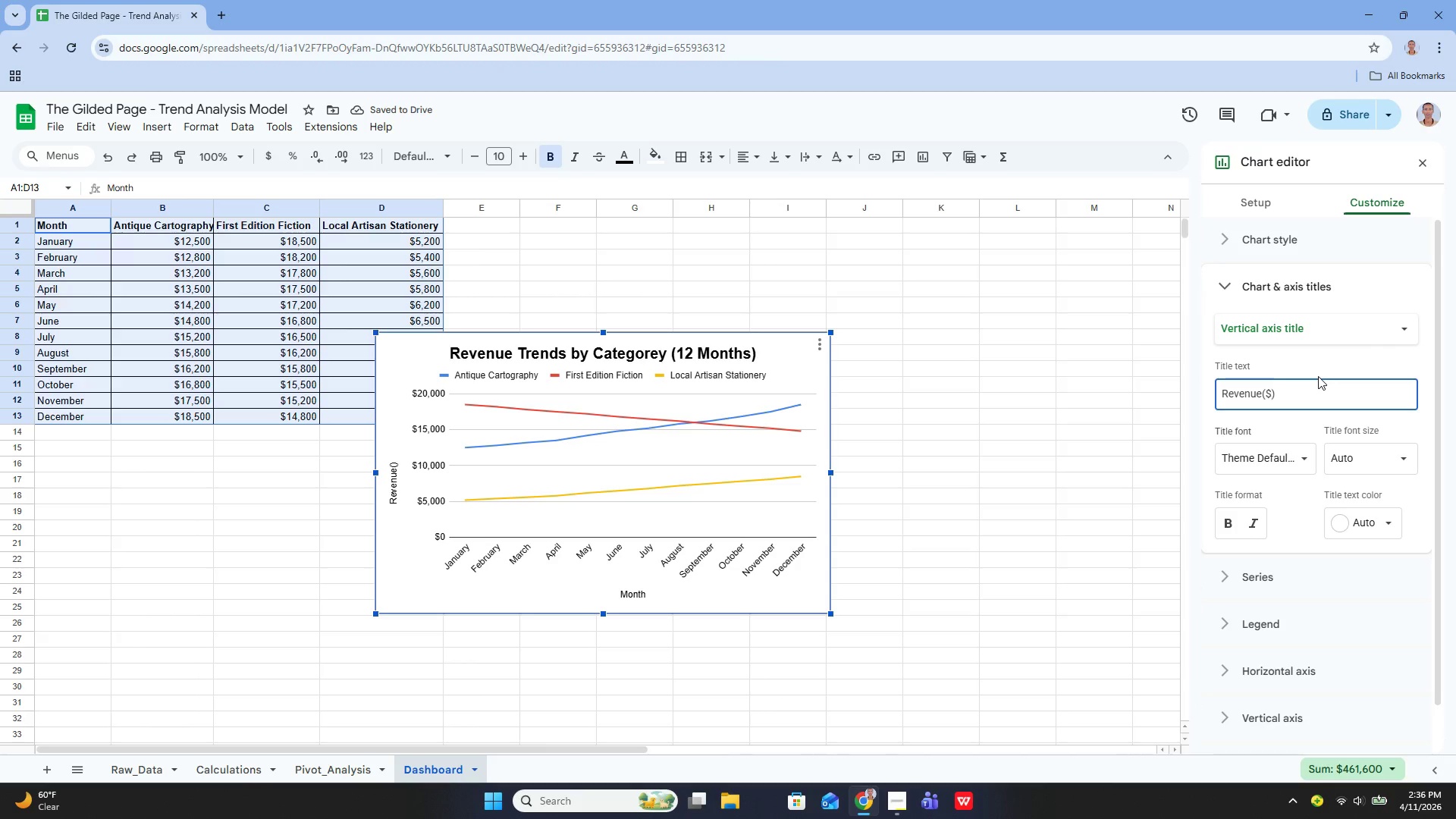 
key(ArrowLeft)
 